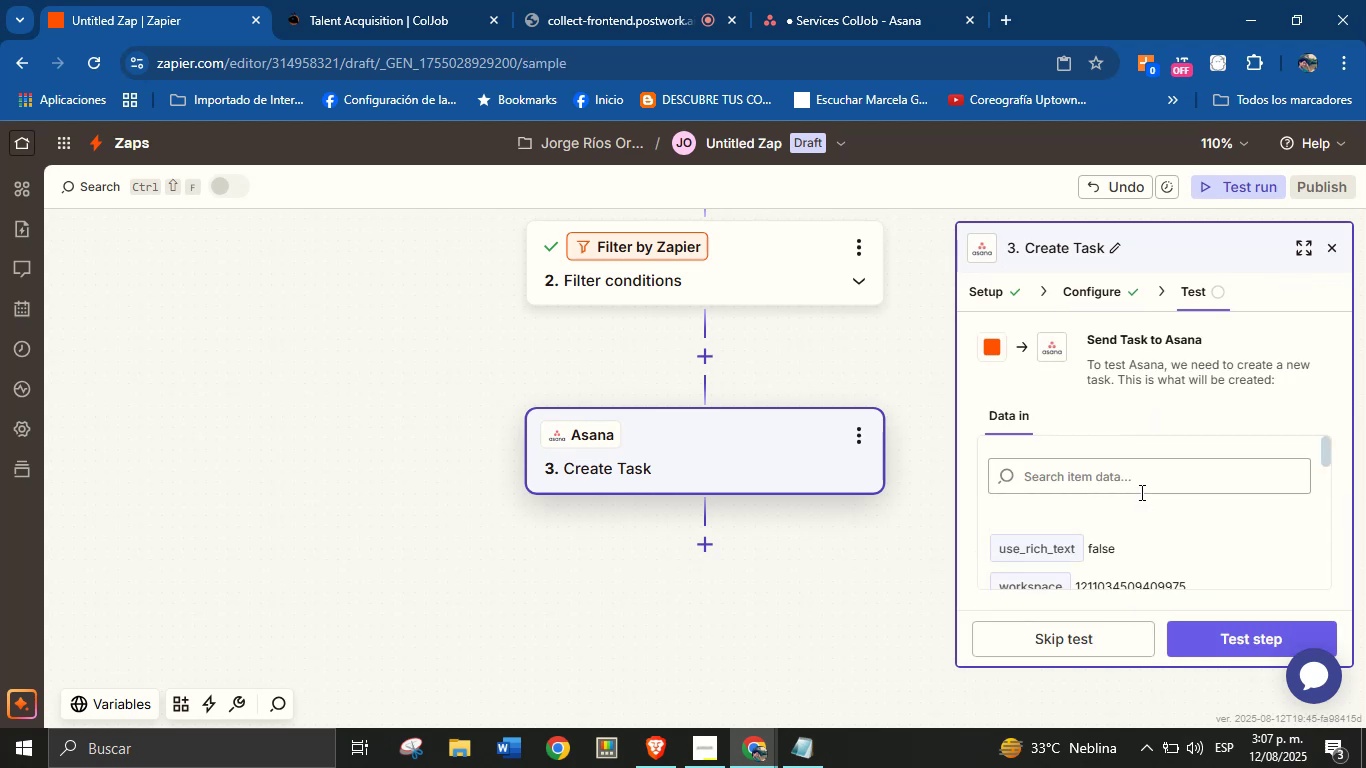 
scroll: coordinate [1200, 557], scroll_direction: down, amount: 10.0
 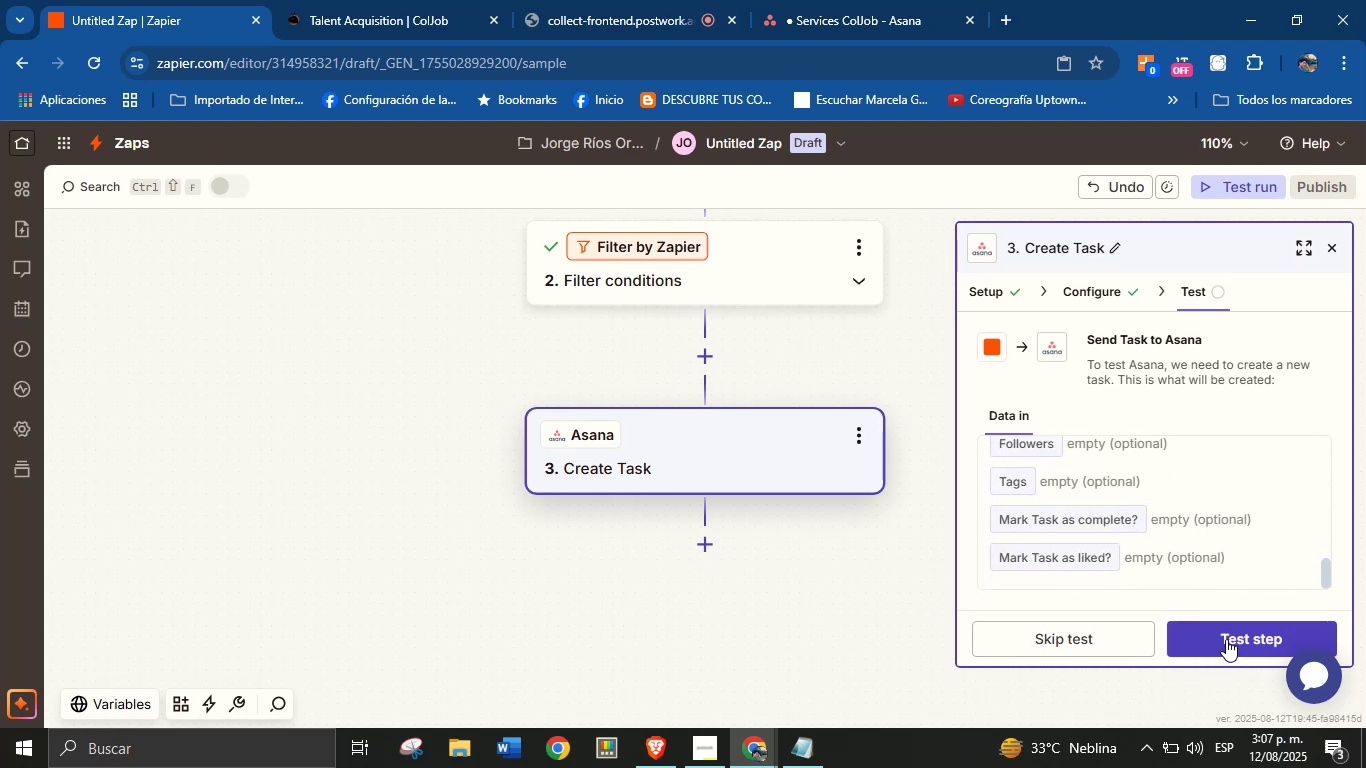 
left_click([1226, 639])
 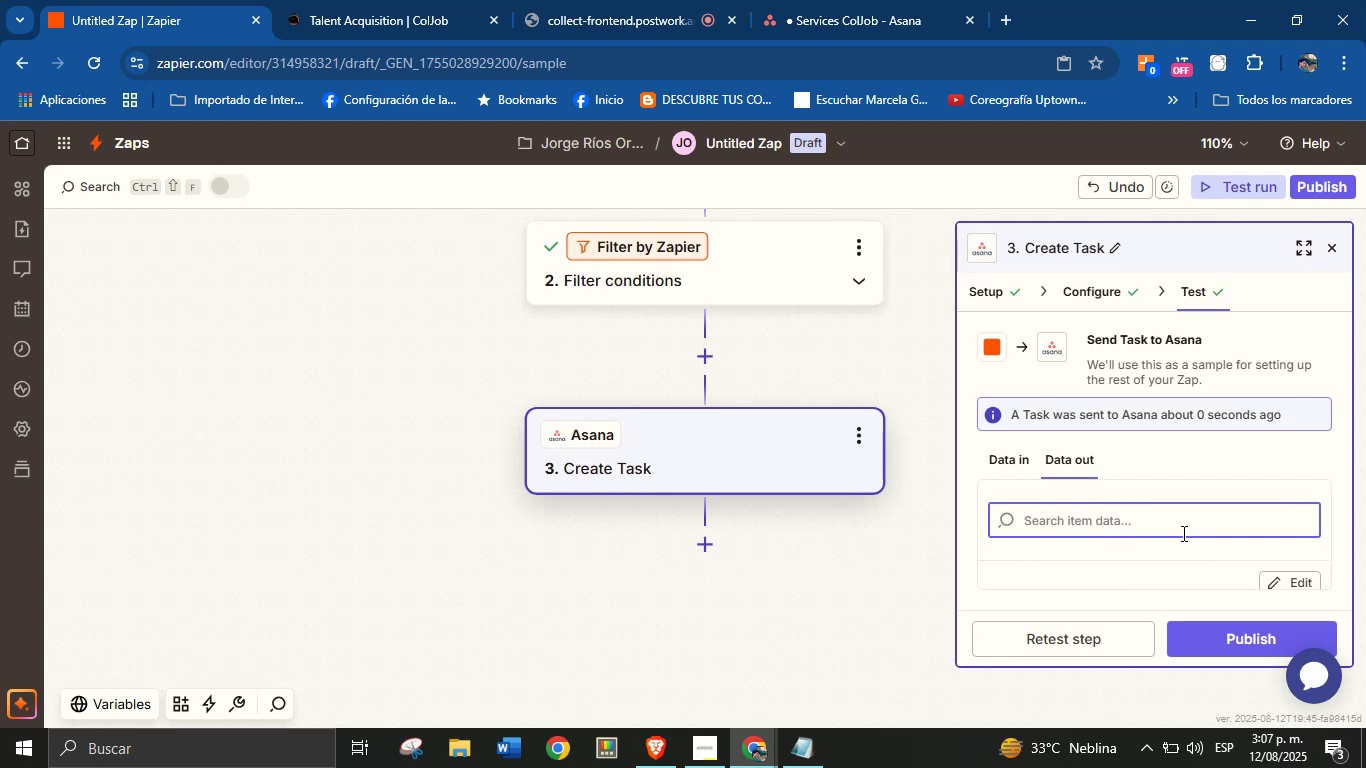 
scroll: coordinate [1169, 544], scroll_direction: down, amount: 3.0
 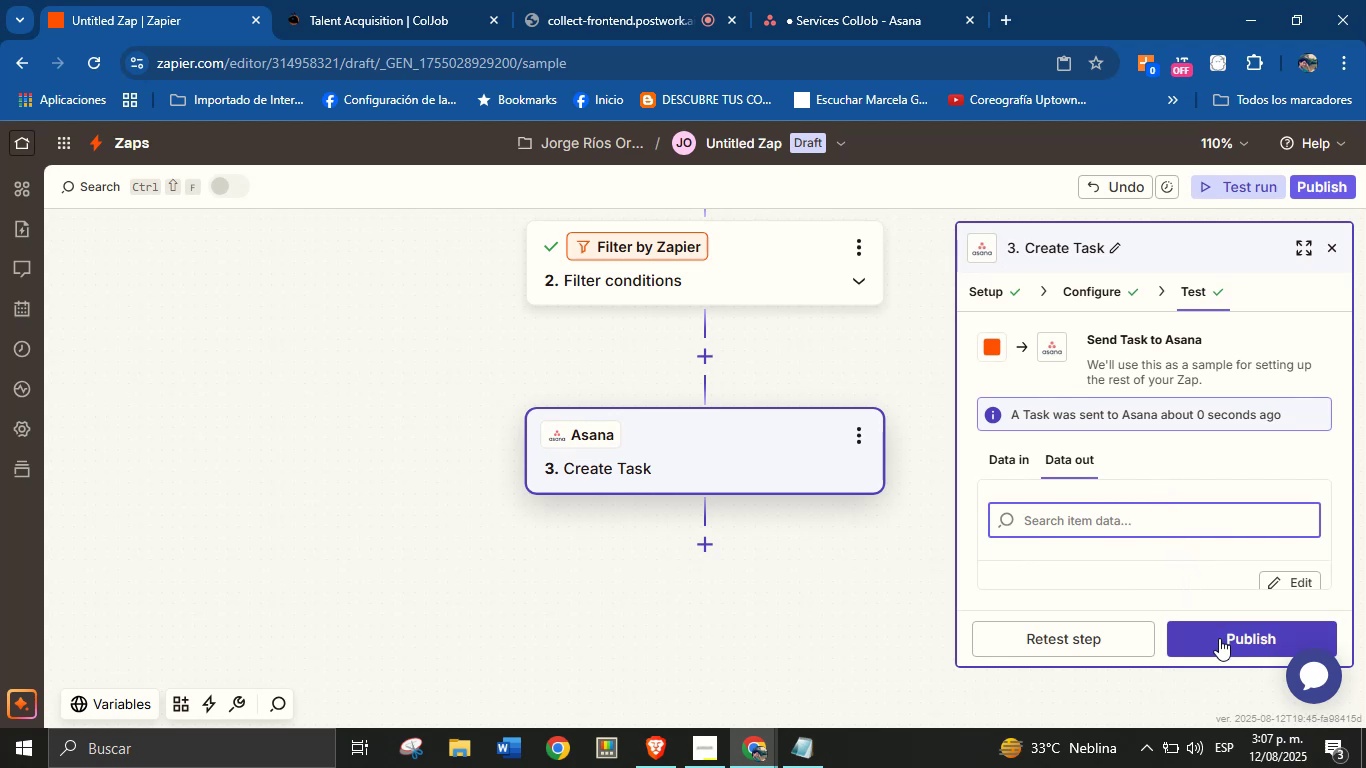 
left_click([1219, 638])
 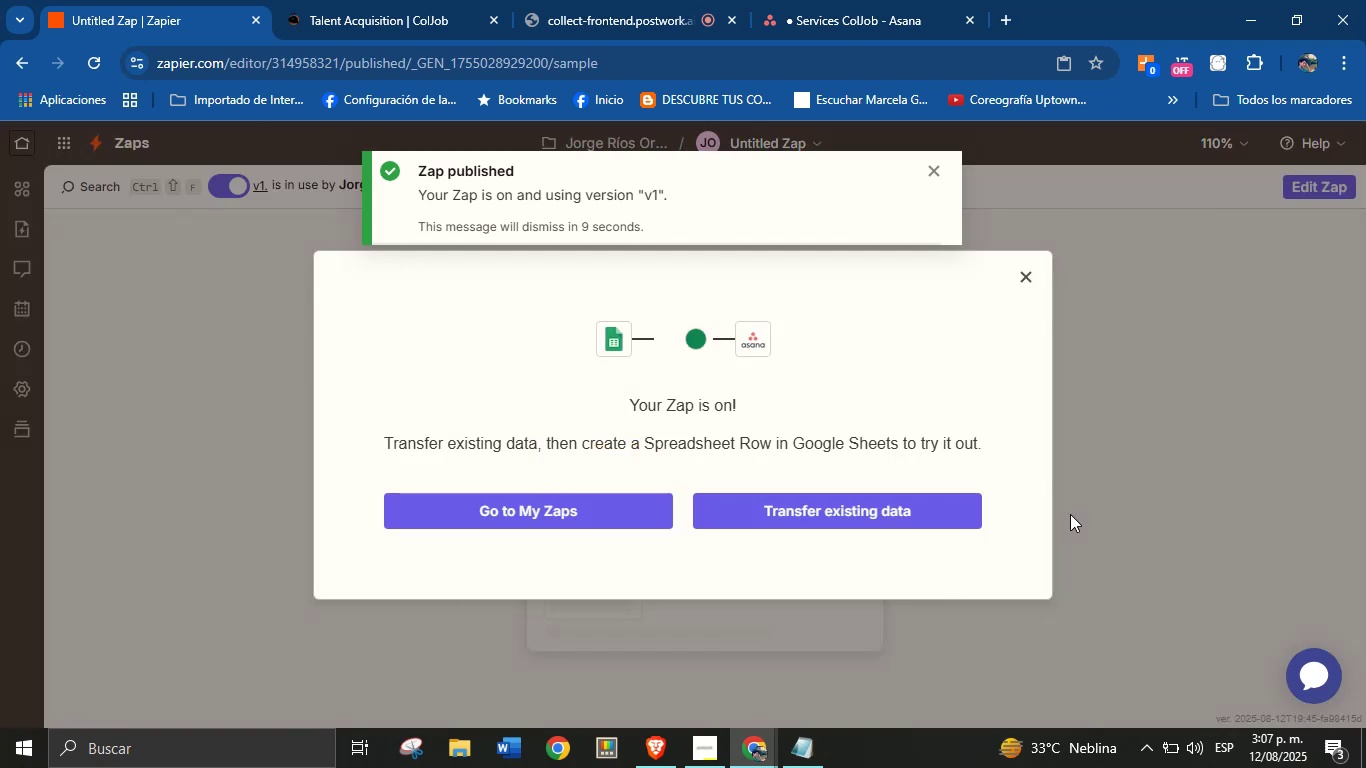 
wait(10.45)
 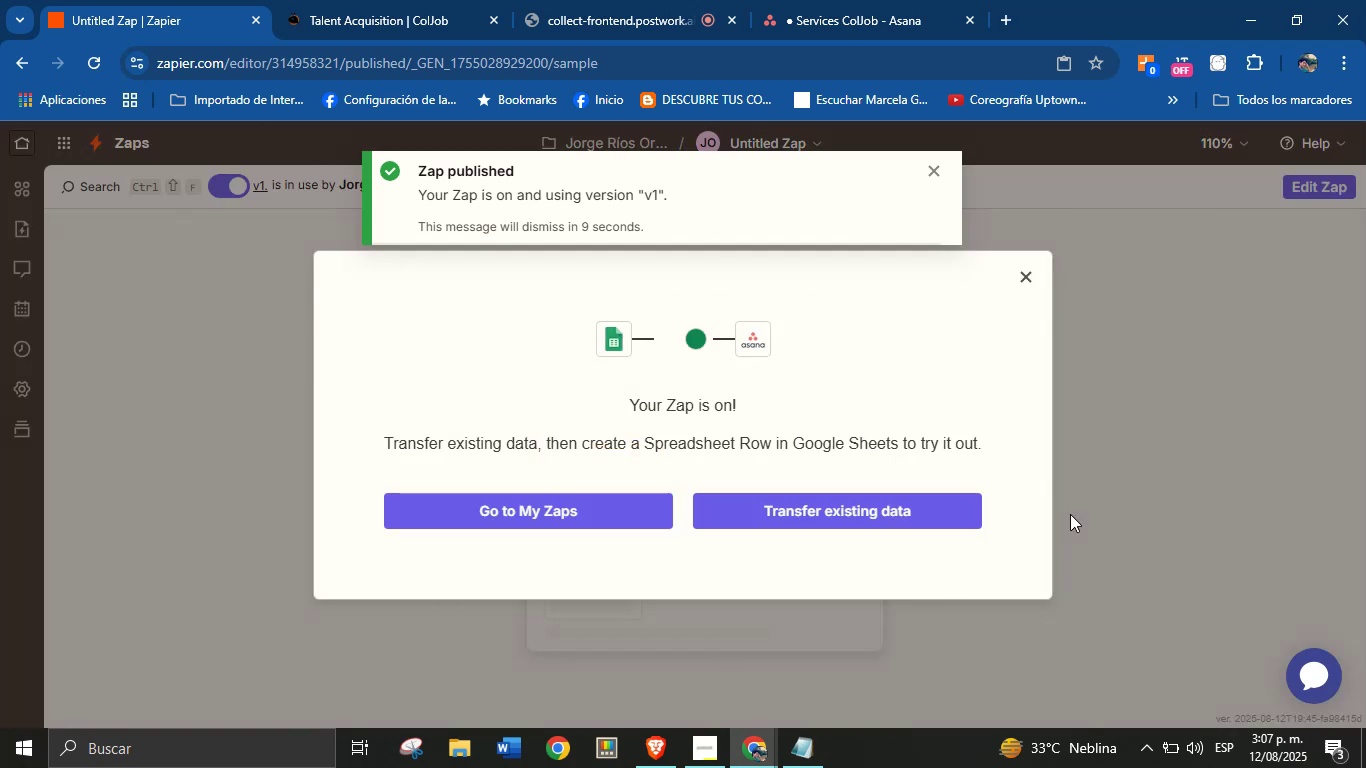 
left_click([1303, 184])
 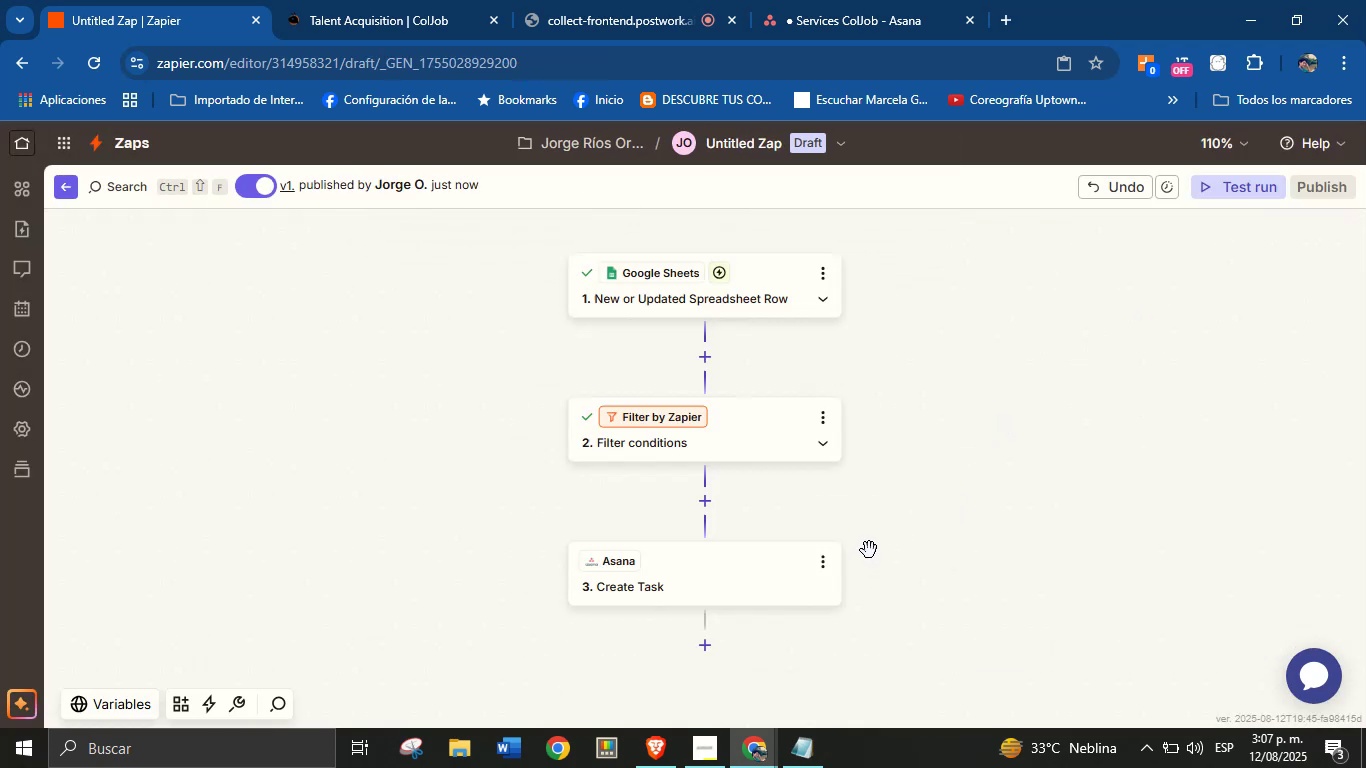 
left_click([724, 592])
 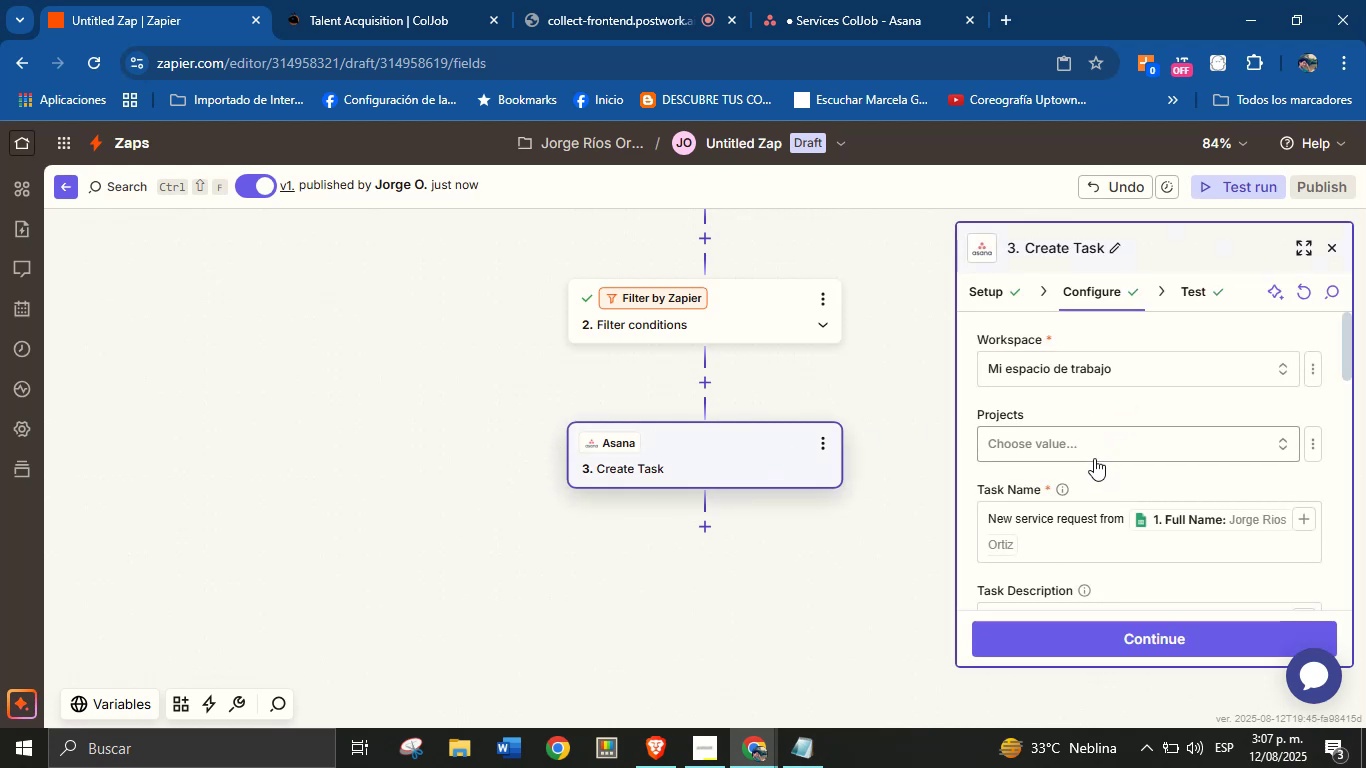 
wait(5.57)
 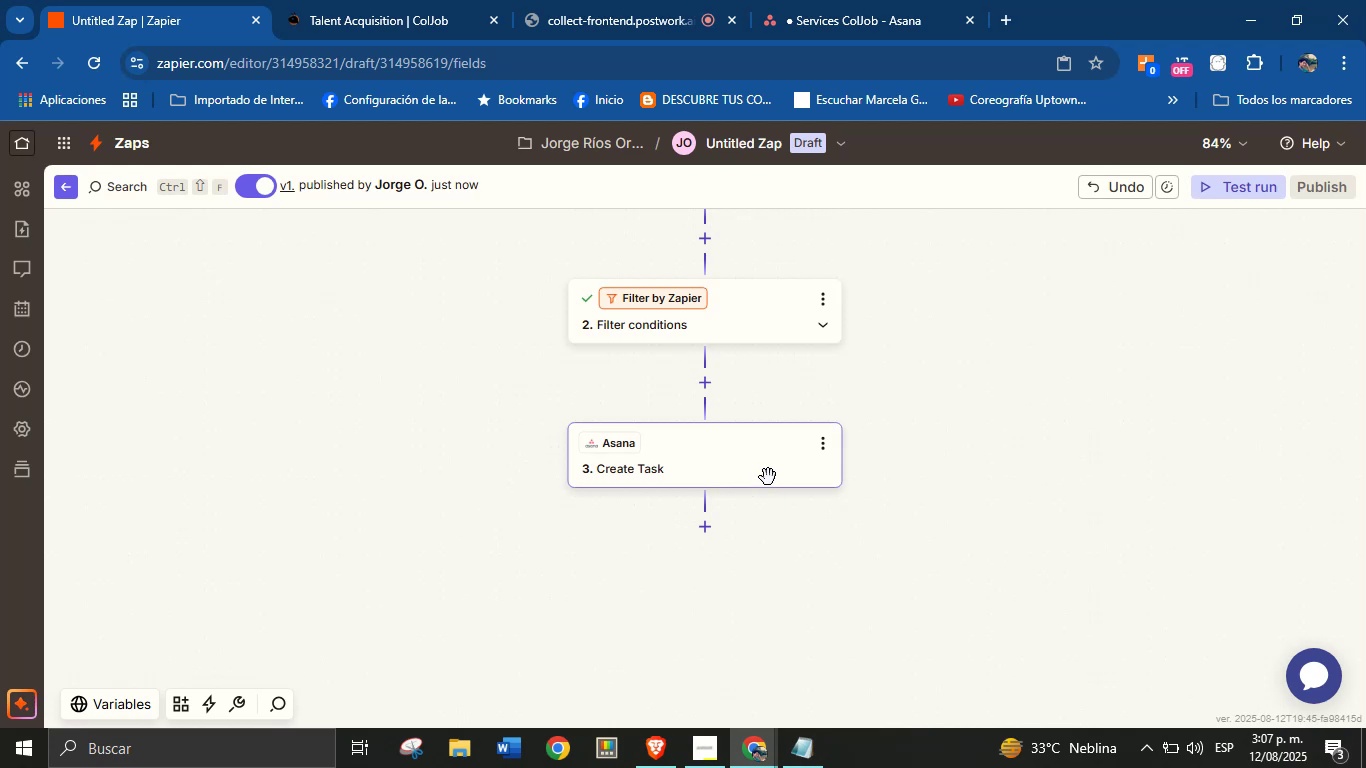 
left_click([1100, 443])
 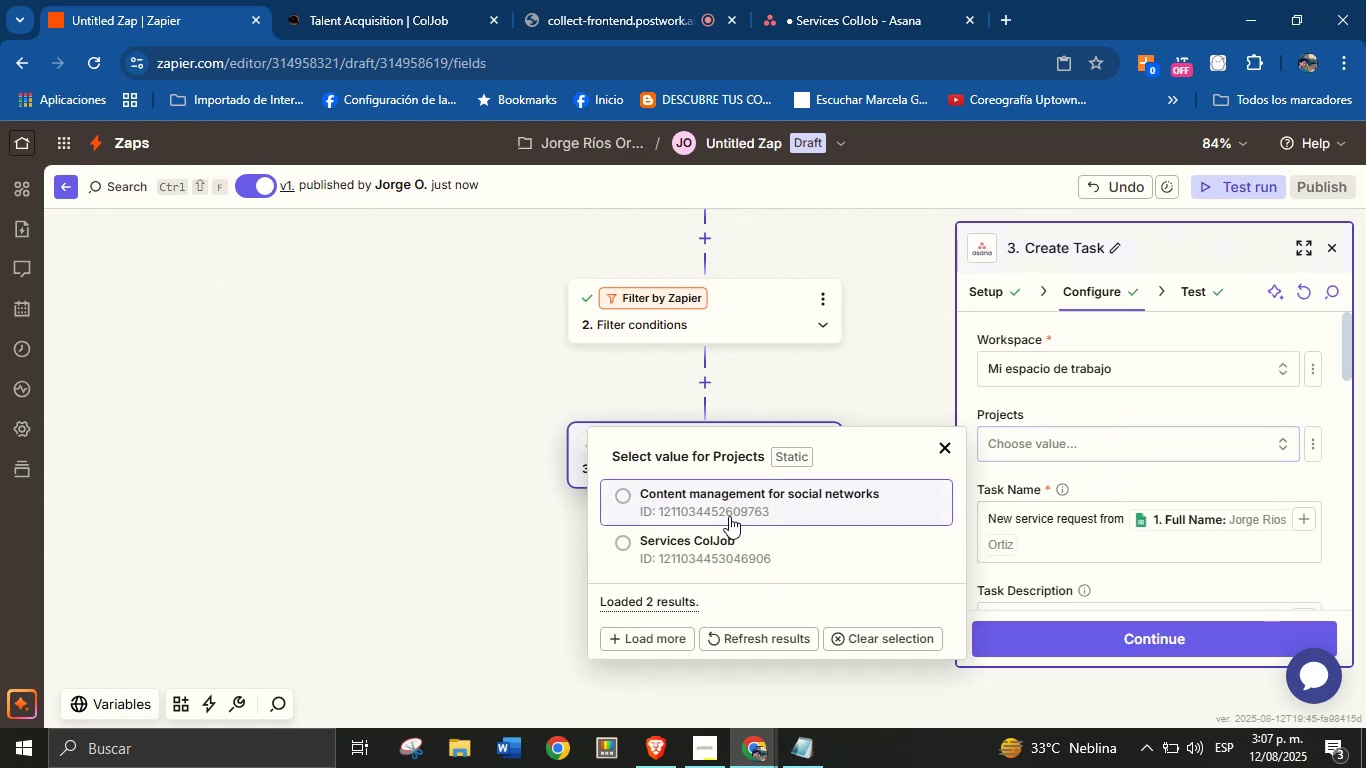 
left_click([726, 547])
 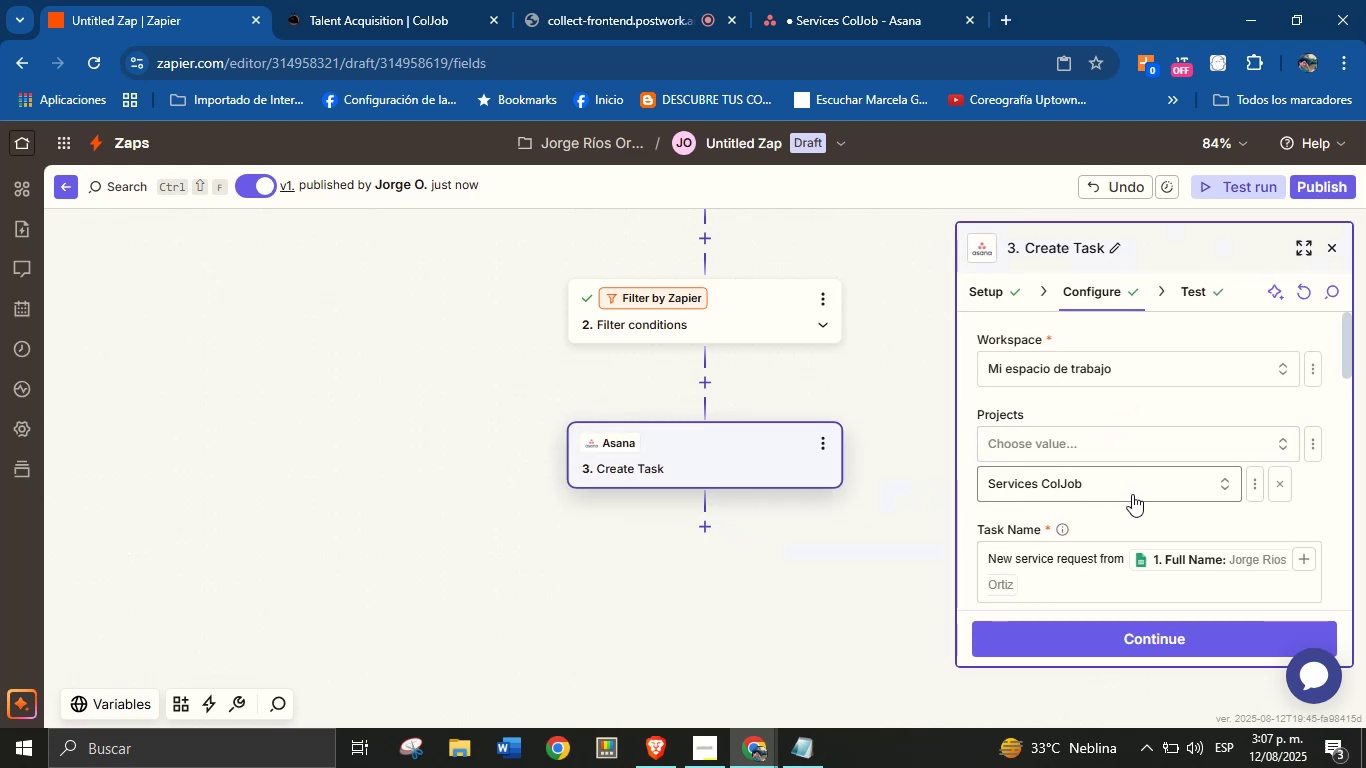 
left_click([1132, 509])
 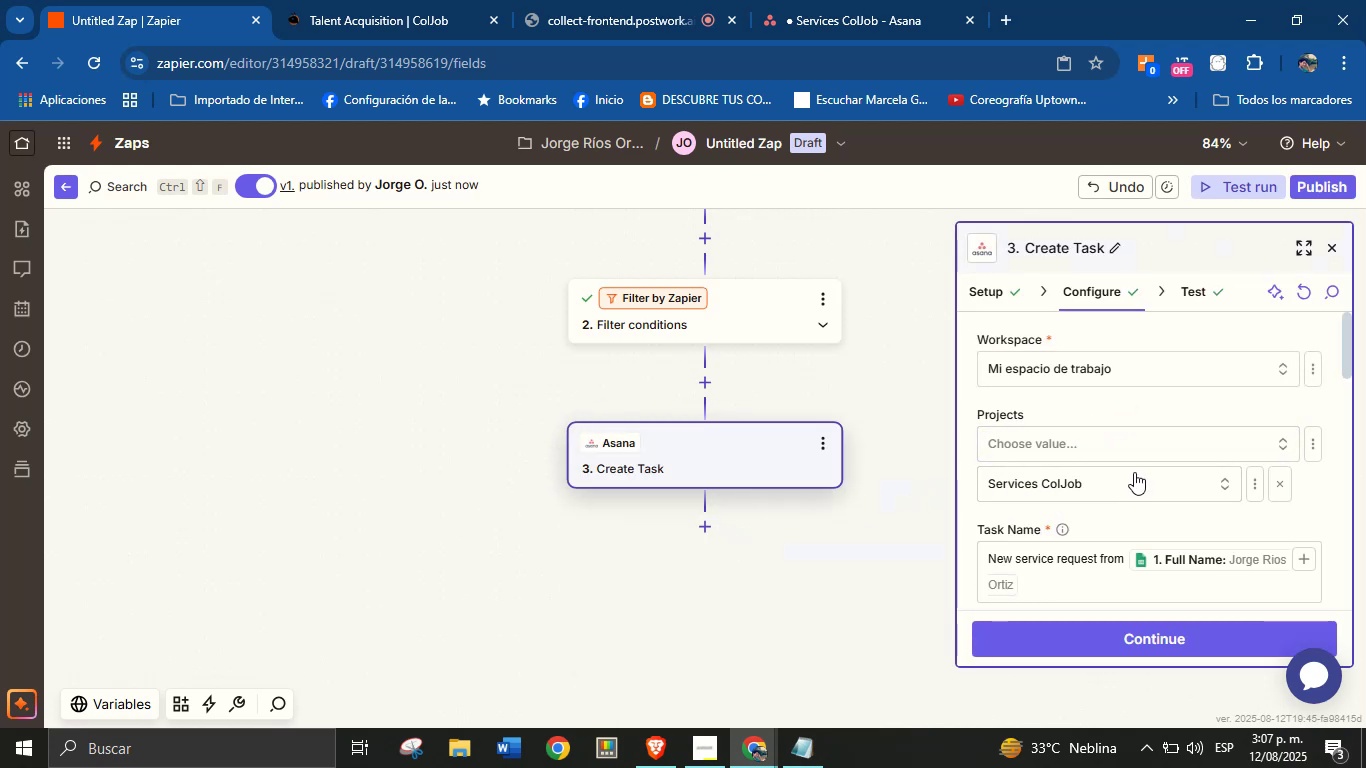 
scroll: coordinate [1159, 465], scroll_direction: down, amount: 3.0
 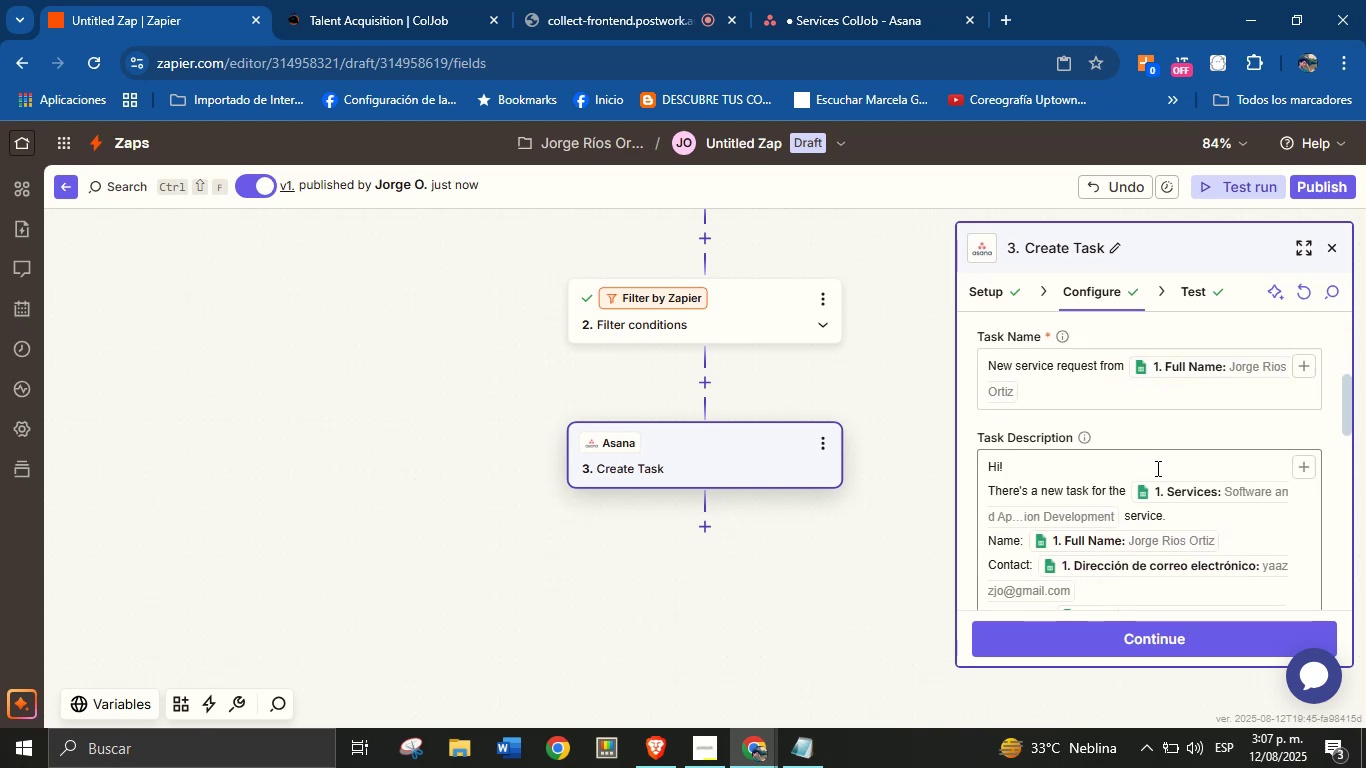 
scroll: coordinate [1114, 469], scroll_direction: none, amount: 0.0
 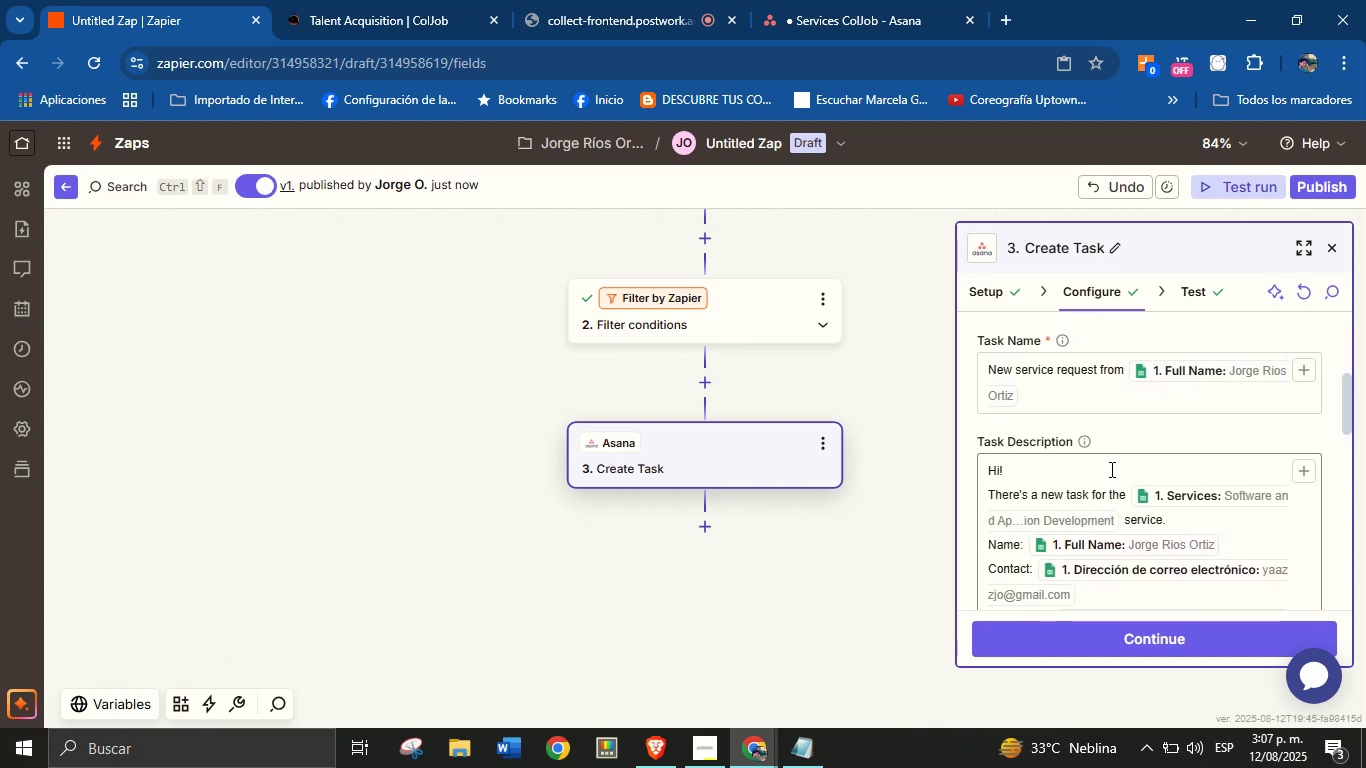 
scroll: coordinate [1110, 469], scroll_direction: down, amount: 2.0
 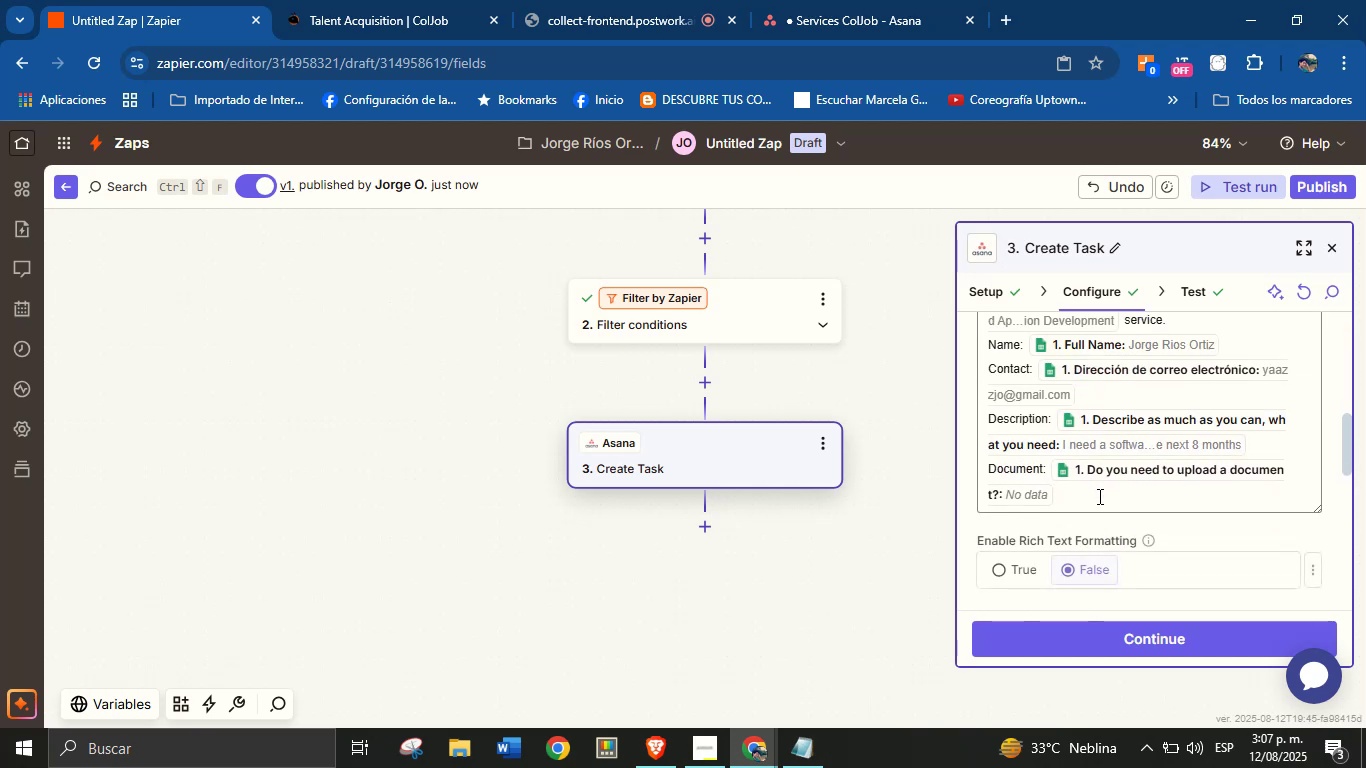 
scroll: coordinate [1098, 484], scroll_direction: up, amount: 4.0
 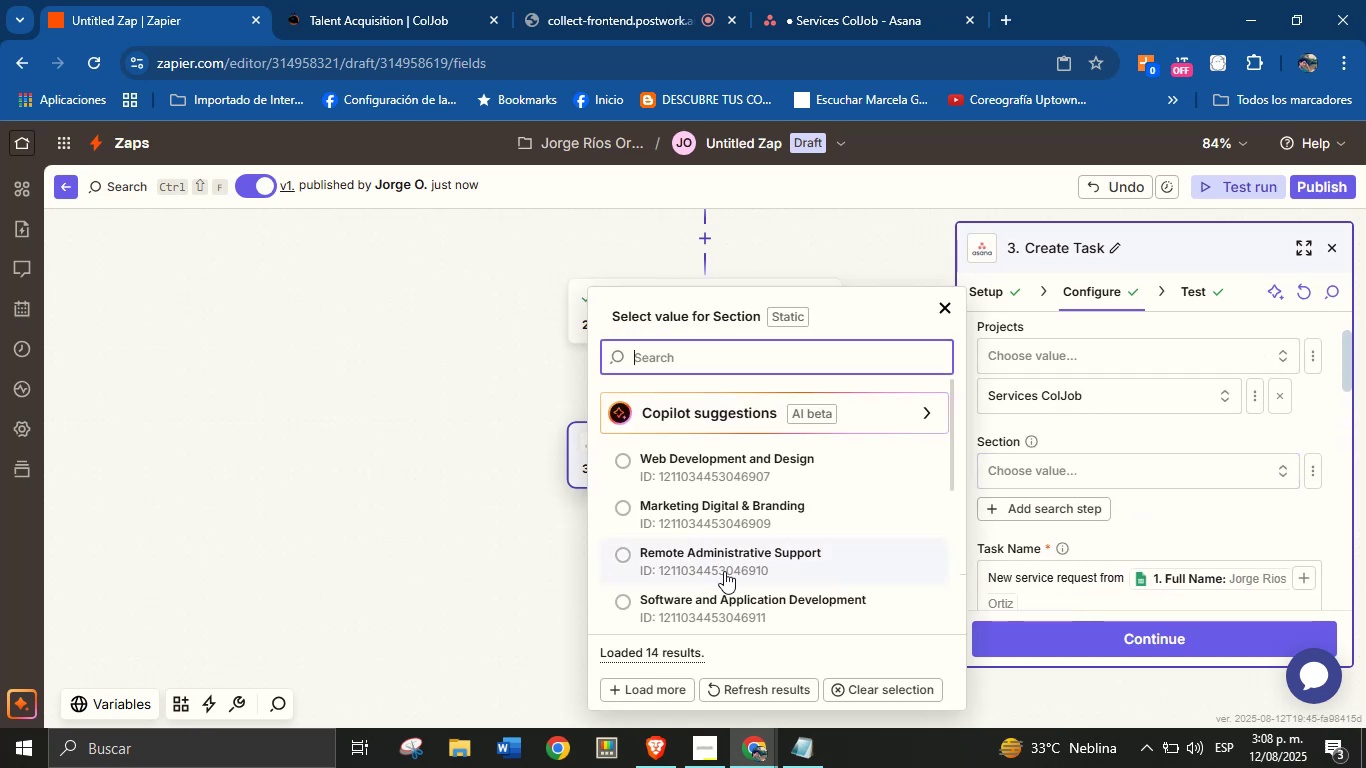 
left_click([365, 0])
 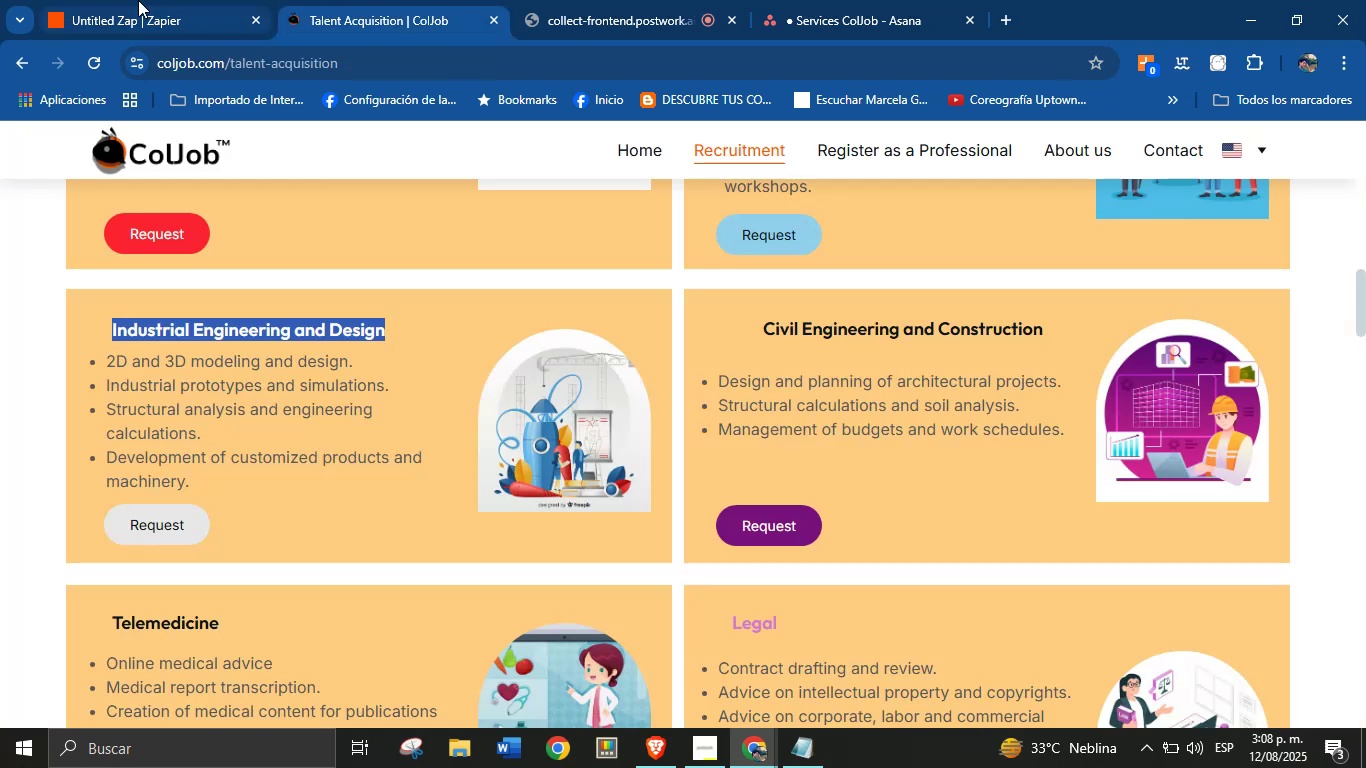 
left_click([140, 0])
 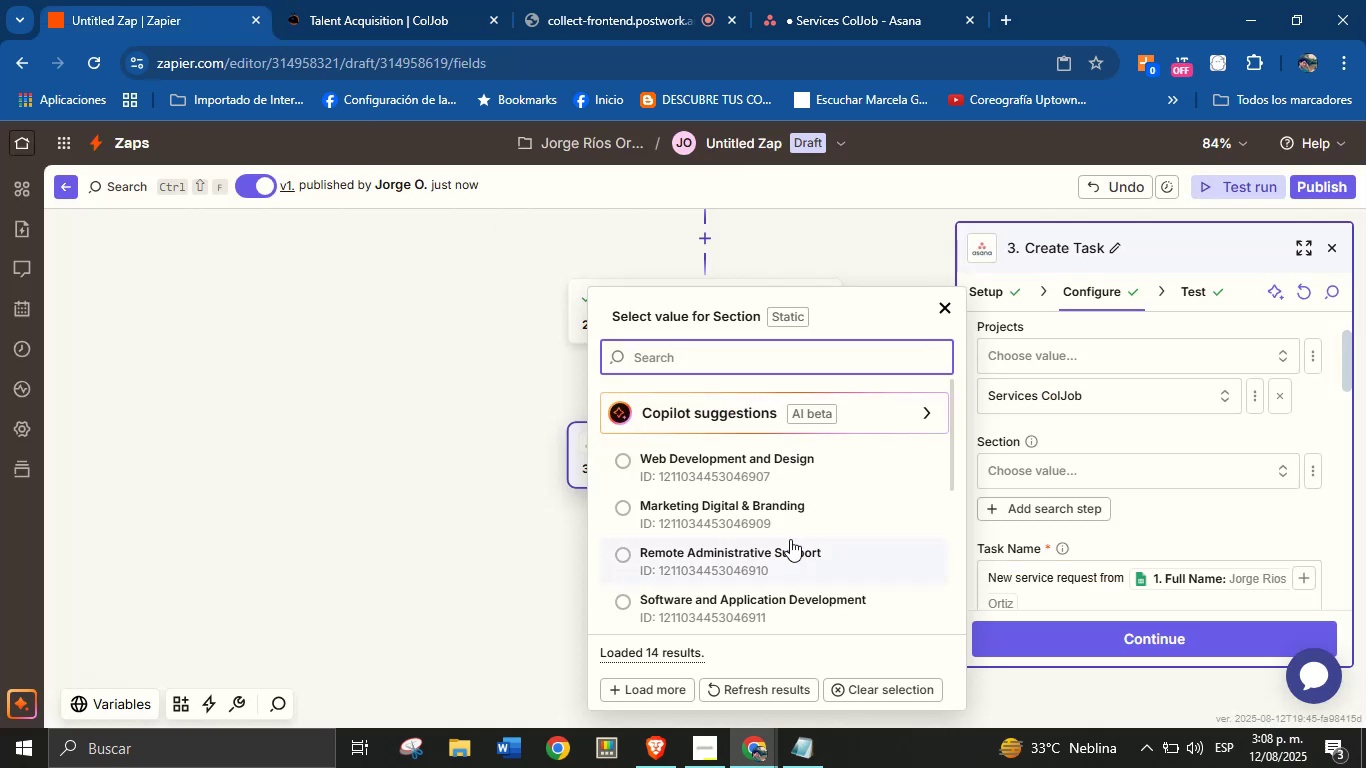 
scroll: coordinate [786, 533], scroll_direction: down, amount: 3.0
 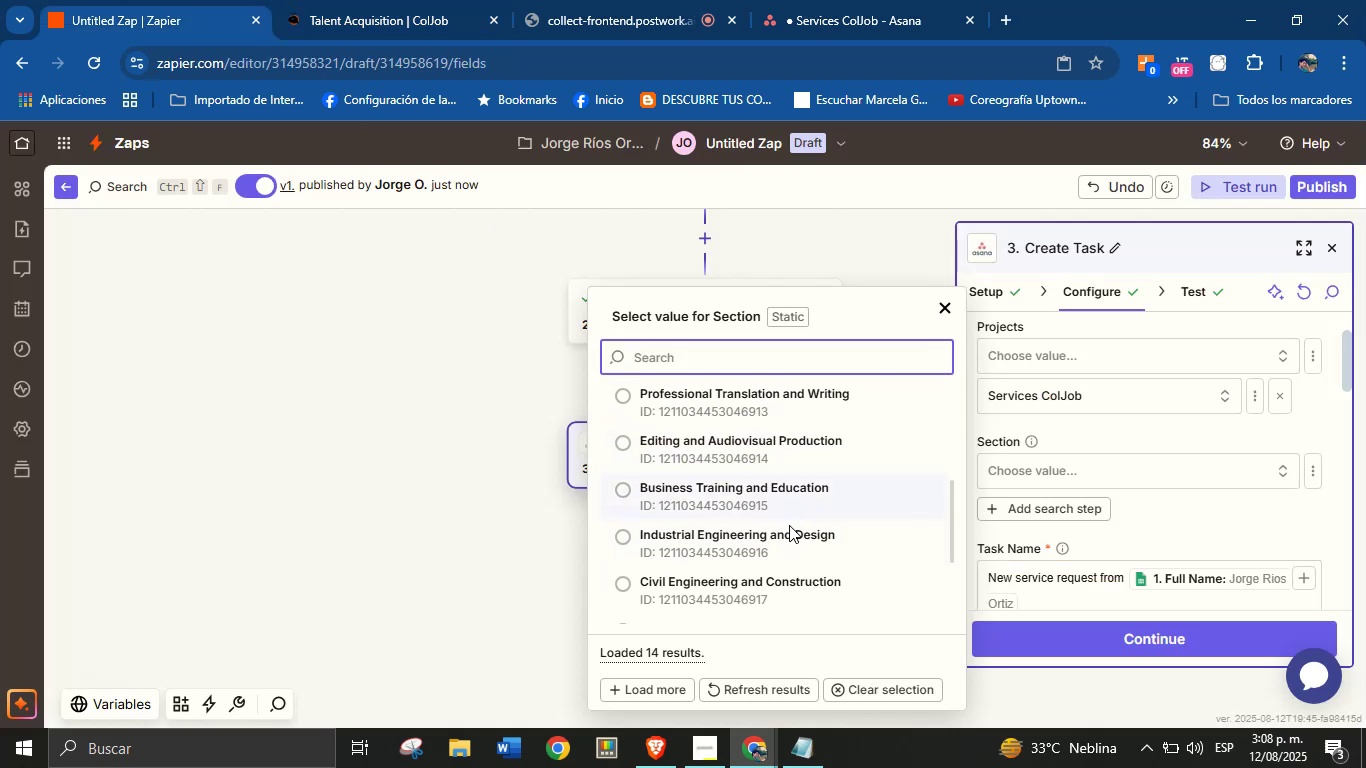 
left_click([789, 534])
 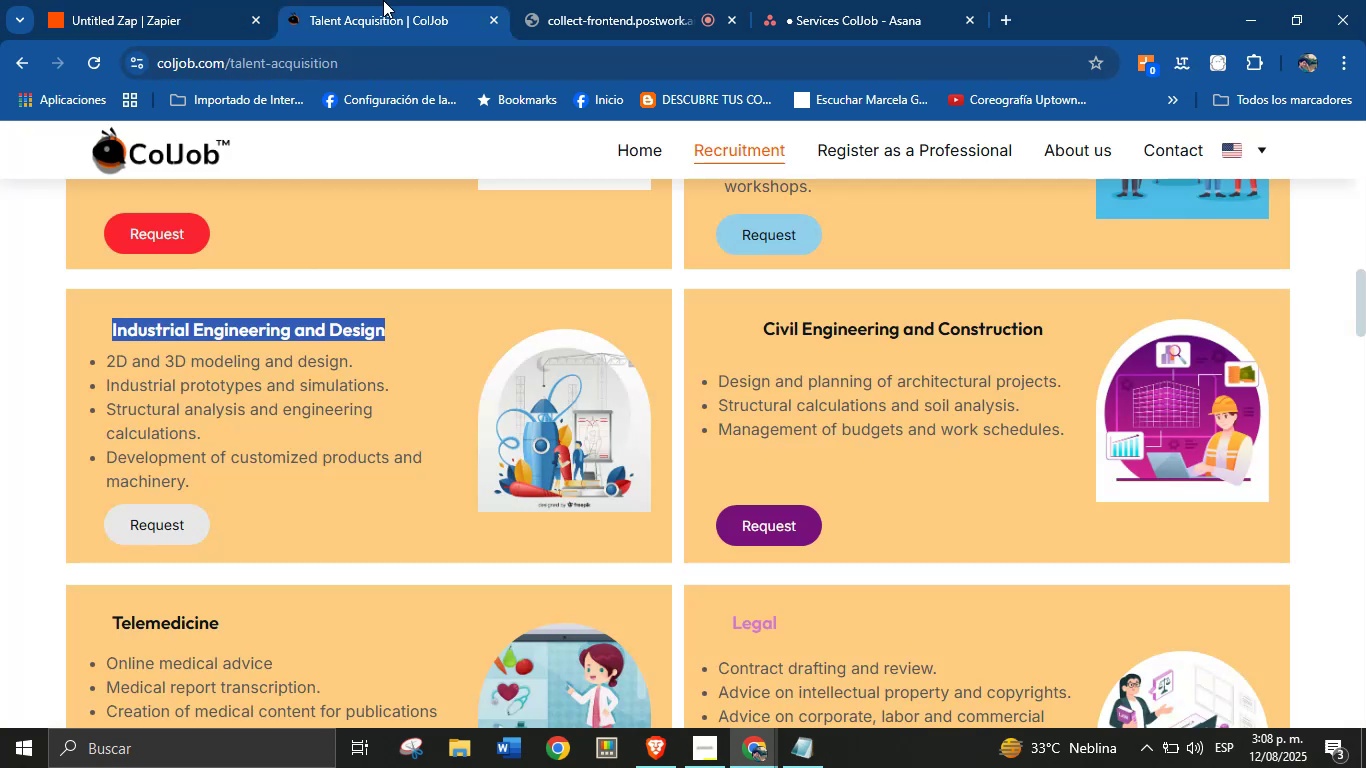 
left_click([206, 0])
 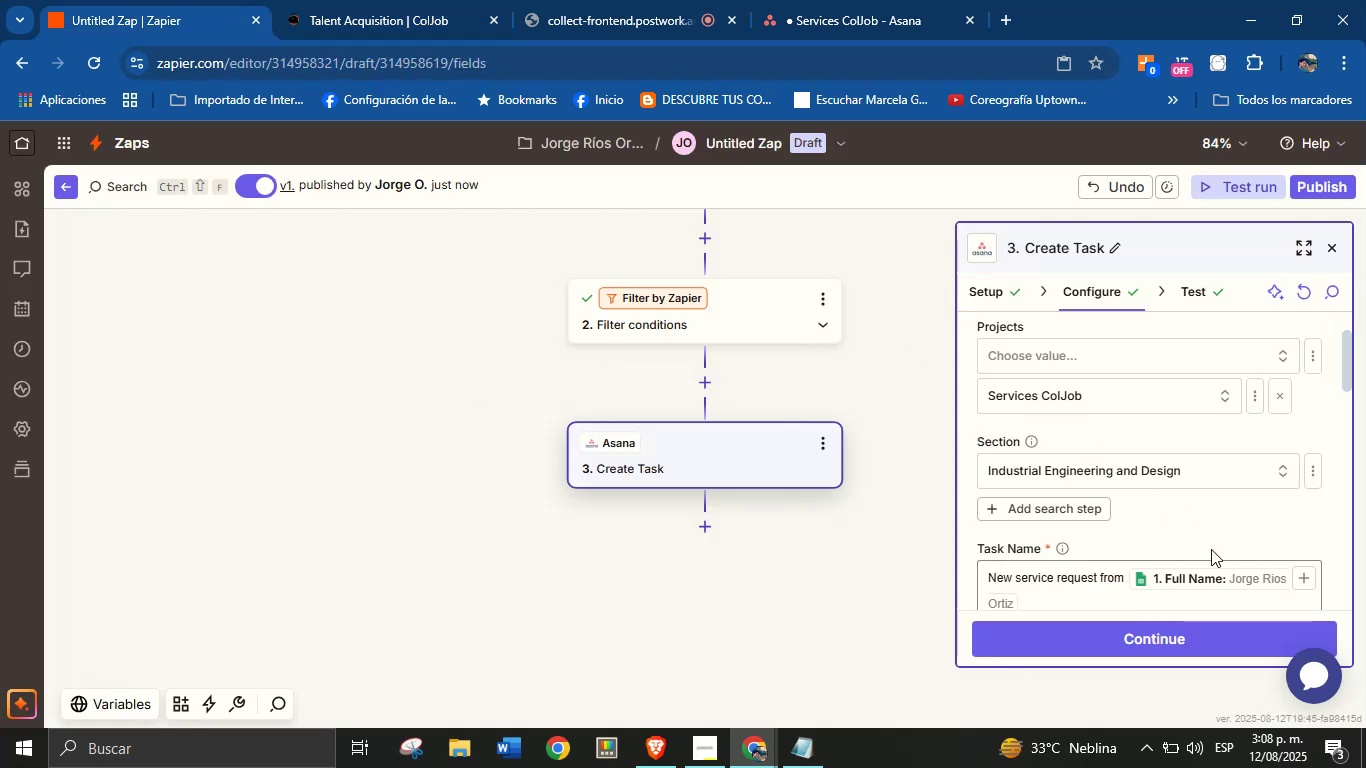 
left_click([1193, 523])
 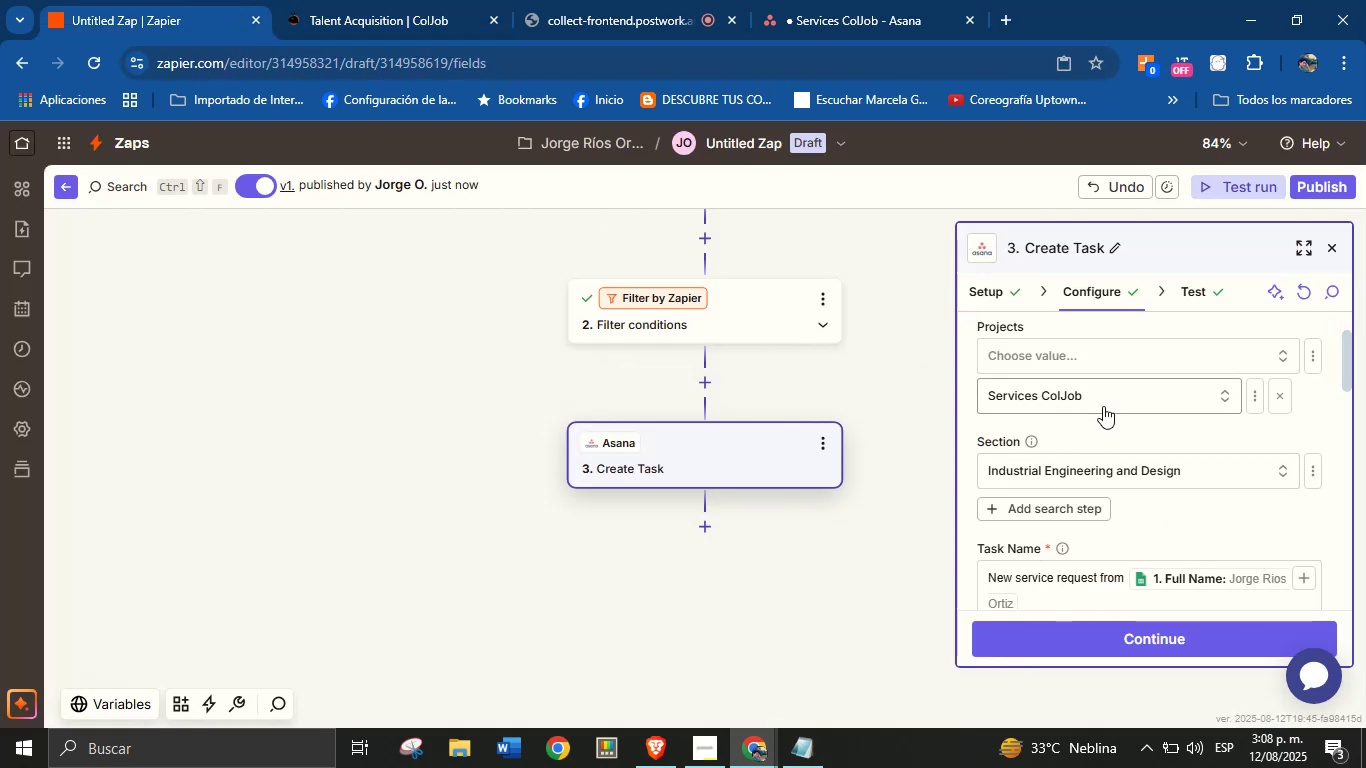 
scroll: coordinate [1117, 467], scroll_direction: down, amount: 11.0
 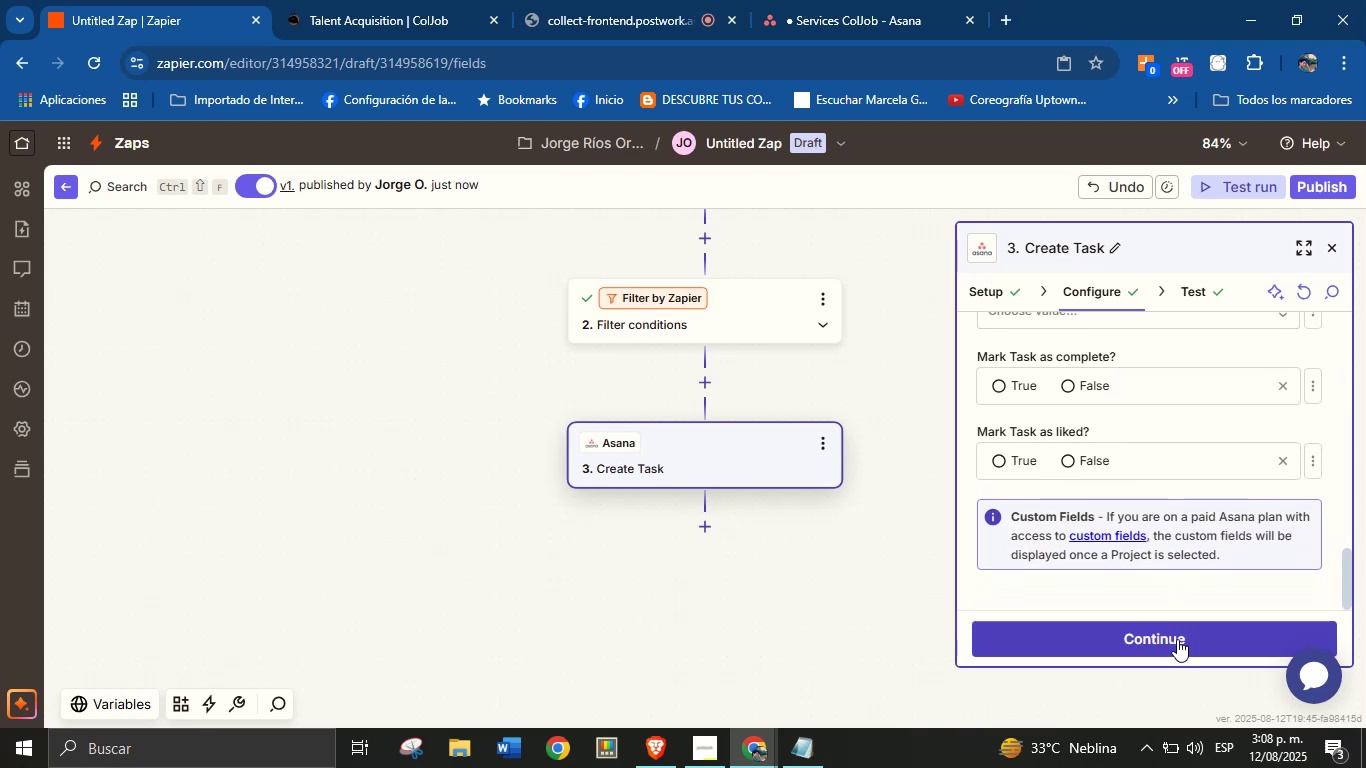 
left_click([1176, 649])
 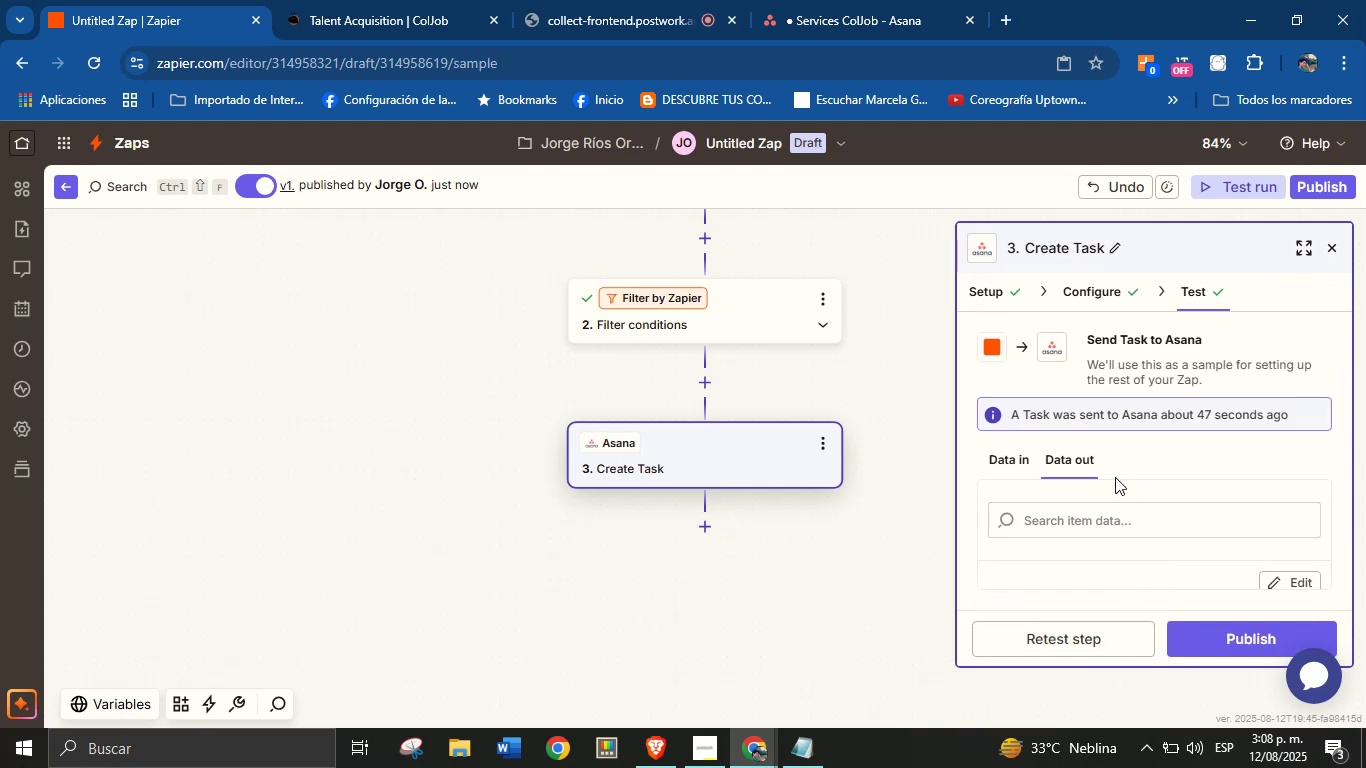 
wait(6.23)
 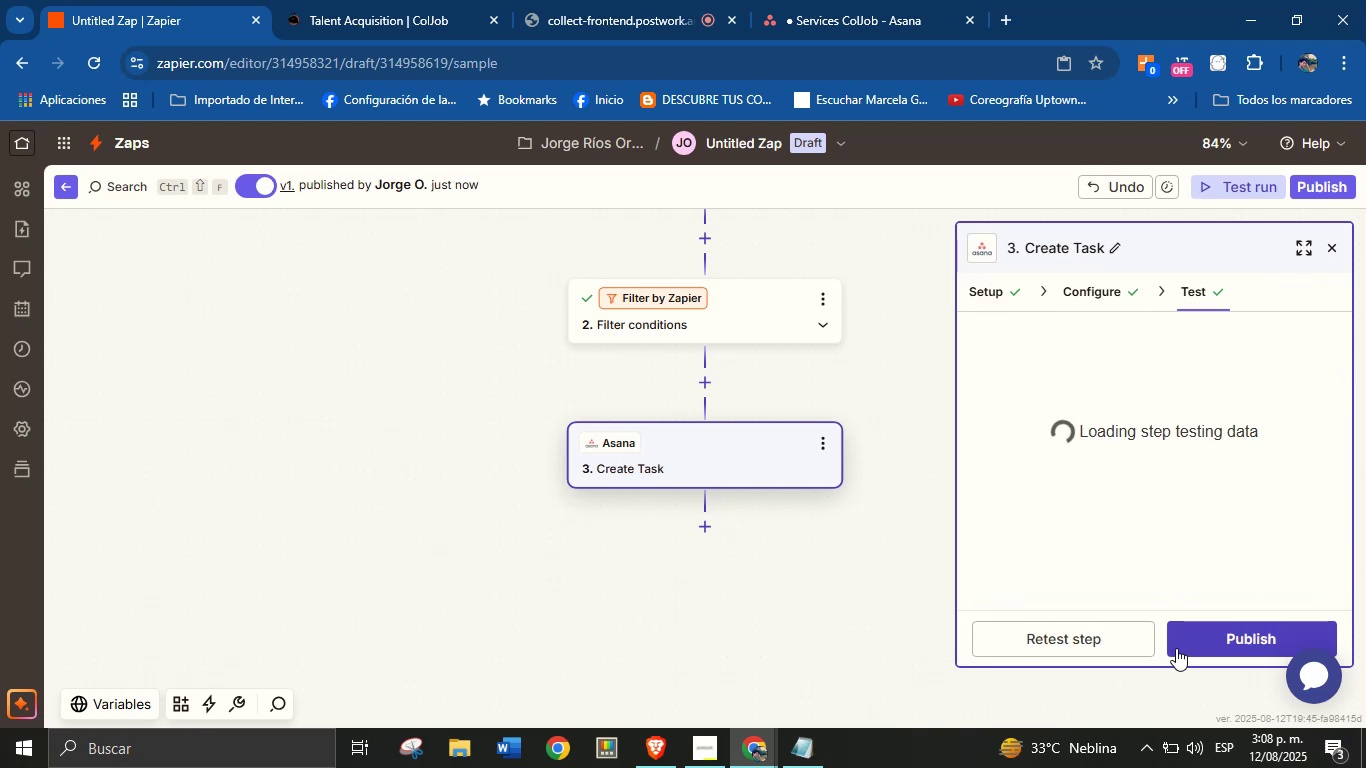 
left_click([1089, 640])
 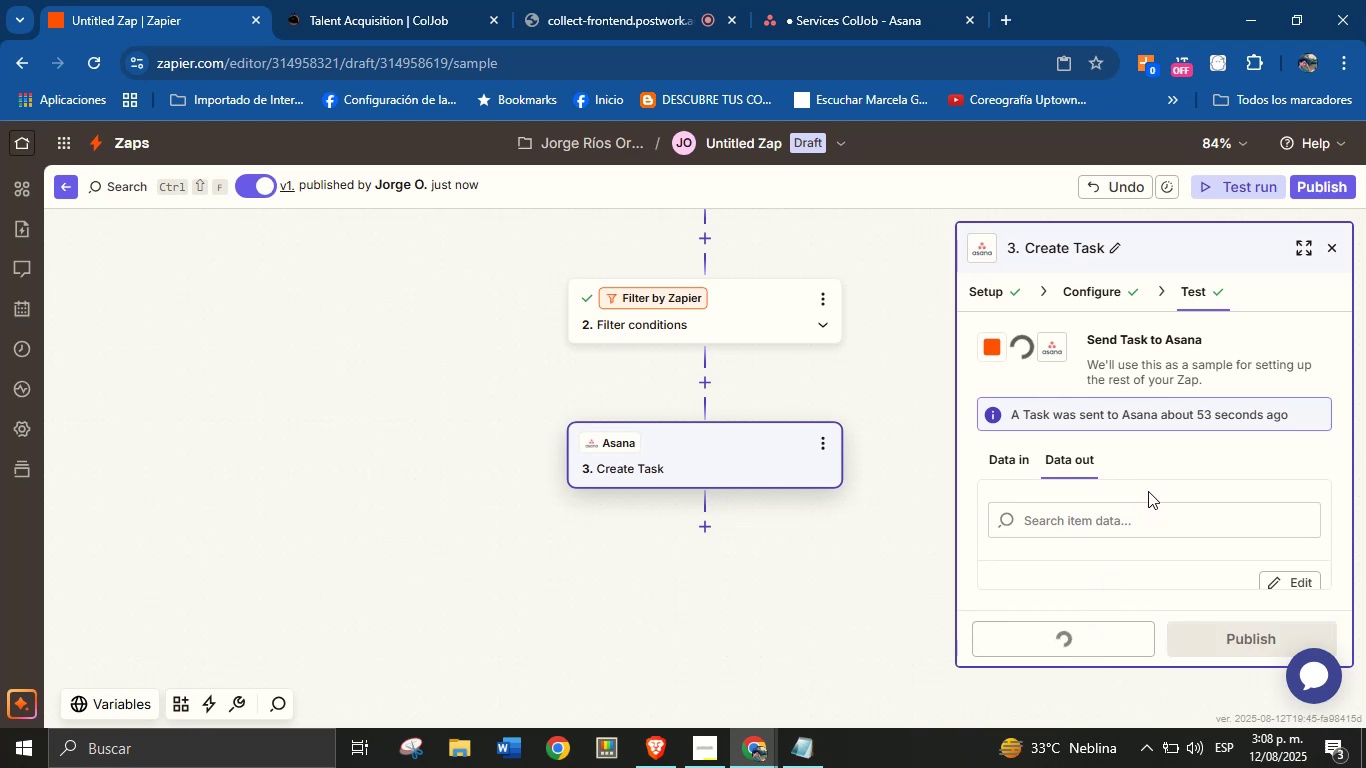 
left_click([847, 0])
 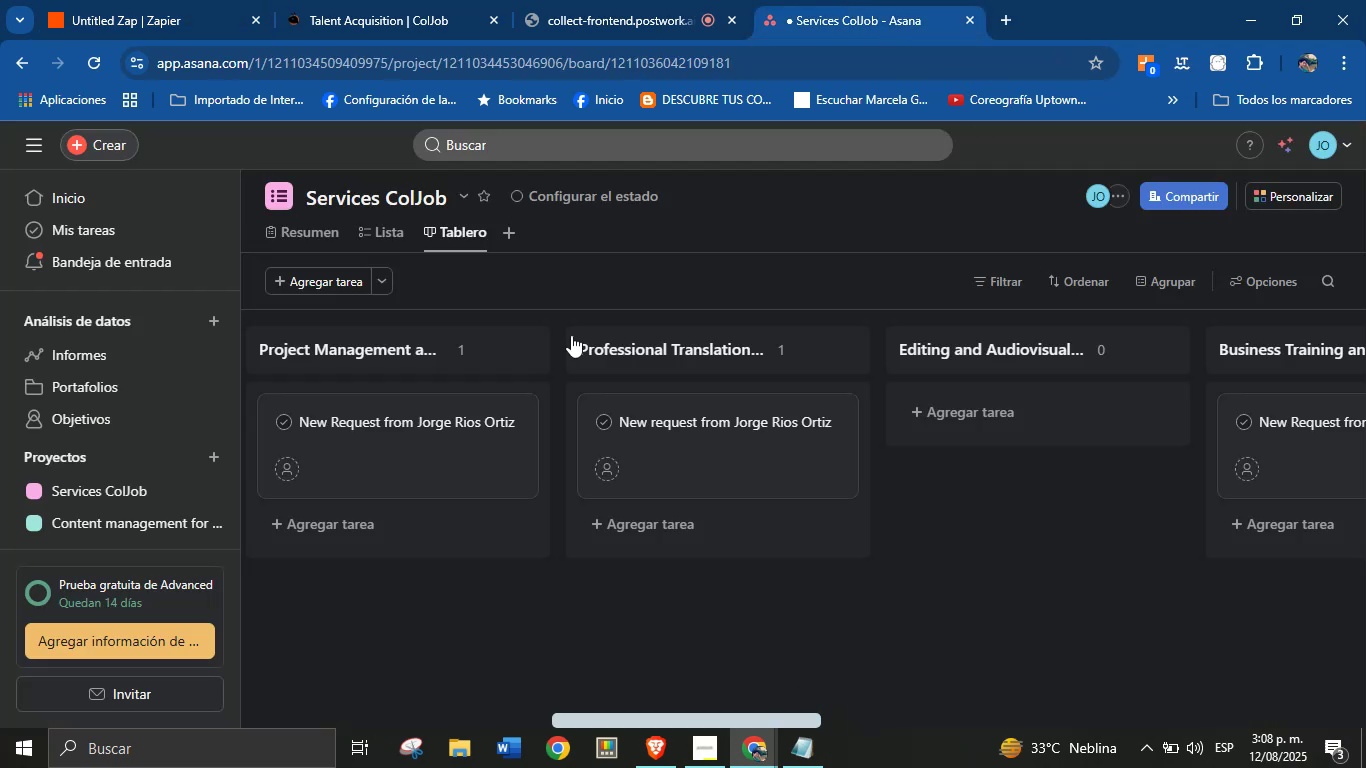 
left_click([387, 0])
 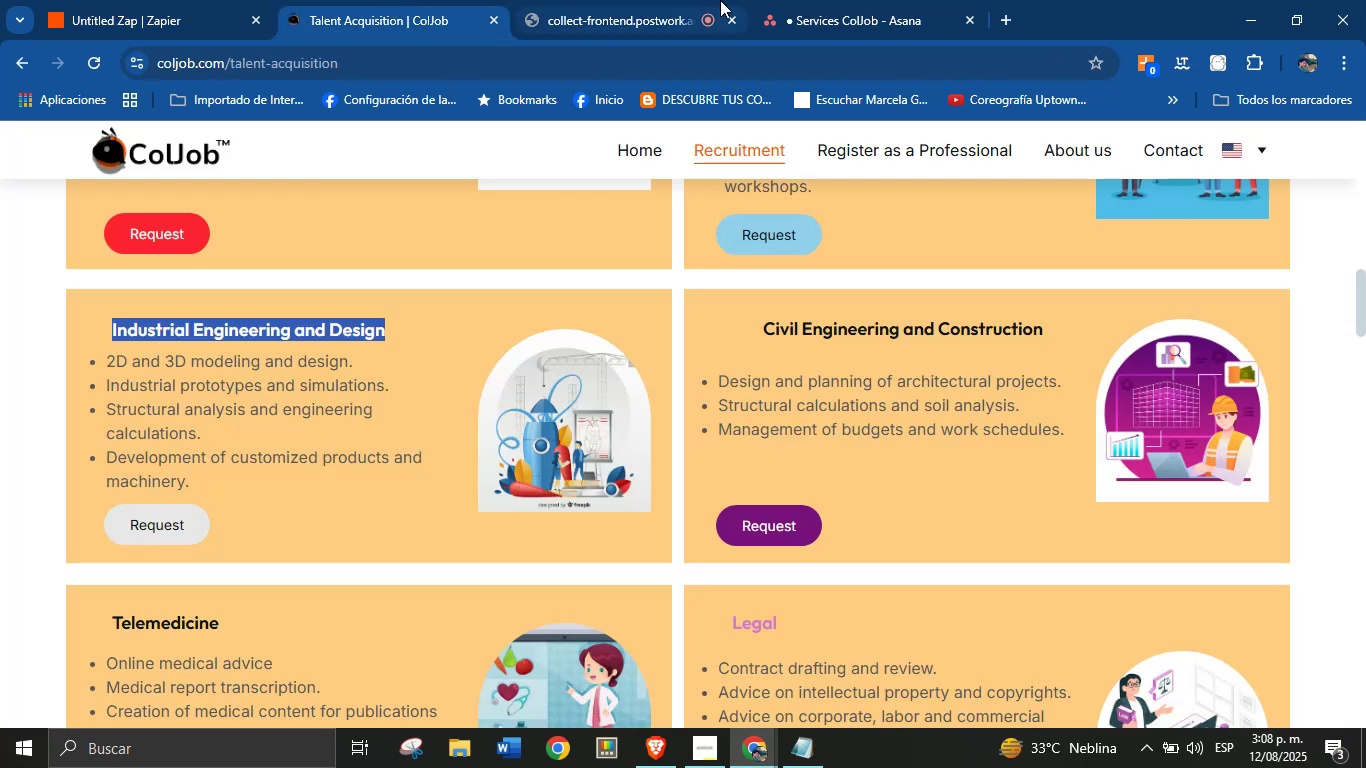 
left_click([804, 0])
 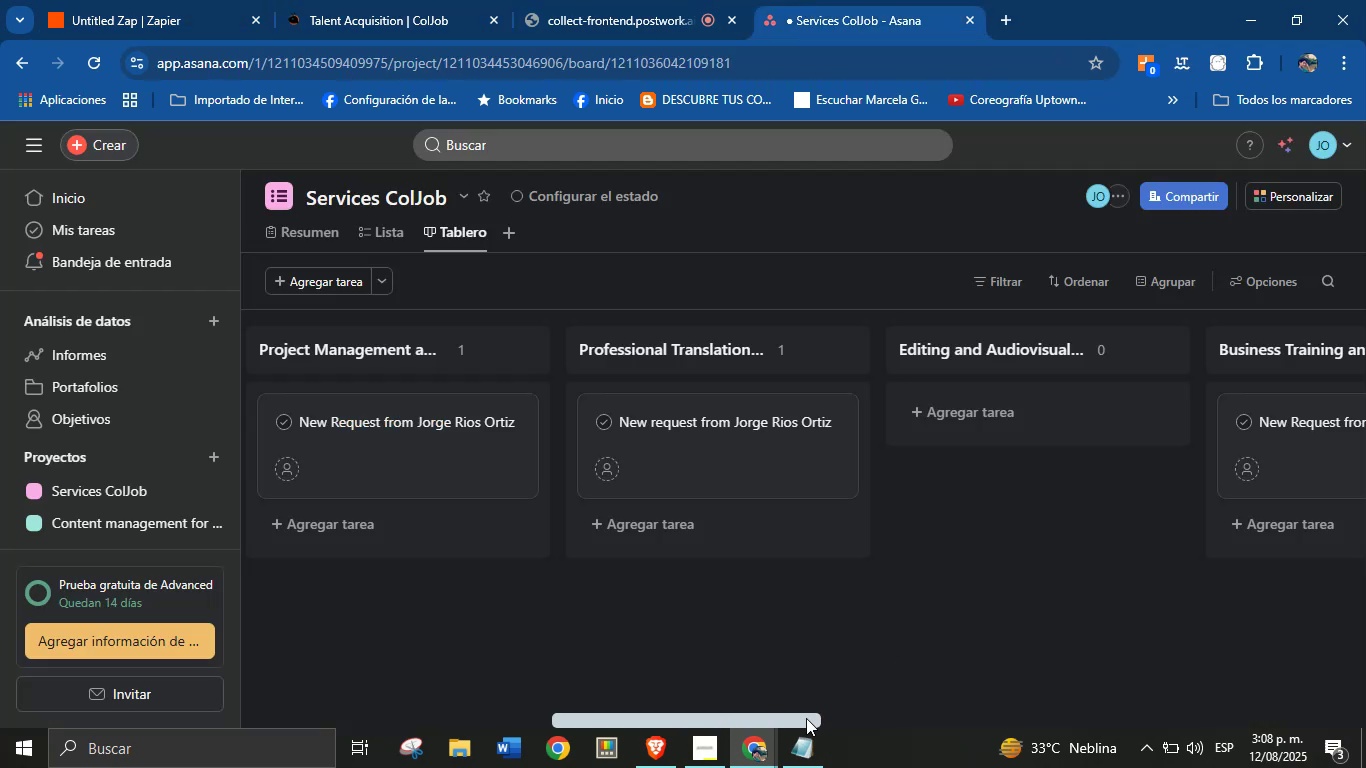 
left_click_drag(start_coordinate=[797, 721], to_coordinate=[1025, 707])
 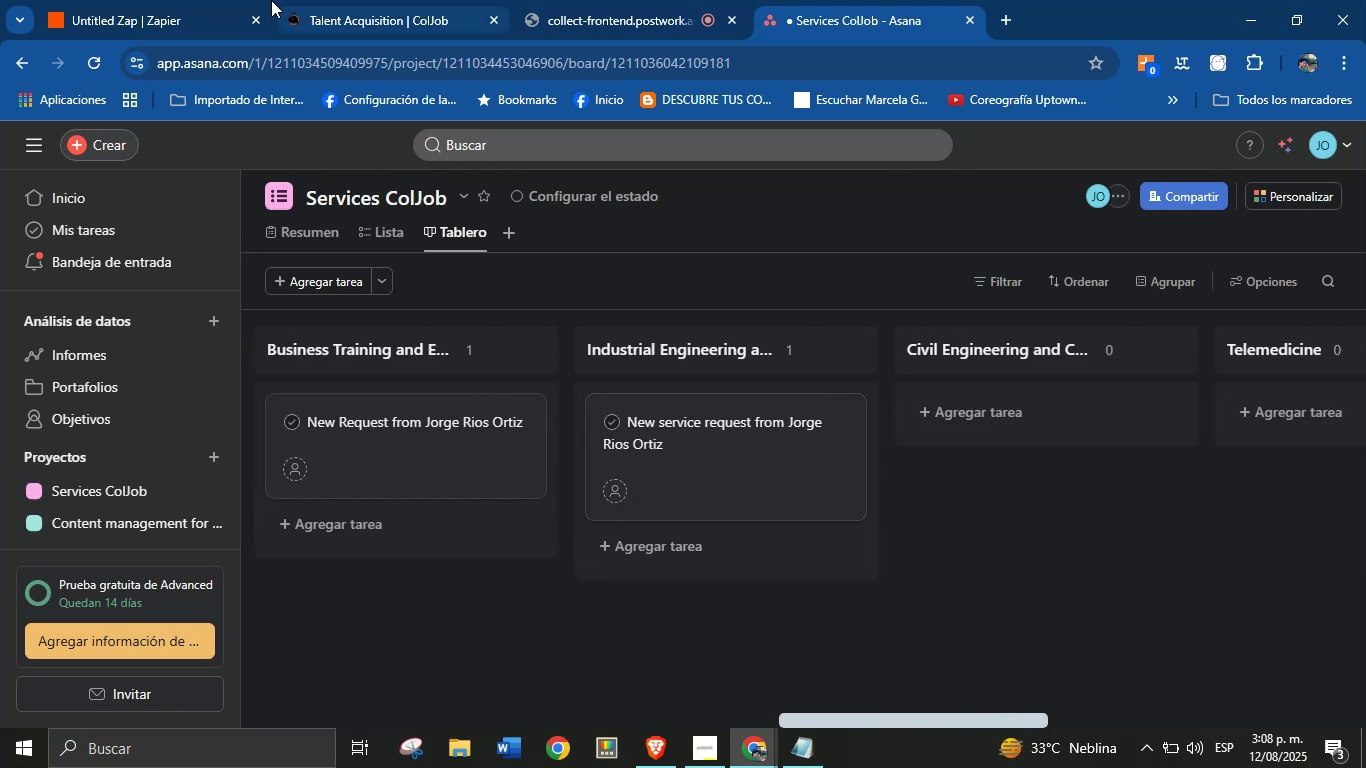 
left_click([133, 0])
 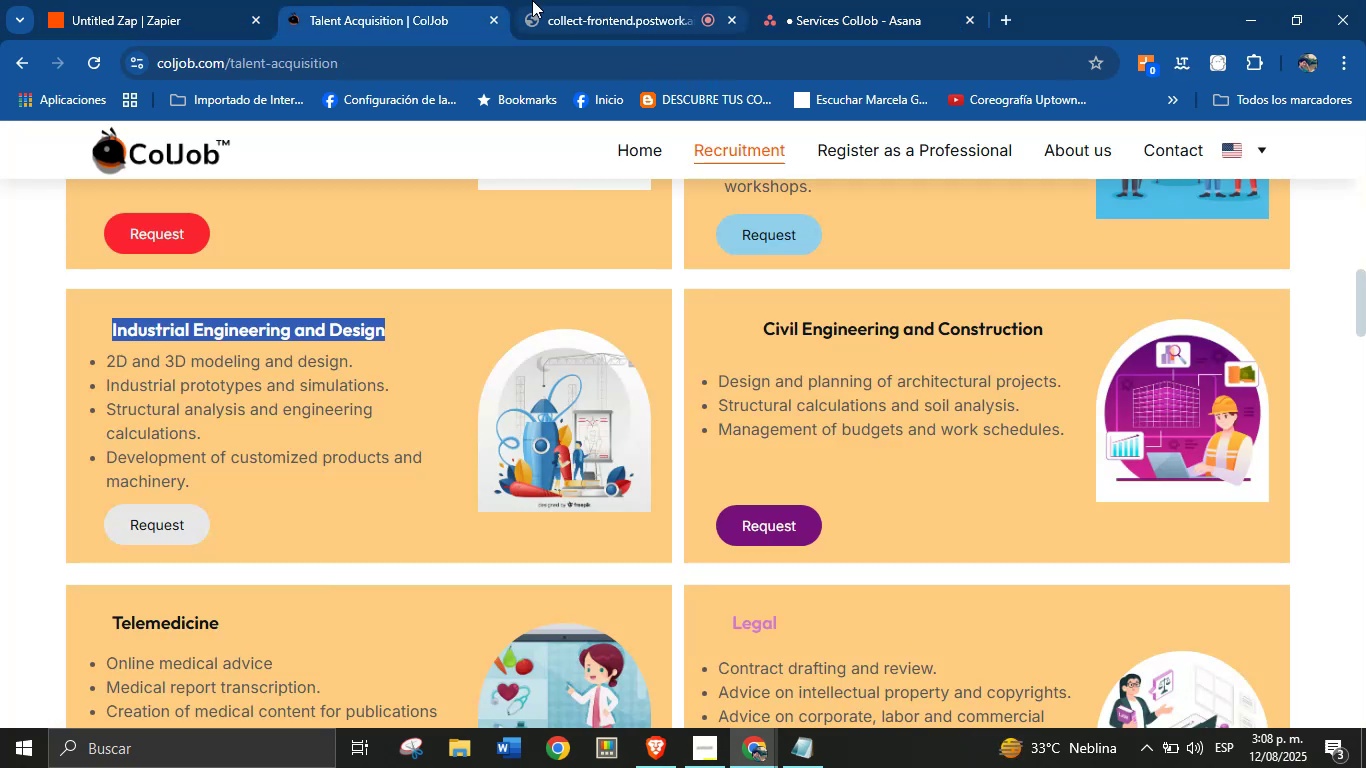 
left_click([161, 0])
 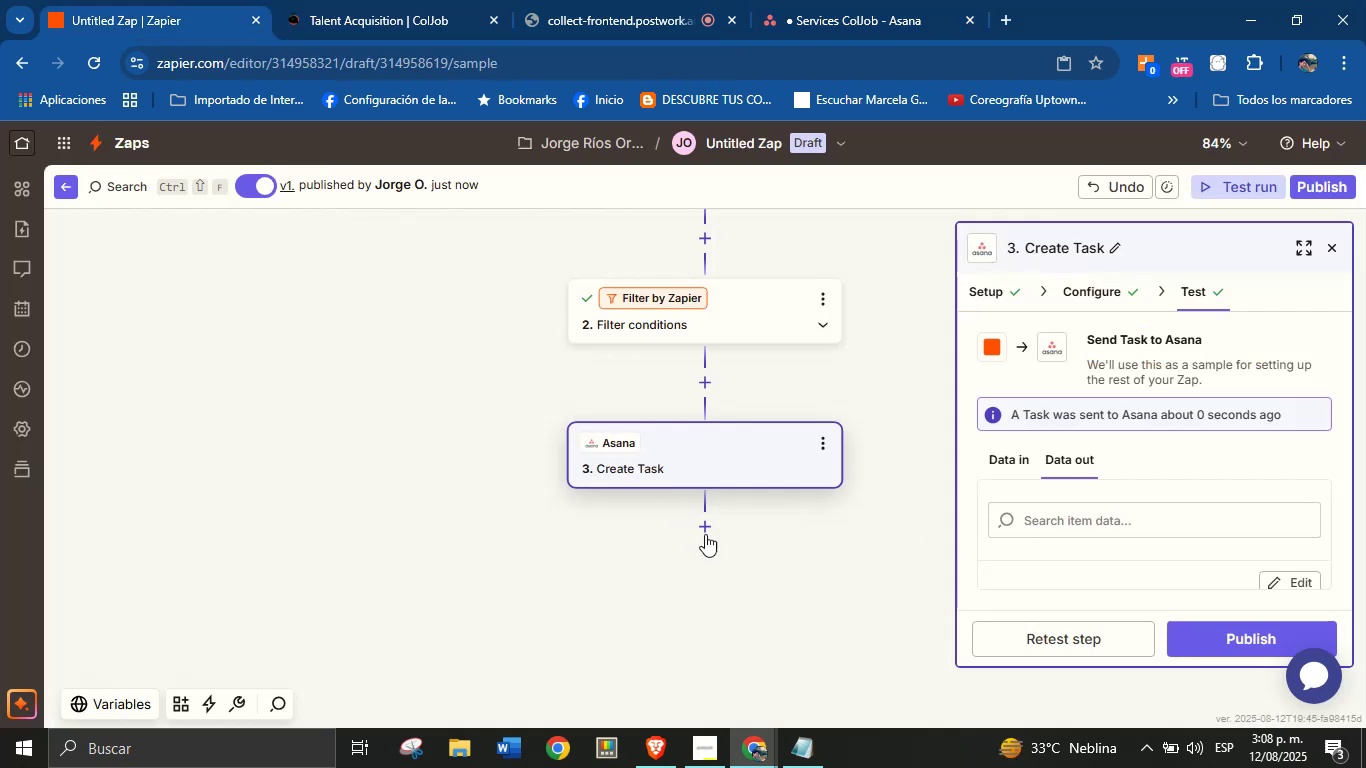 
left_click([713, 529])
 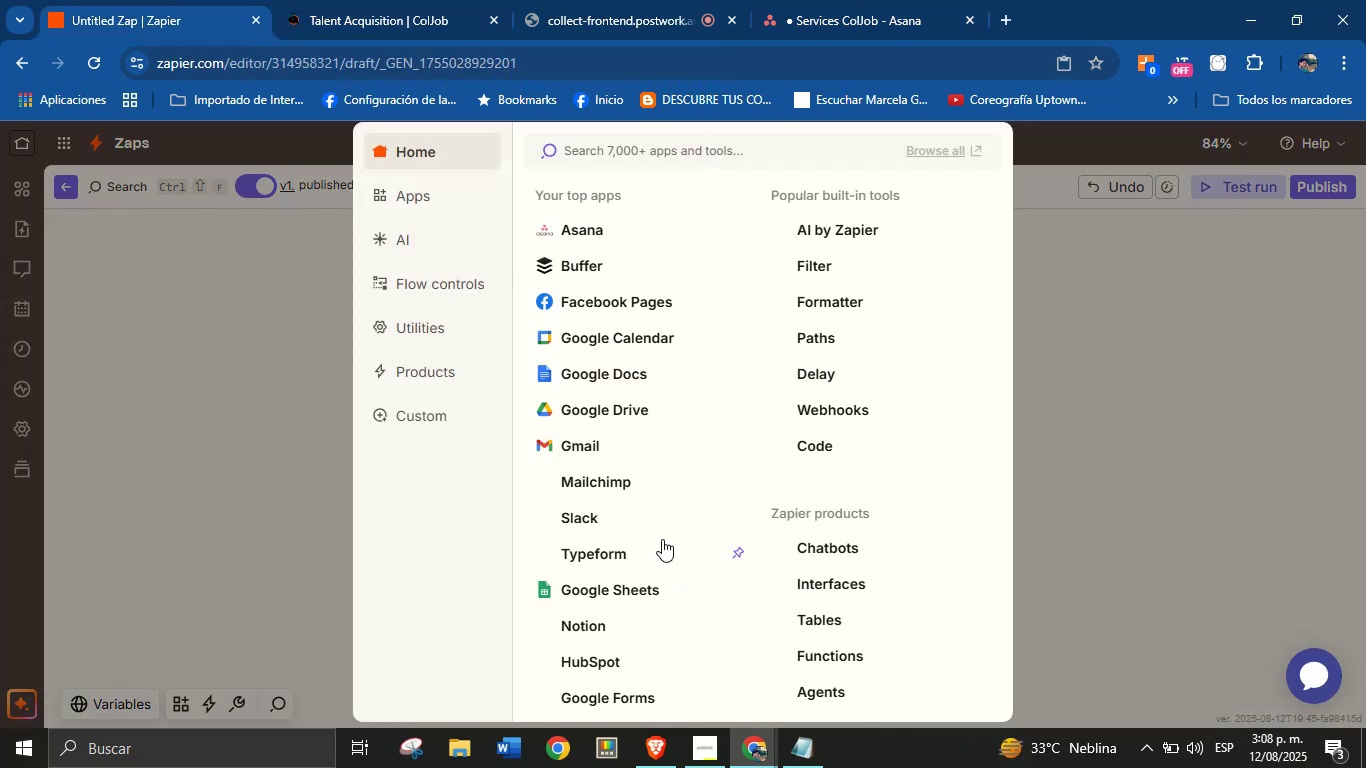 
mouse_move([621, 428])
 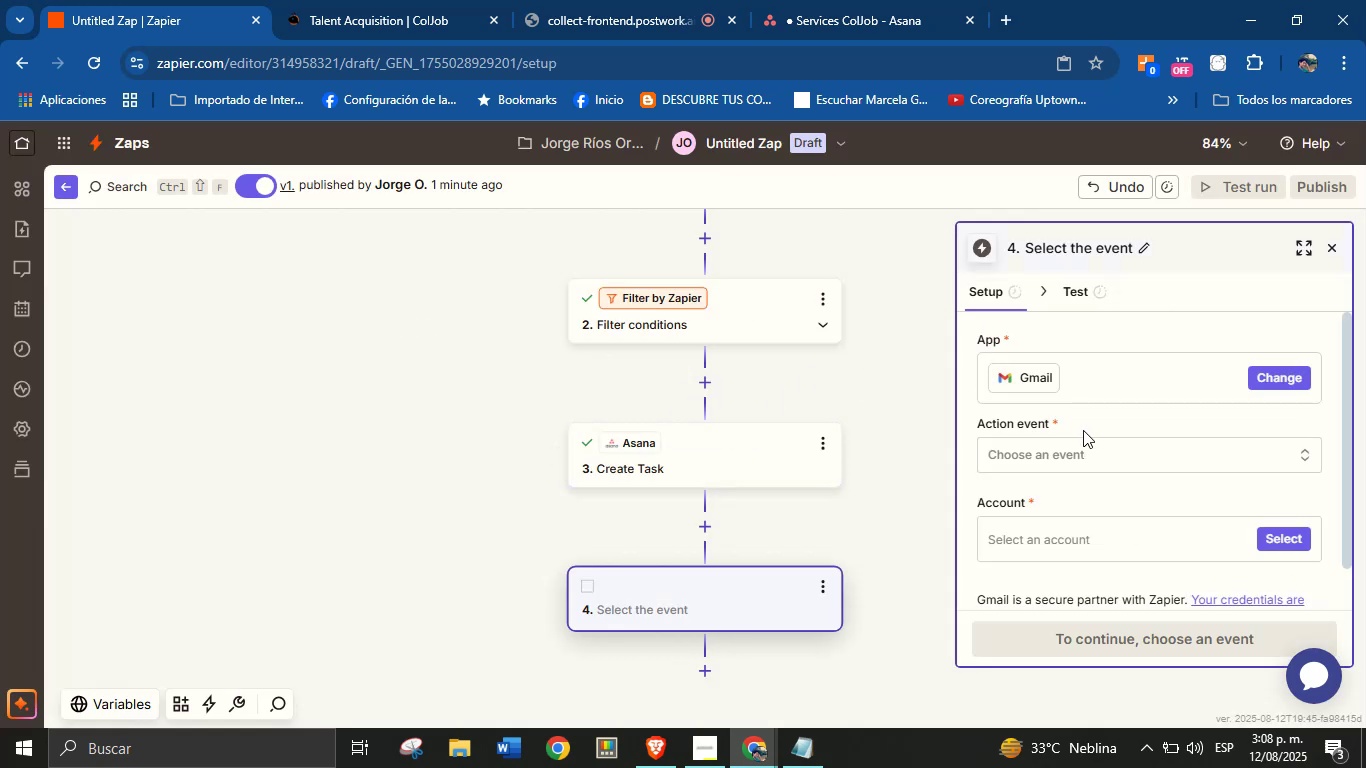 
left_click([1081, 455])
 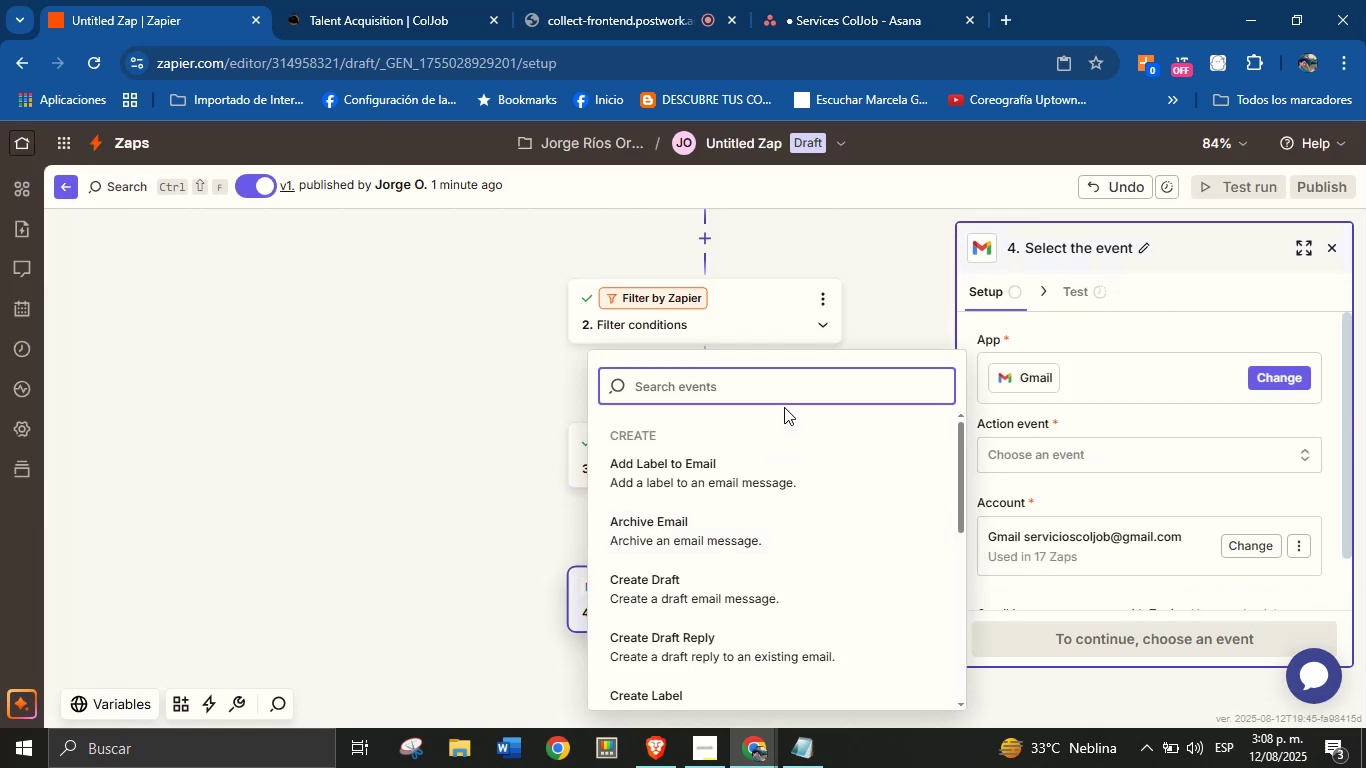 
type(send)
 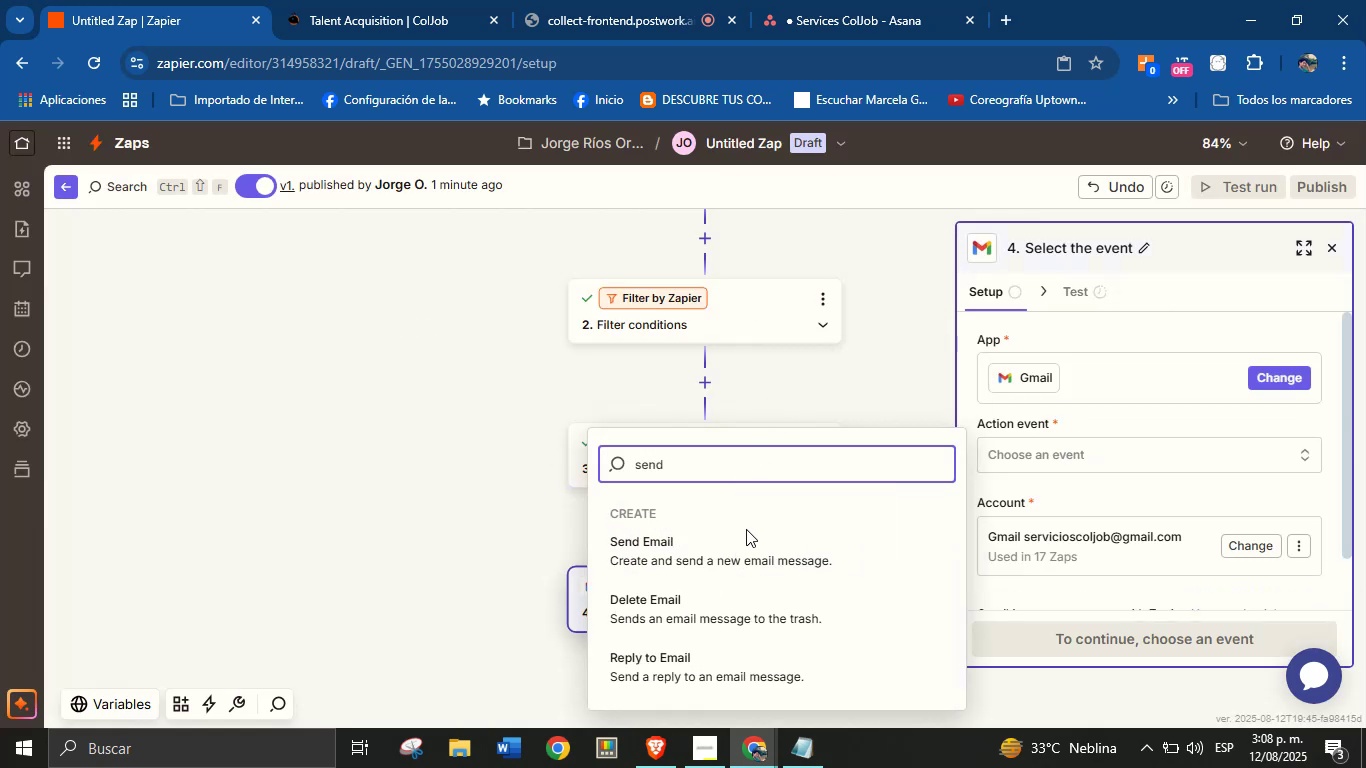 
left_click([750, 544])
 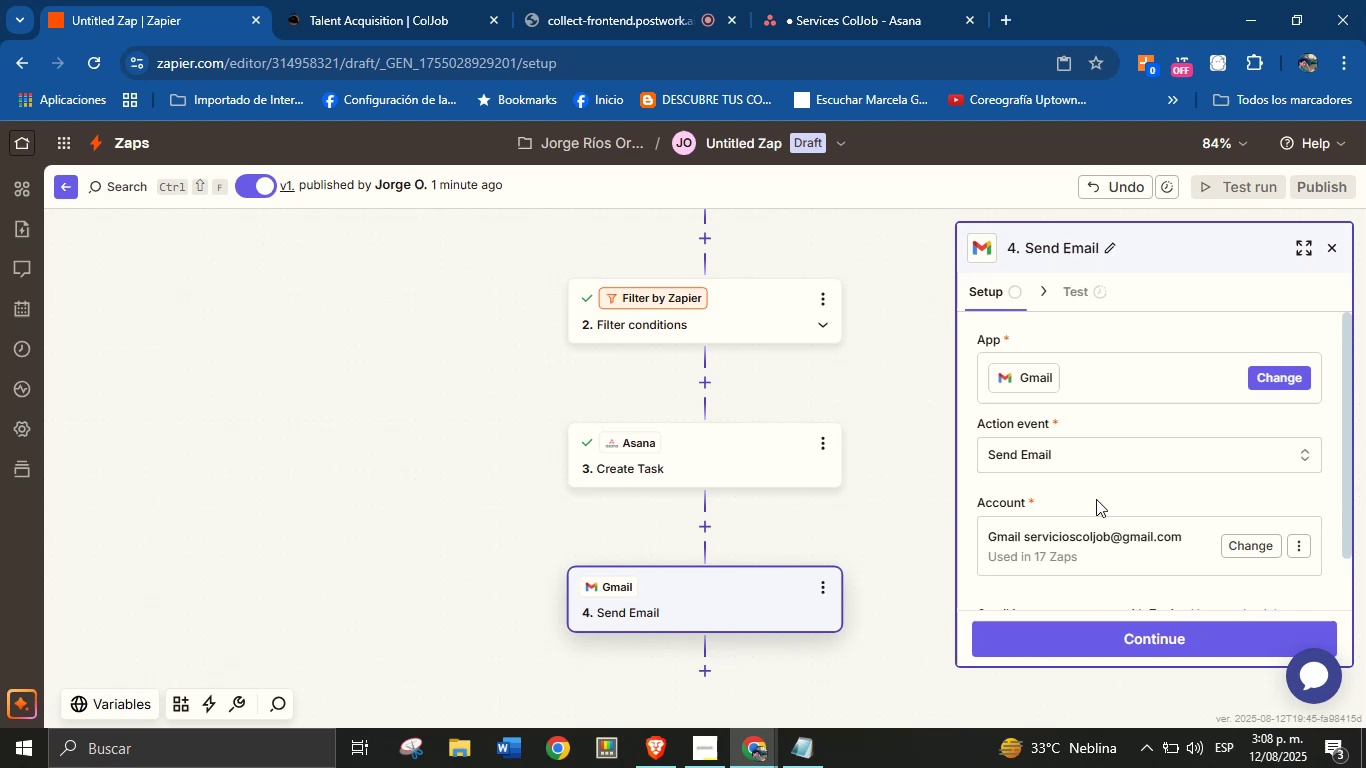 
scroll: coordinate [1107, 490], scroll_direction: down, amount: 1.0
 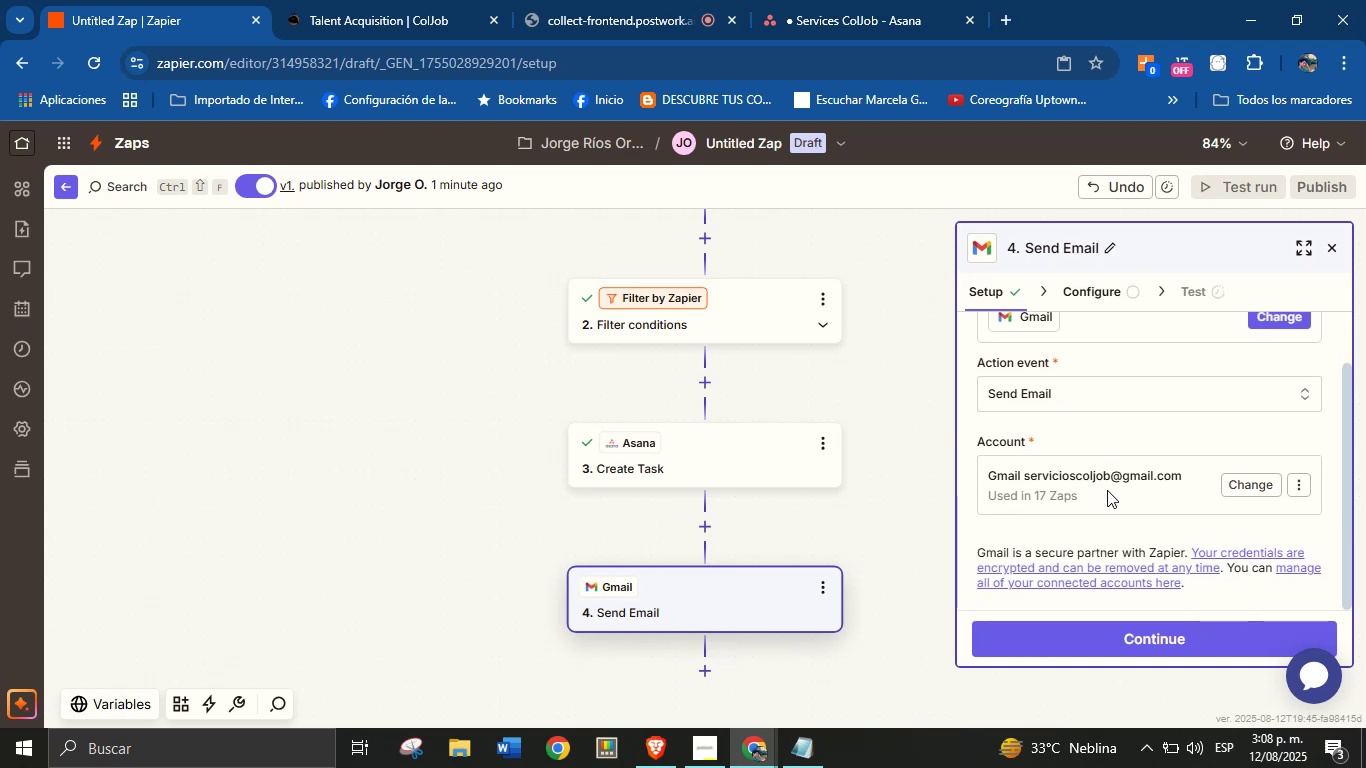 
scroll: coordinate [1107, 490], scroll_direction: up, amount: 2.0
 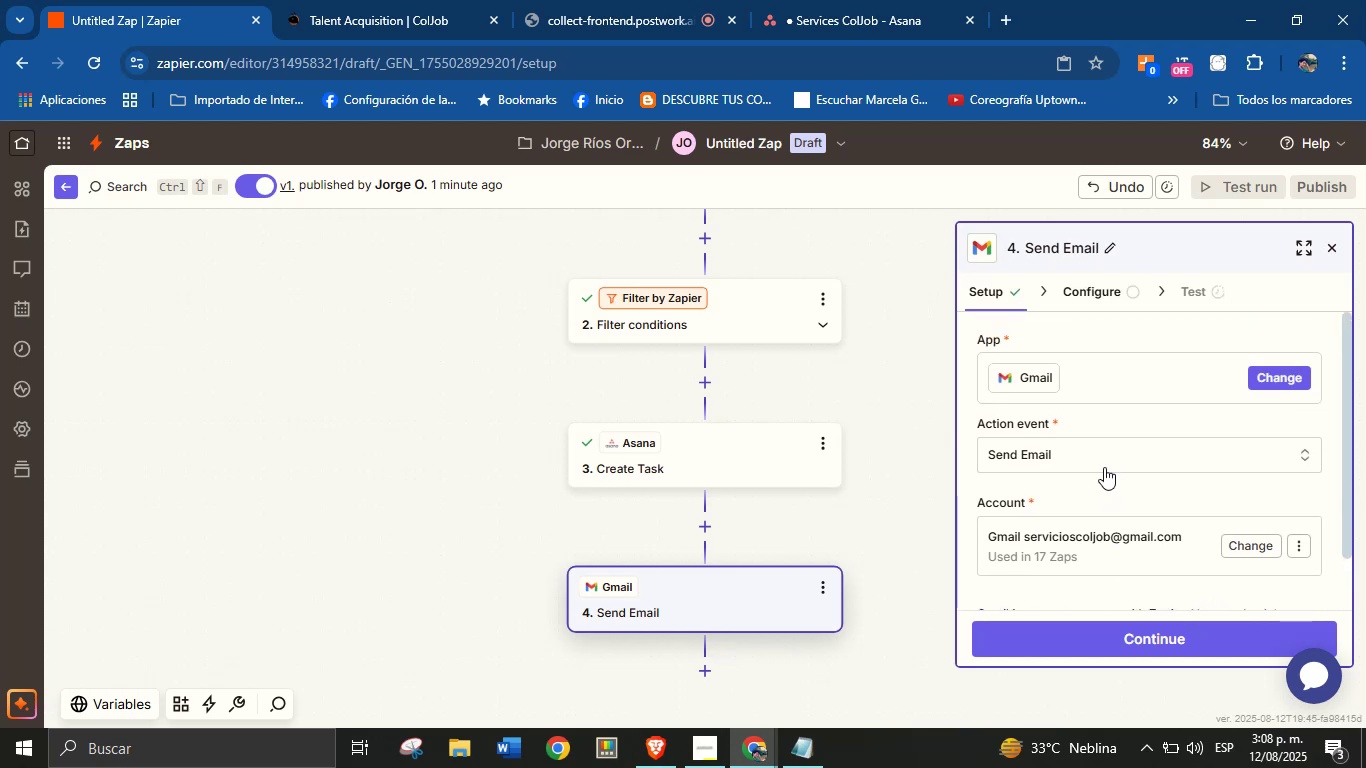 
scroll: coordinate [1108, 451], scroll_direction: down, amount: 2.0
 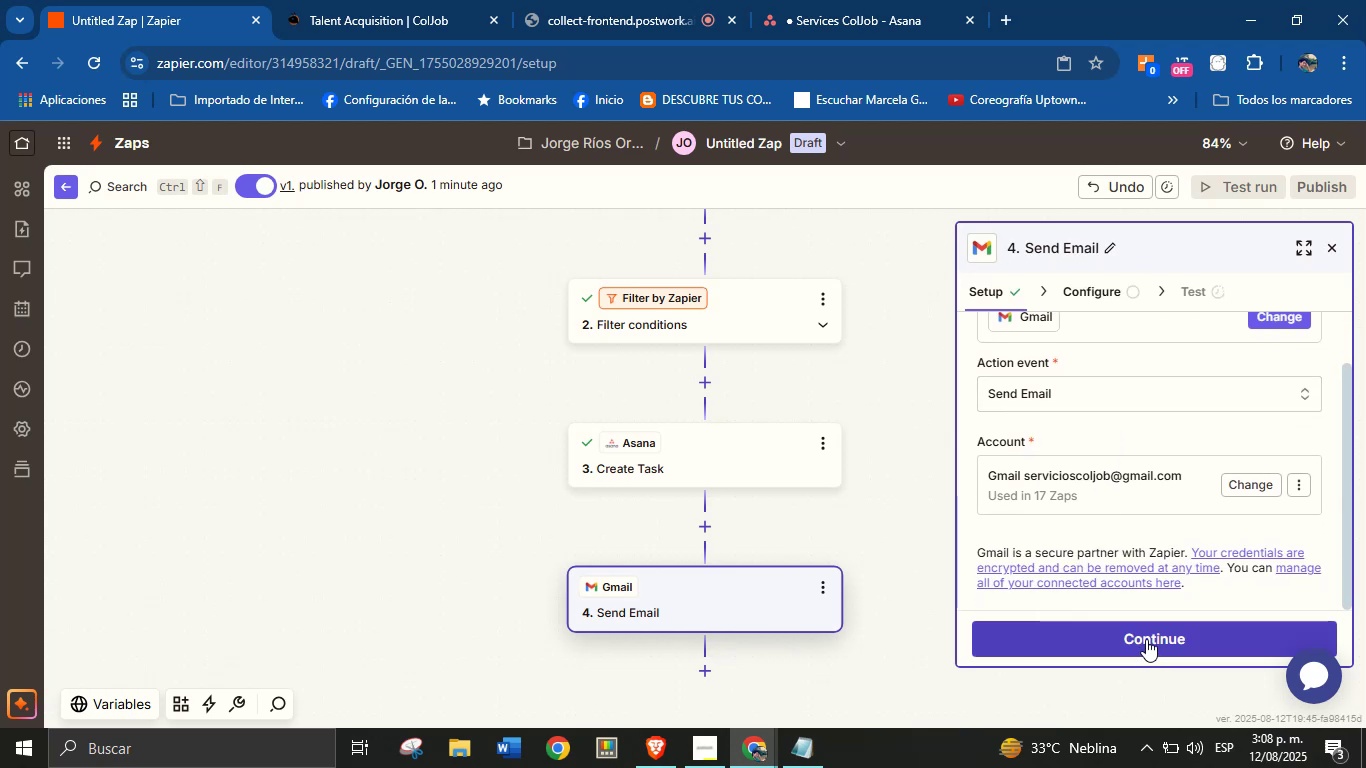 
left_click([1146, 639])
 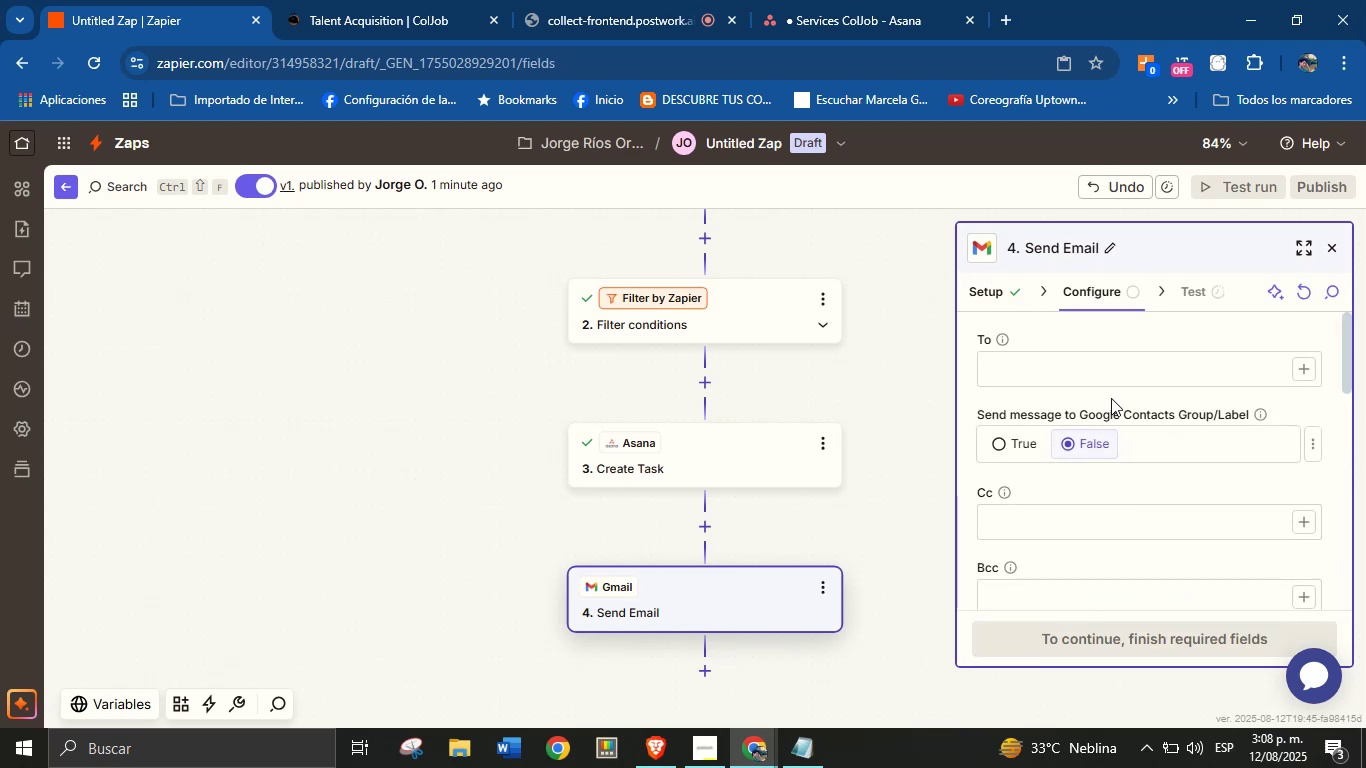 
left_click([1136, 367])
 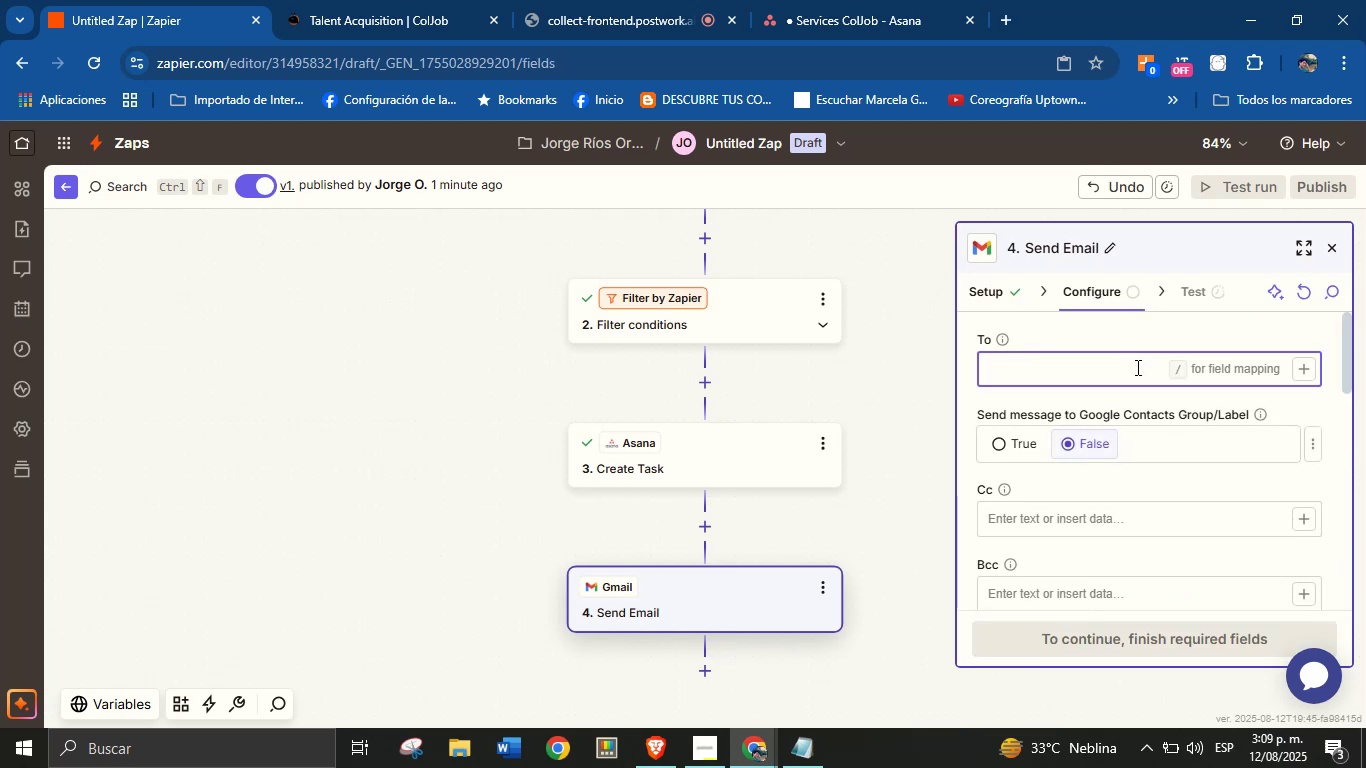 
type(jorge-)
key(Backspace)
type(.fluency)
 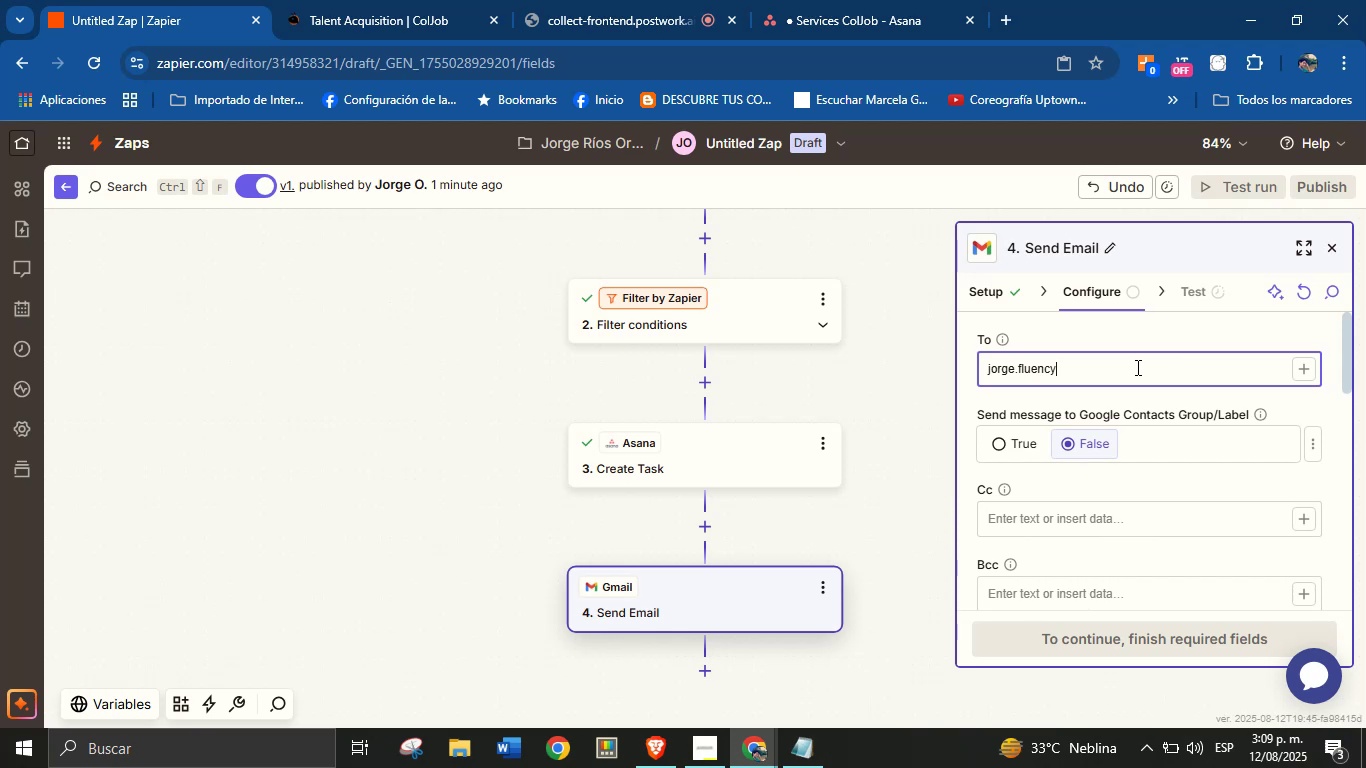 
key(Control+ControlLeft)
 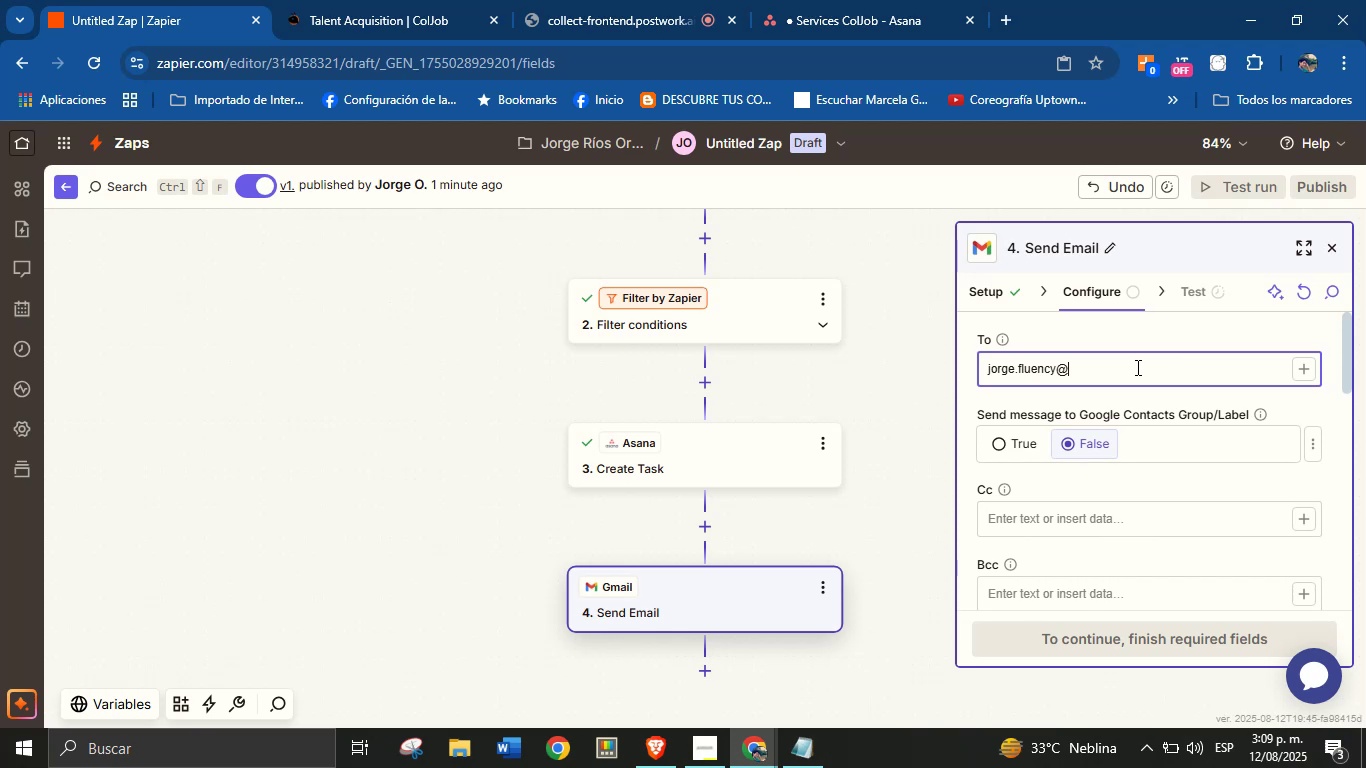 
key(Alt+Control+AltRight)
 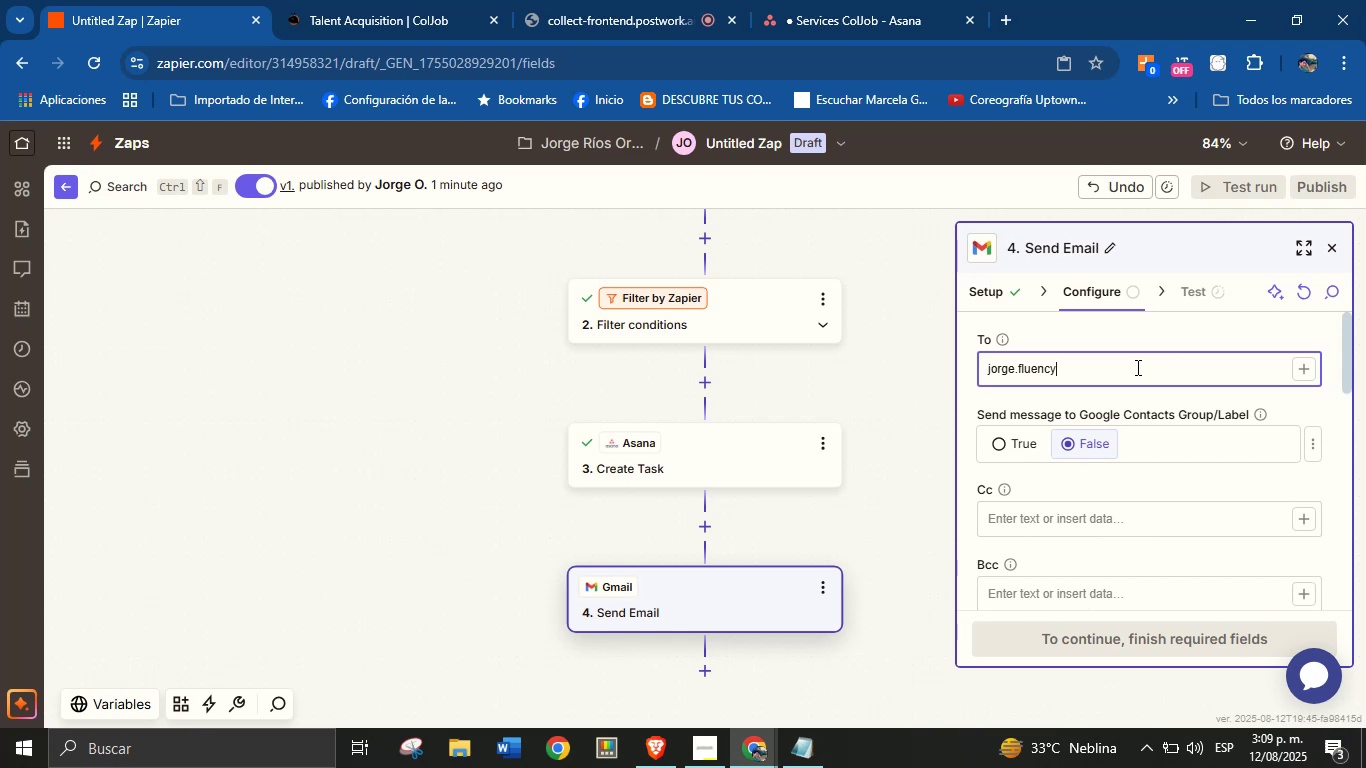 
key(Alt+Control+Q)
 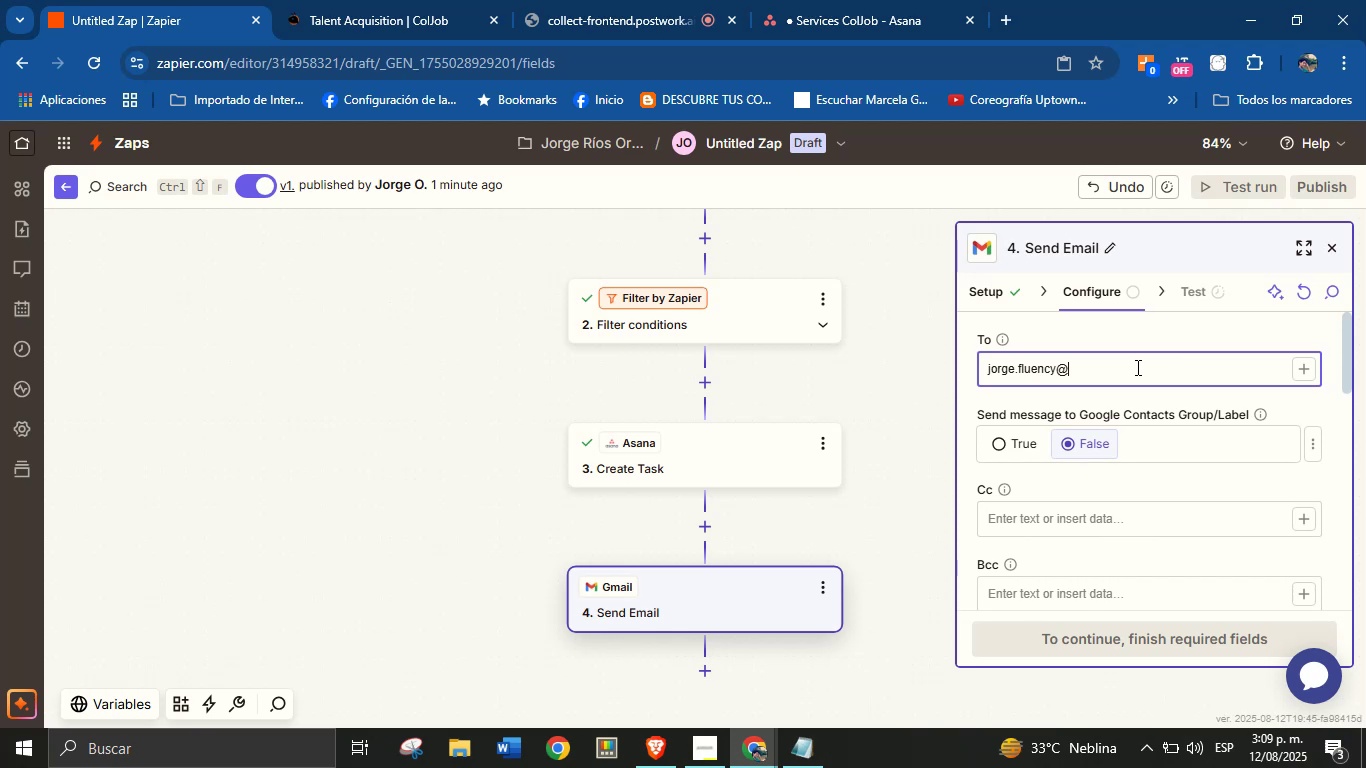 
type(gmail.com)
 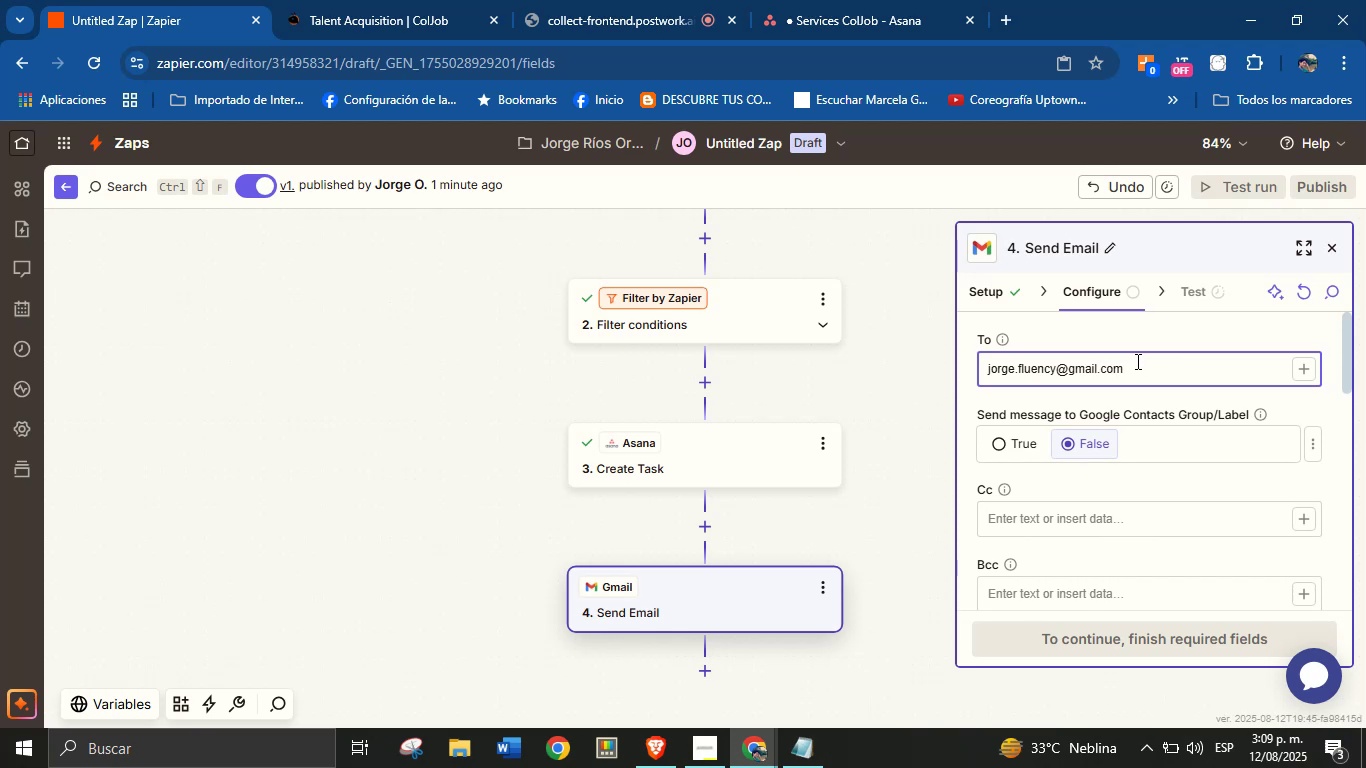 
scroll: coordinate [1203, 497], scroll_direction: down, amount: 1.0
 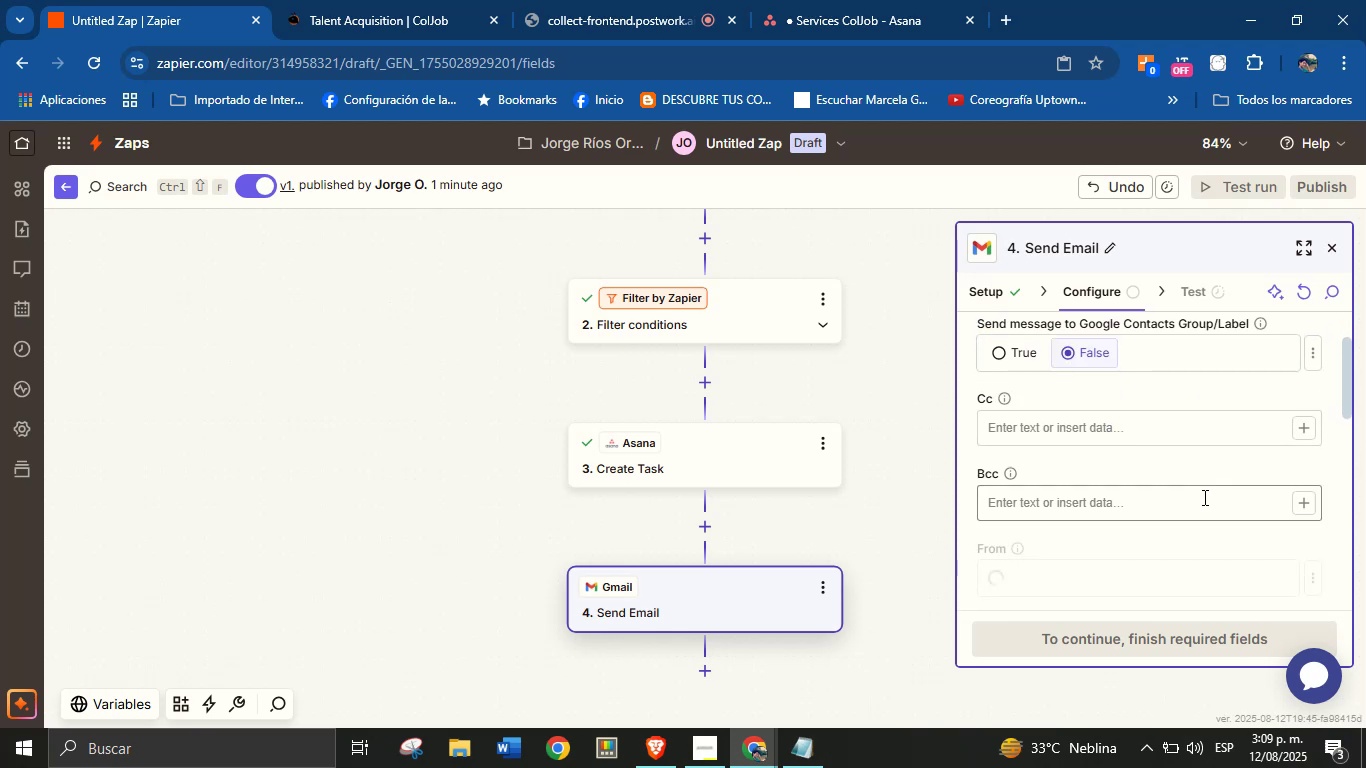 
scroll: coordinate [1195, 489], scroll_direction: up, amount: 1.0
 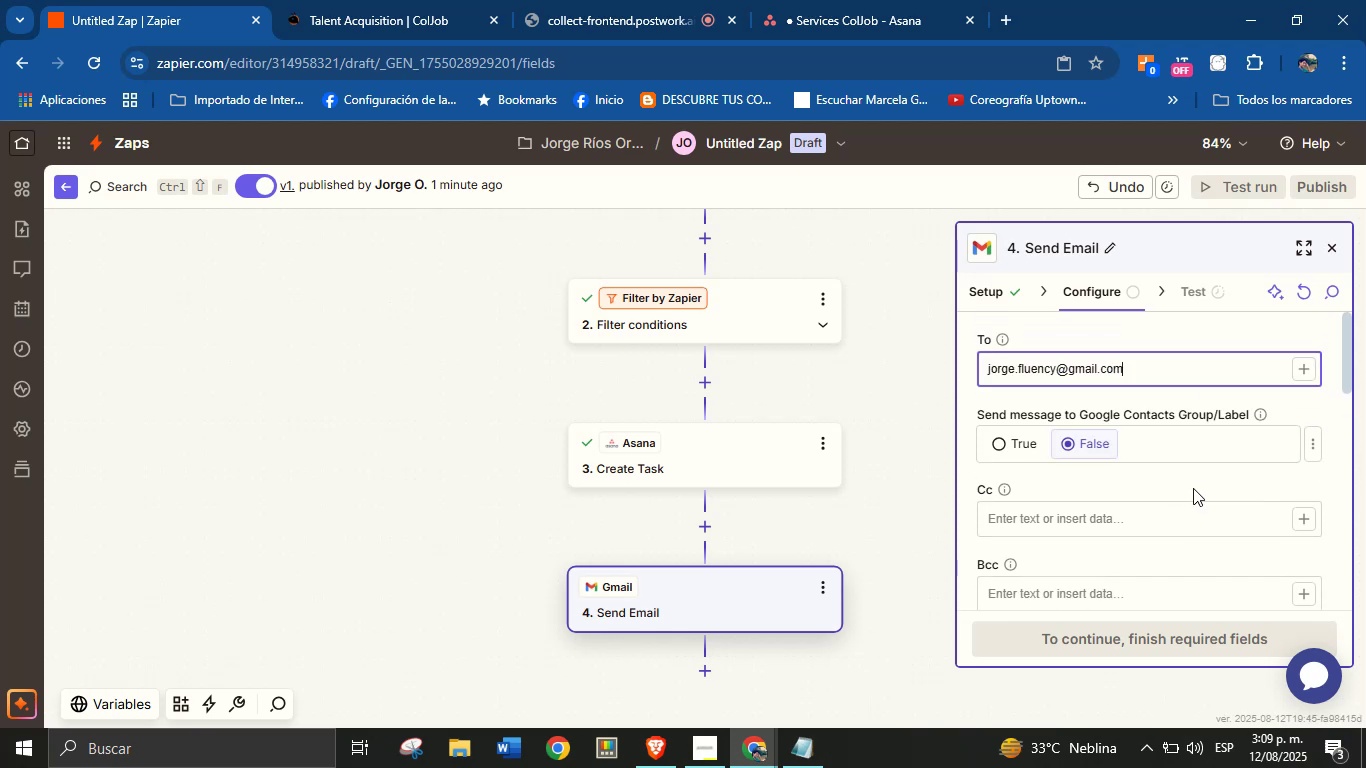 
scroll: coordinate [1141, 526], scroll_direction: down, amount: 2.0
 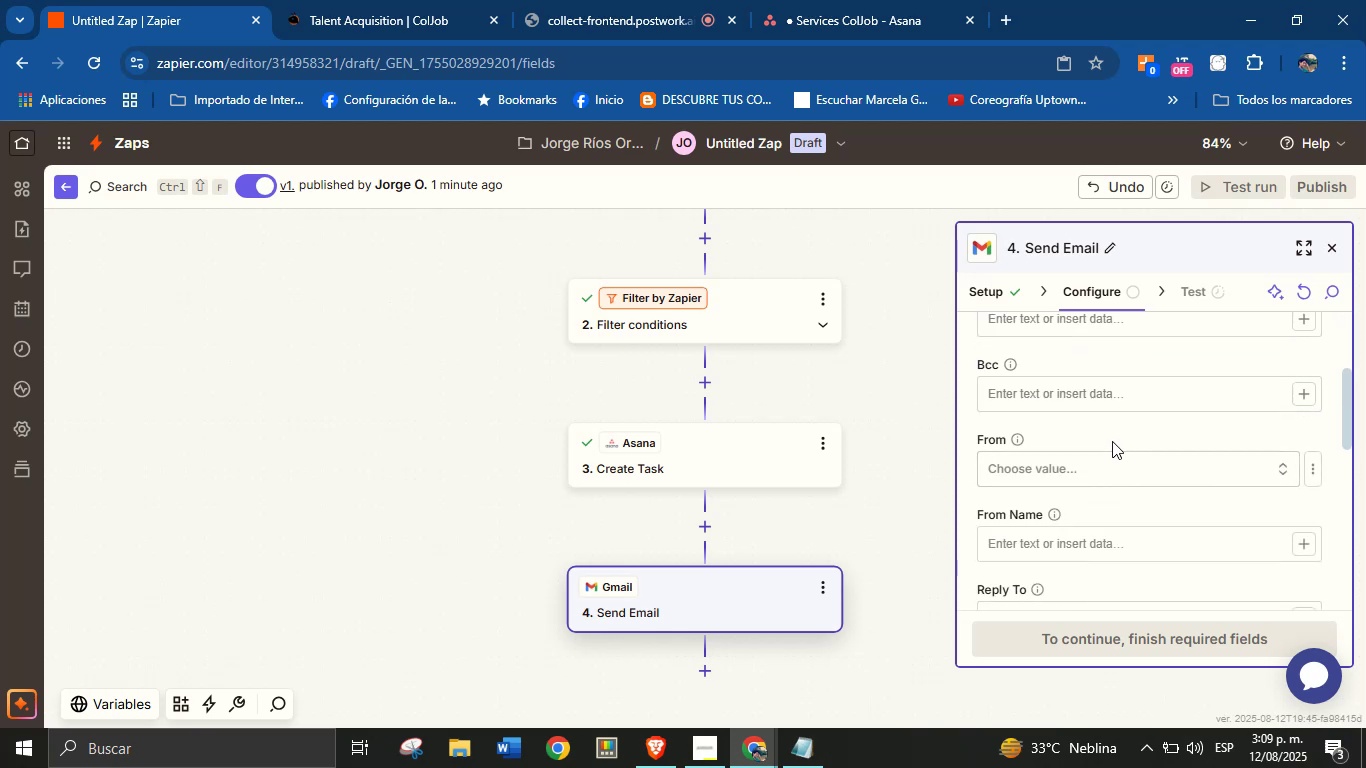 
left_click([1107, 456])
 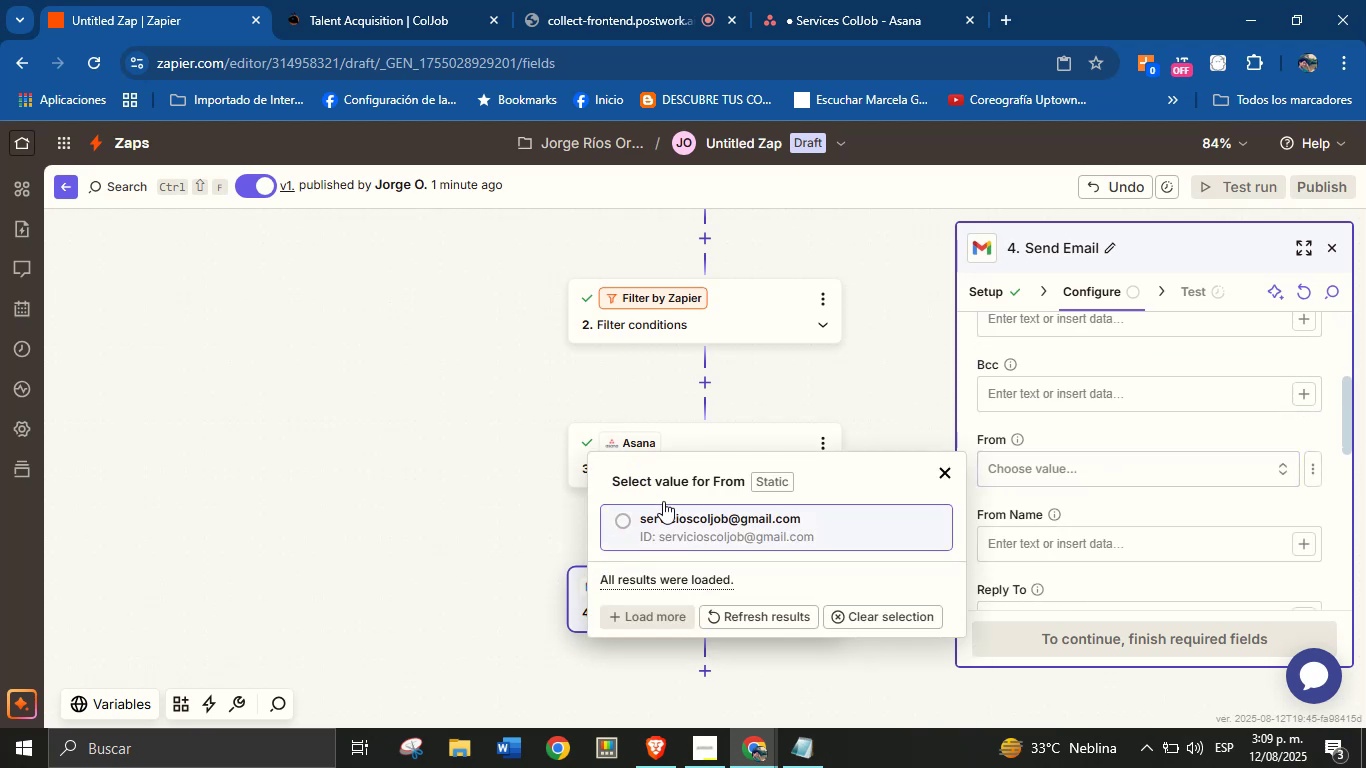 
left_click([785, 515])
 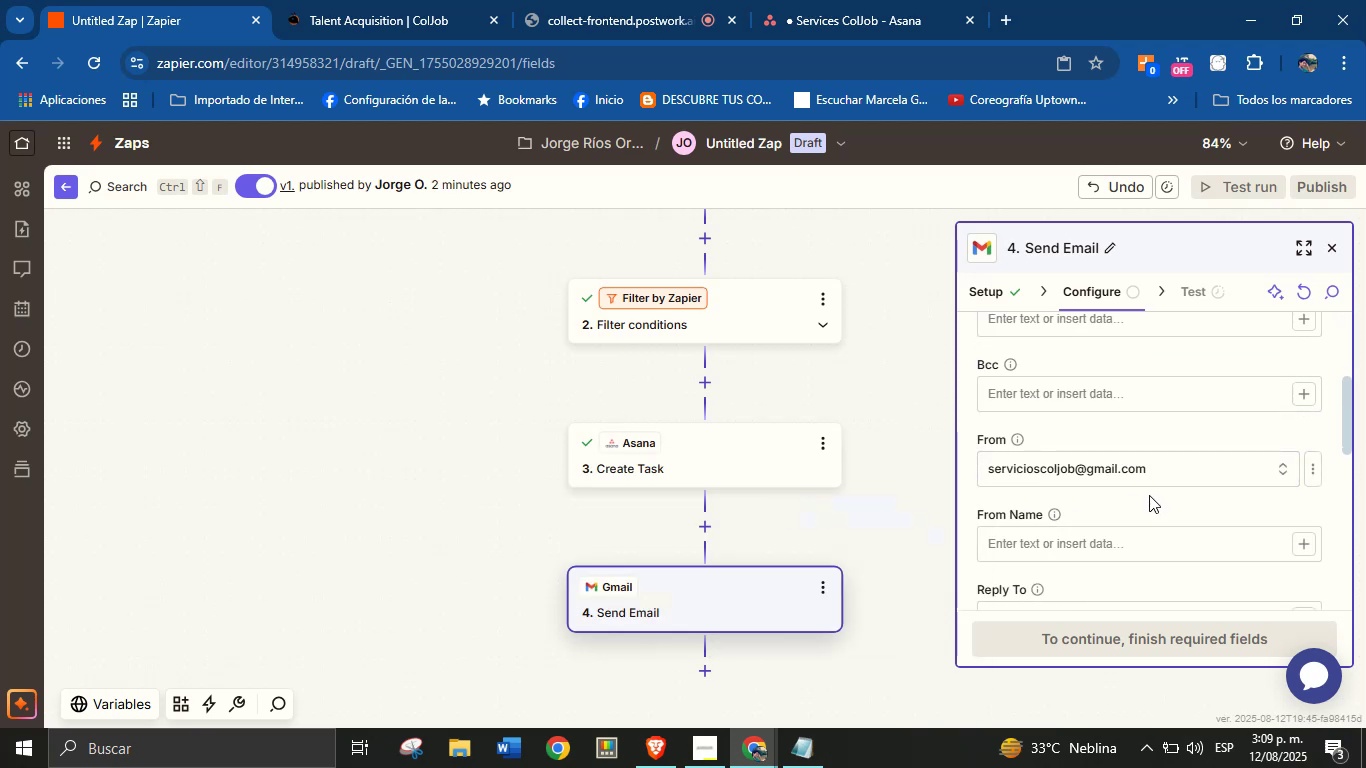 
left_click([1147, 498])
 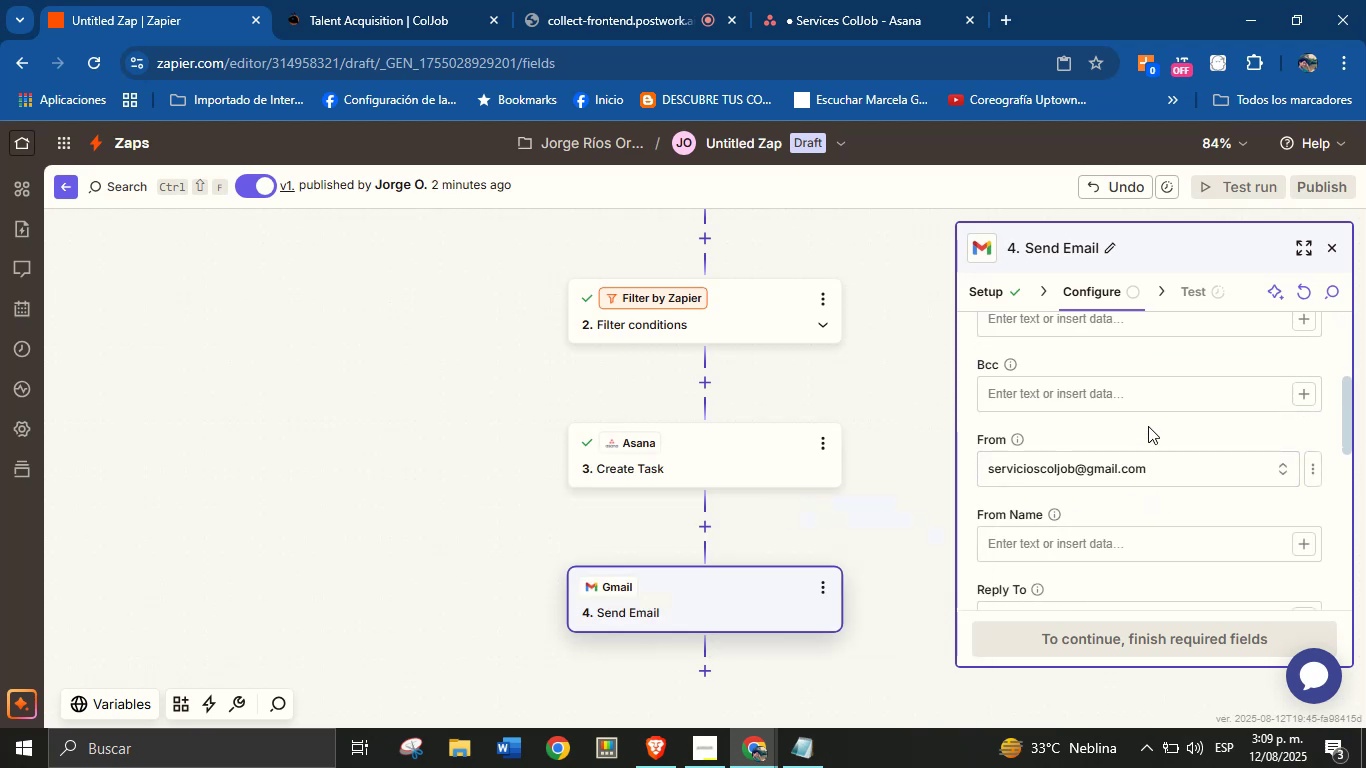 
scroll: coordinate [1135, 452], scroll_direction: up, amount: 5.0
 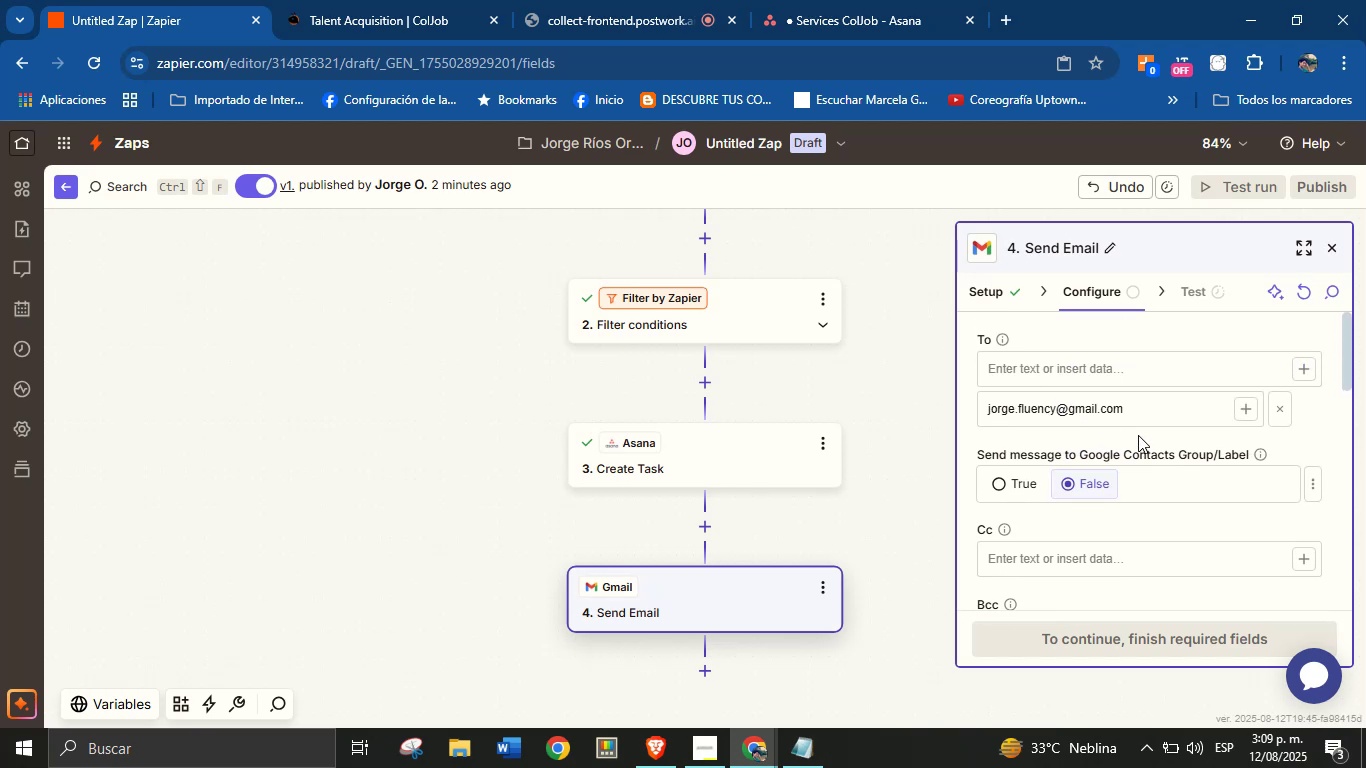 
scroll: coordinate [1142, 468], scroll_direction: down, amount: 3.0
 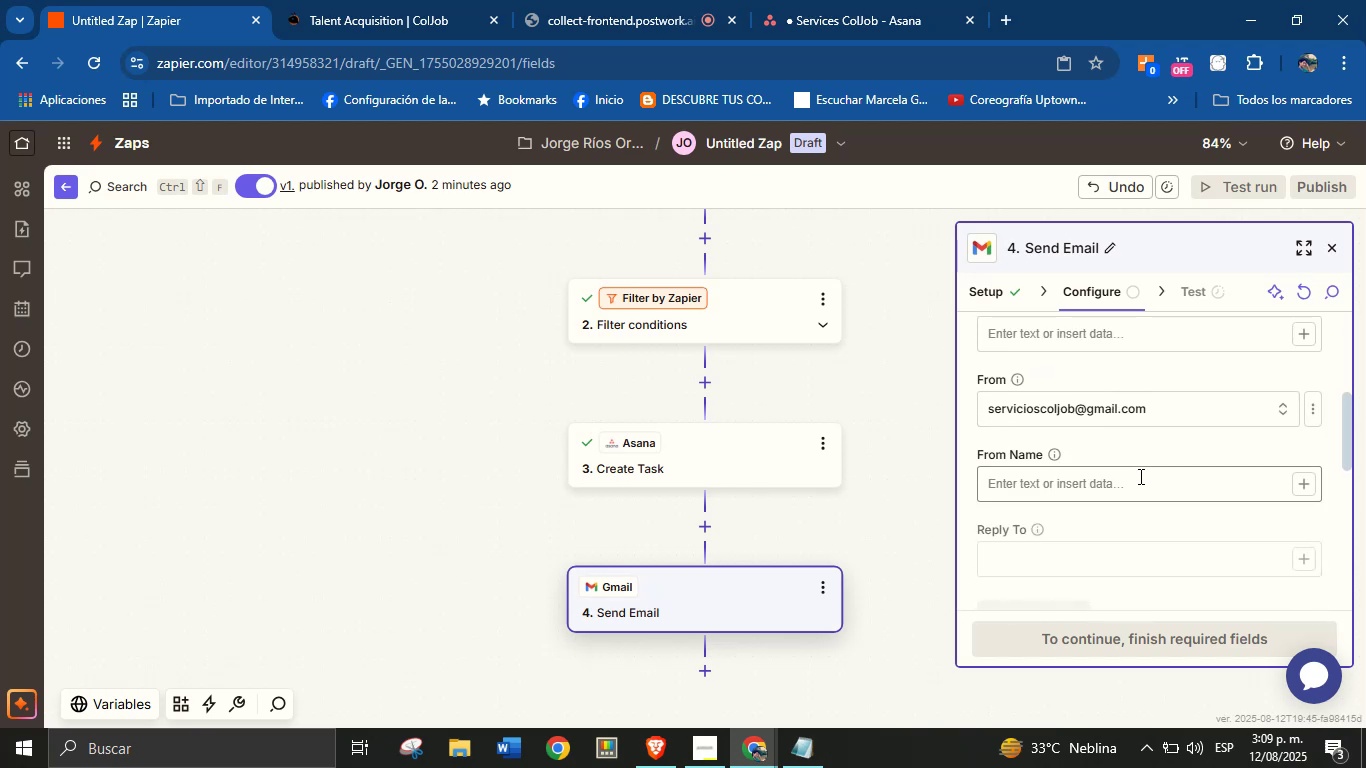 
scroll: coordinate [1137, 476], scroll_direction: up, amount: 1.0
 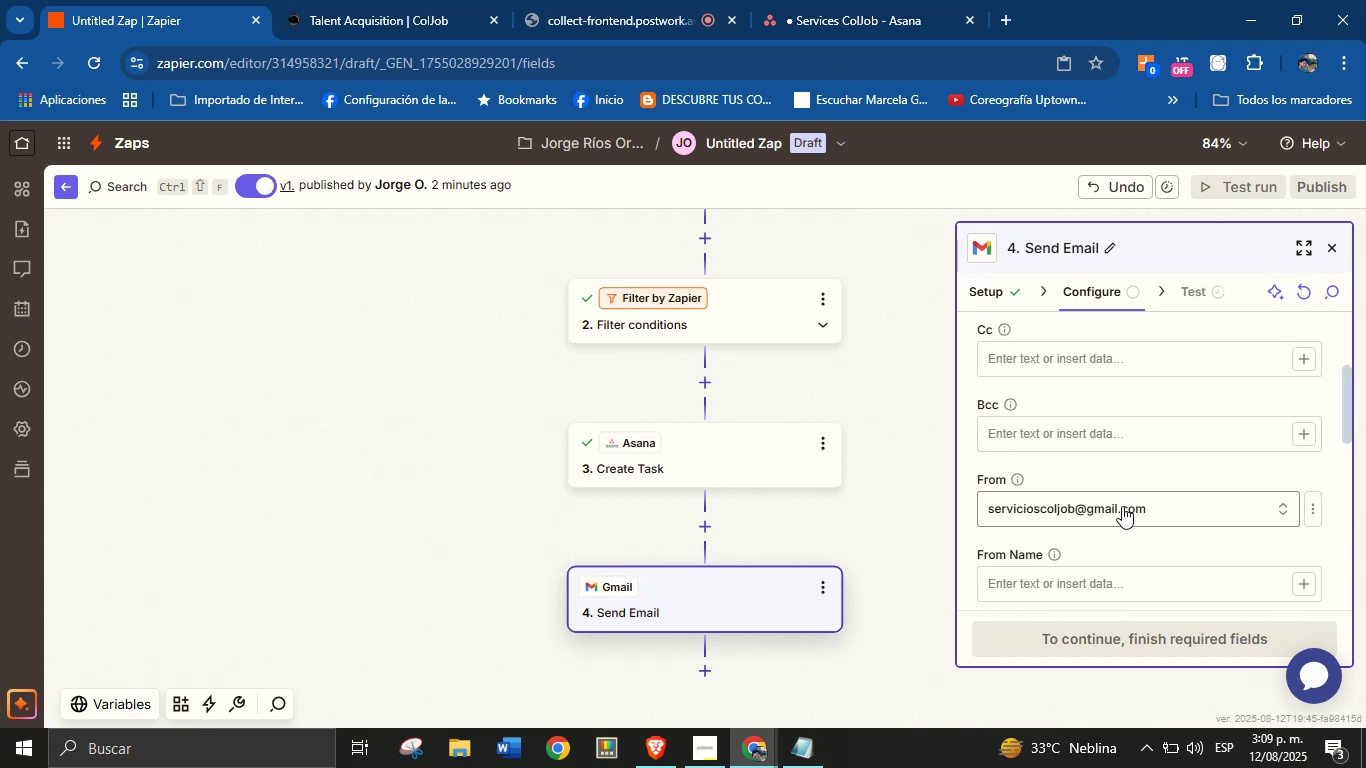 
scroll: coordinate [1118, 532], scroll_direction: down, amount: 1.0
 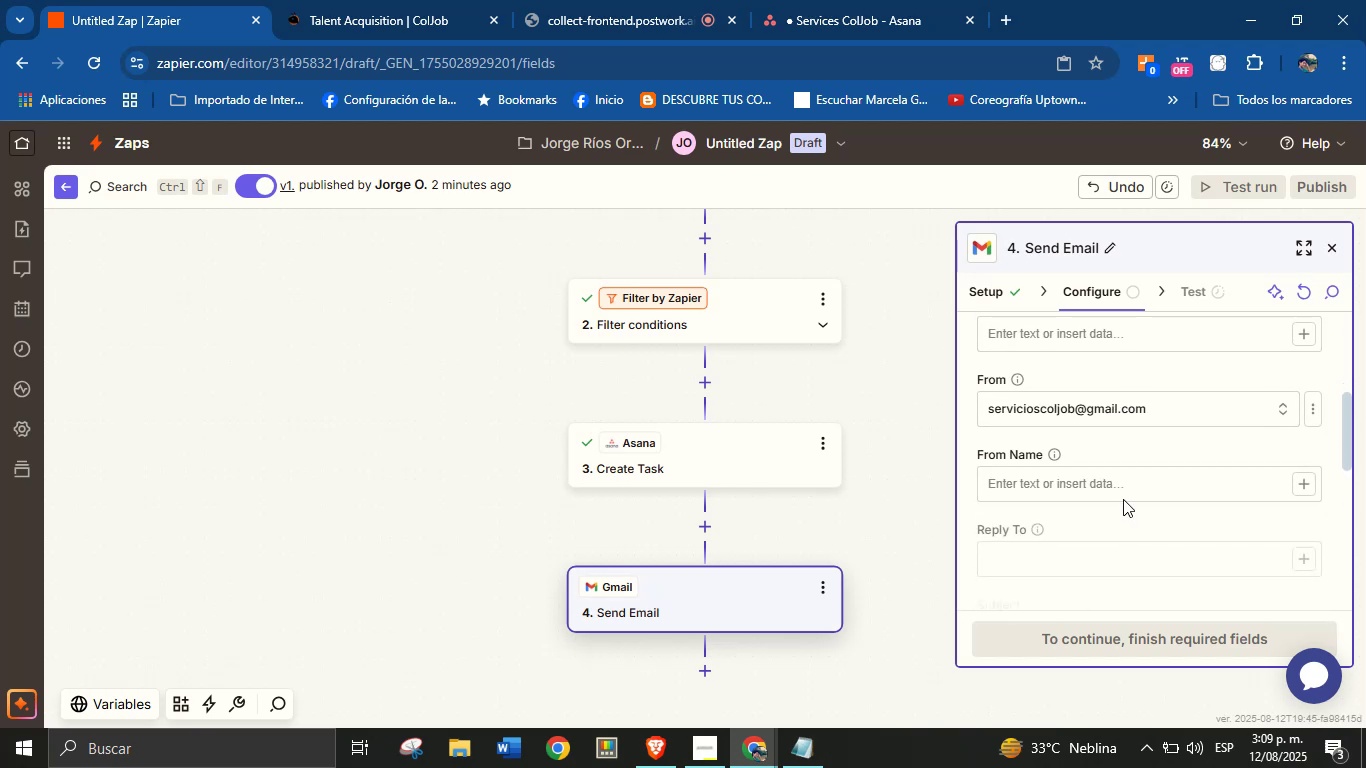 
left_click([1123, 496])
 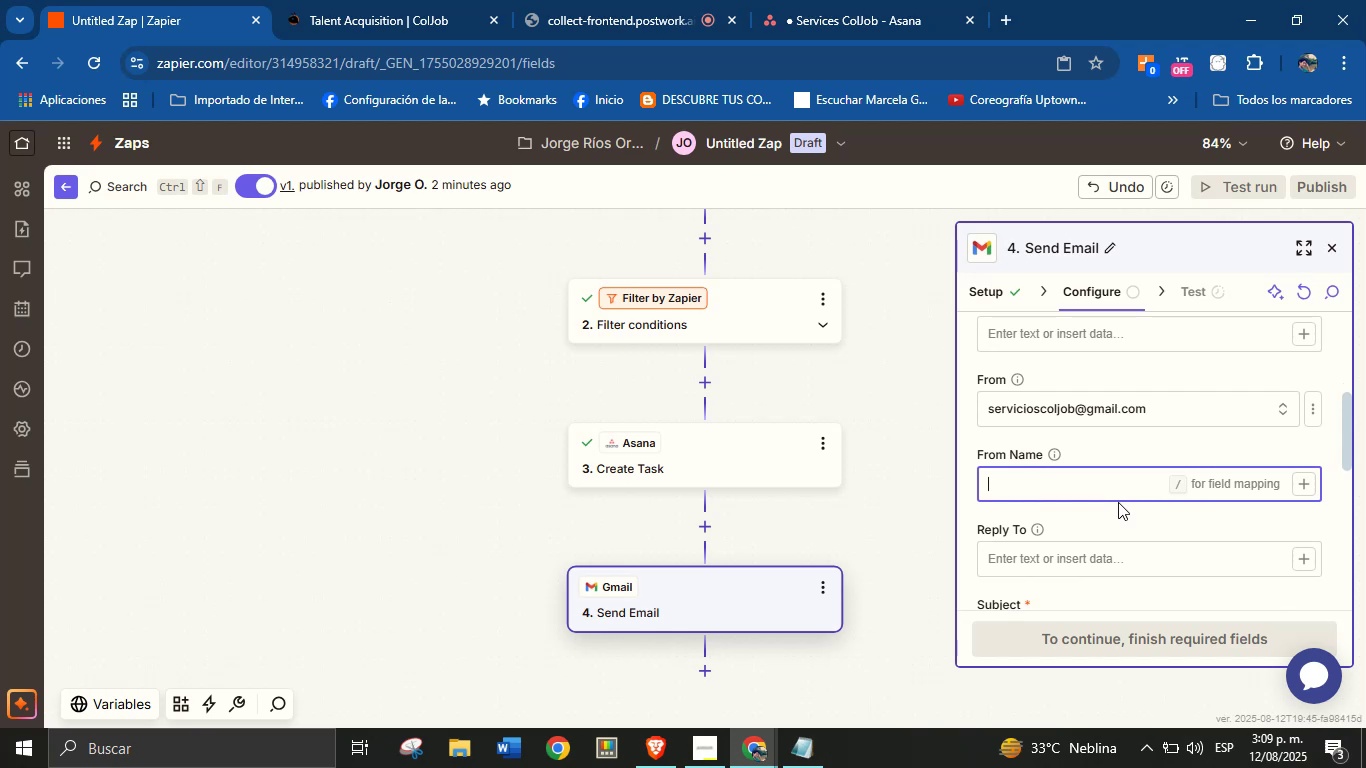 
wait(7.77)
 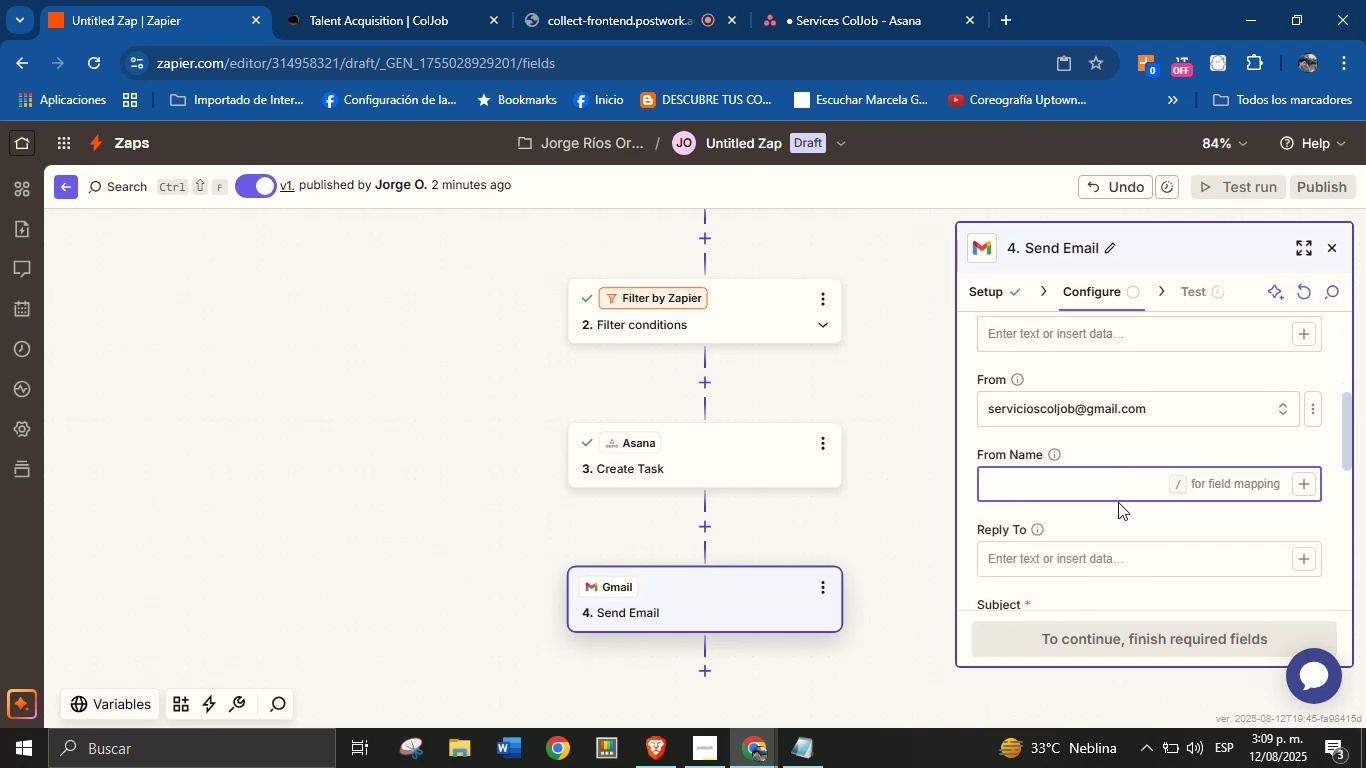 
type(Jorhe)
key(Backspace)
key(Backspace)
type(ge from ColJob)
 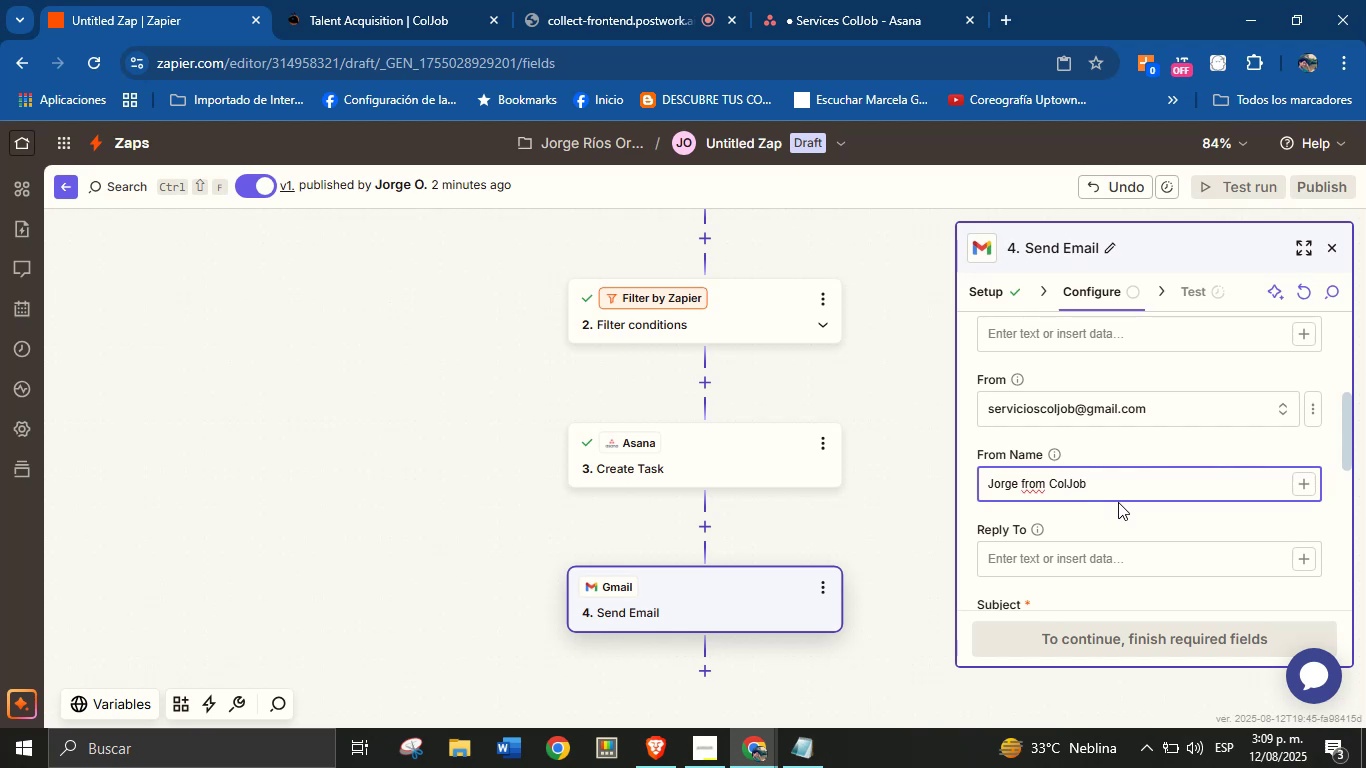 
left_click([1118, 506])
 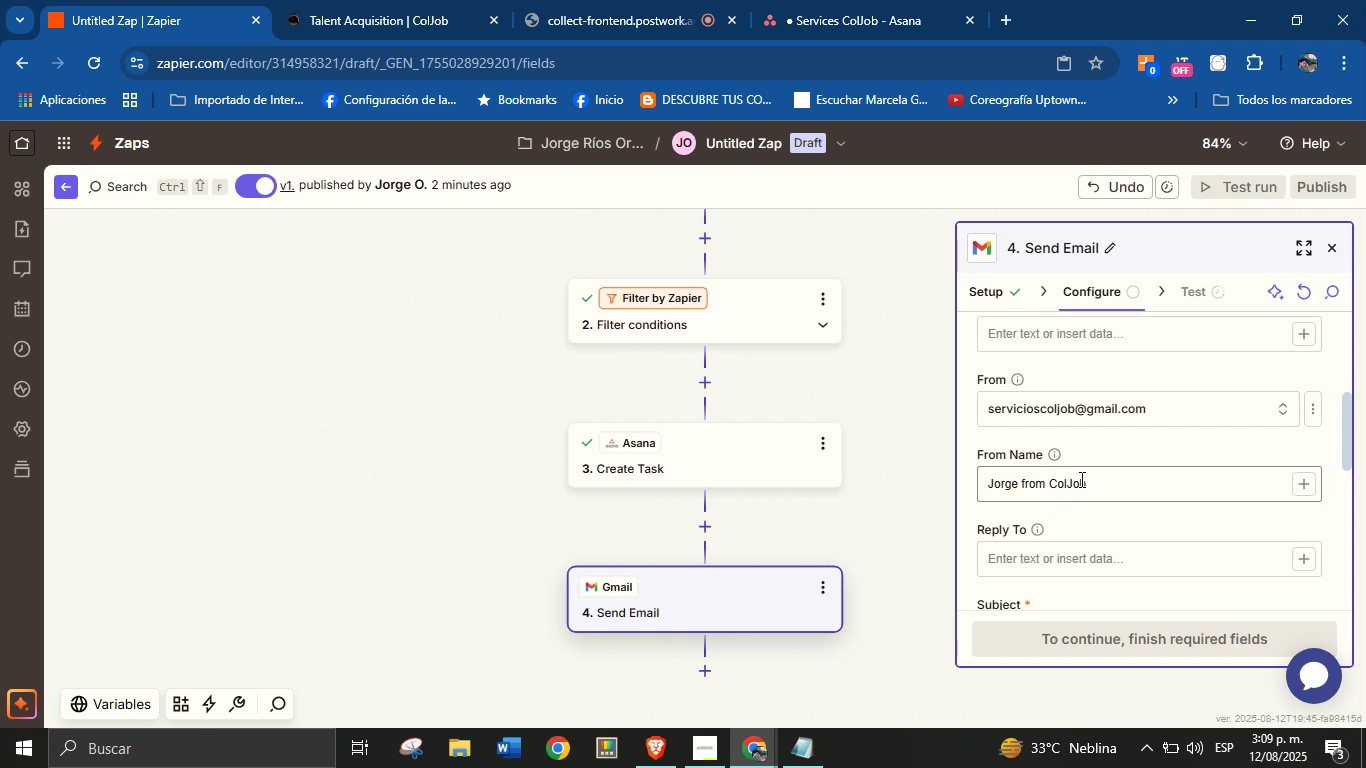 
left_click([1165, 522])
 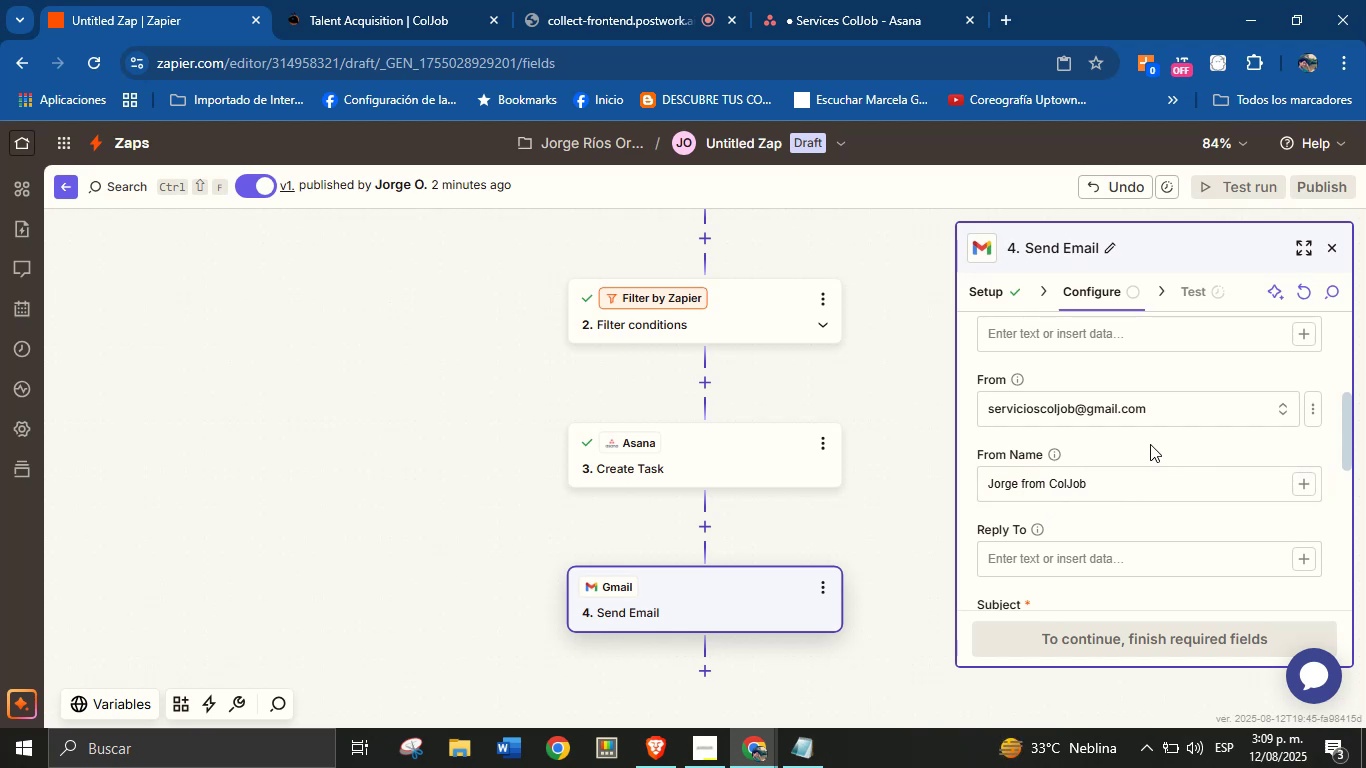 
scroll: coordinate [1150, 444], scroll_direction: down, amount: 1.0
 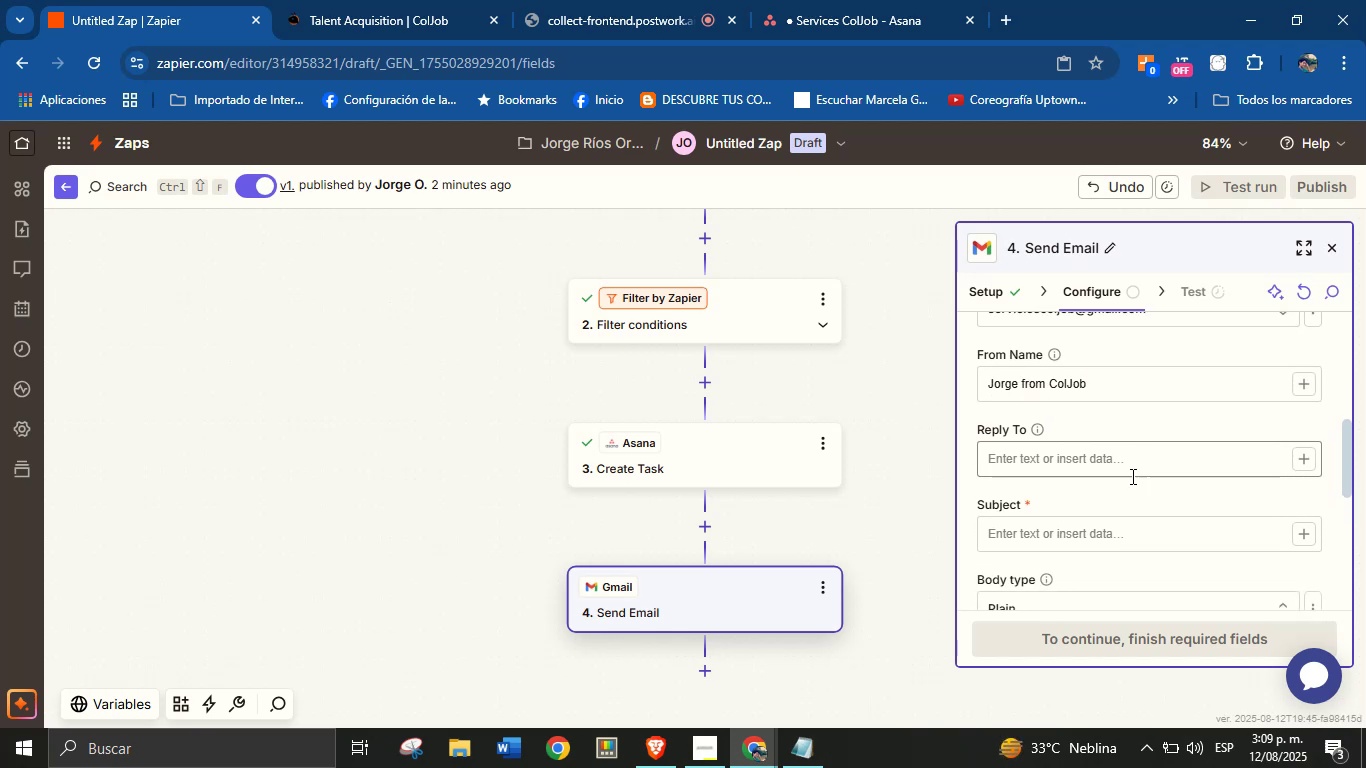 
left_click([1113, 541])
 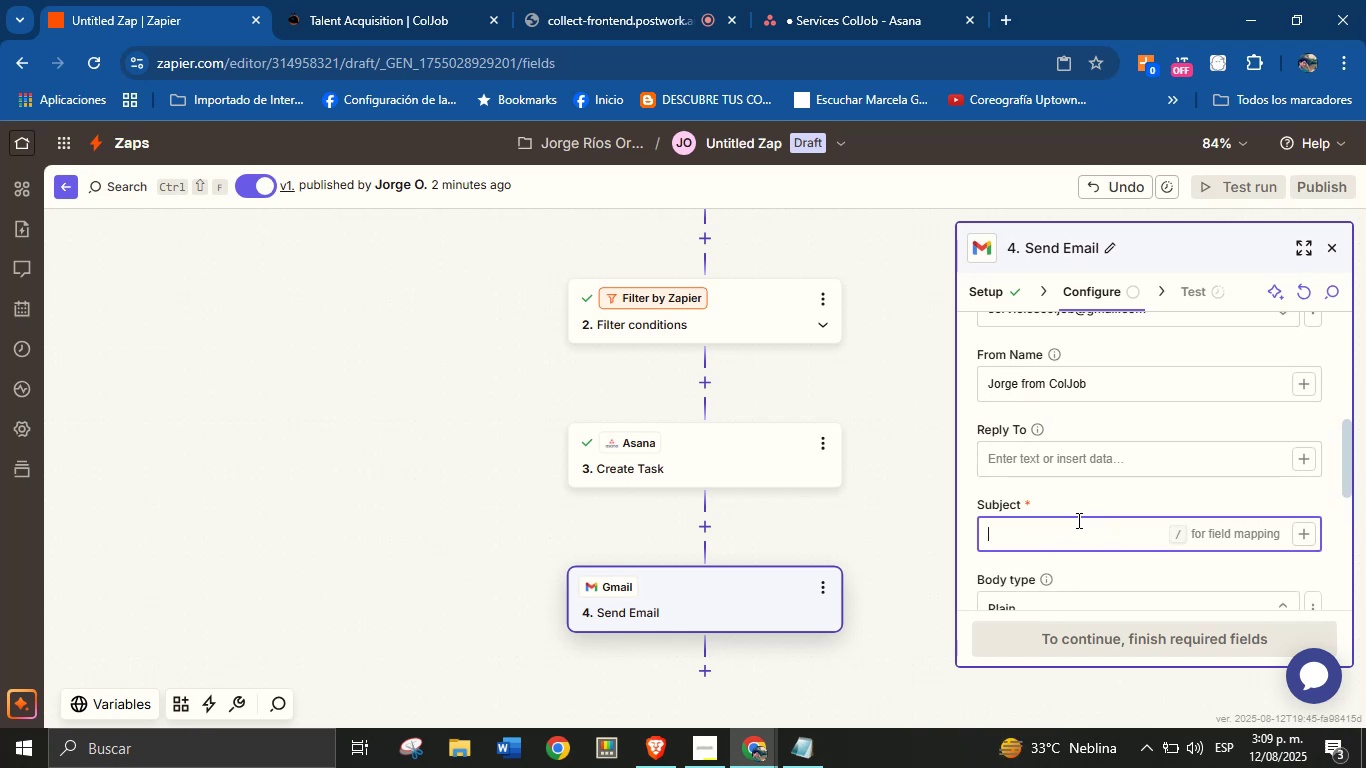 
double_click([1066, 552])
 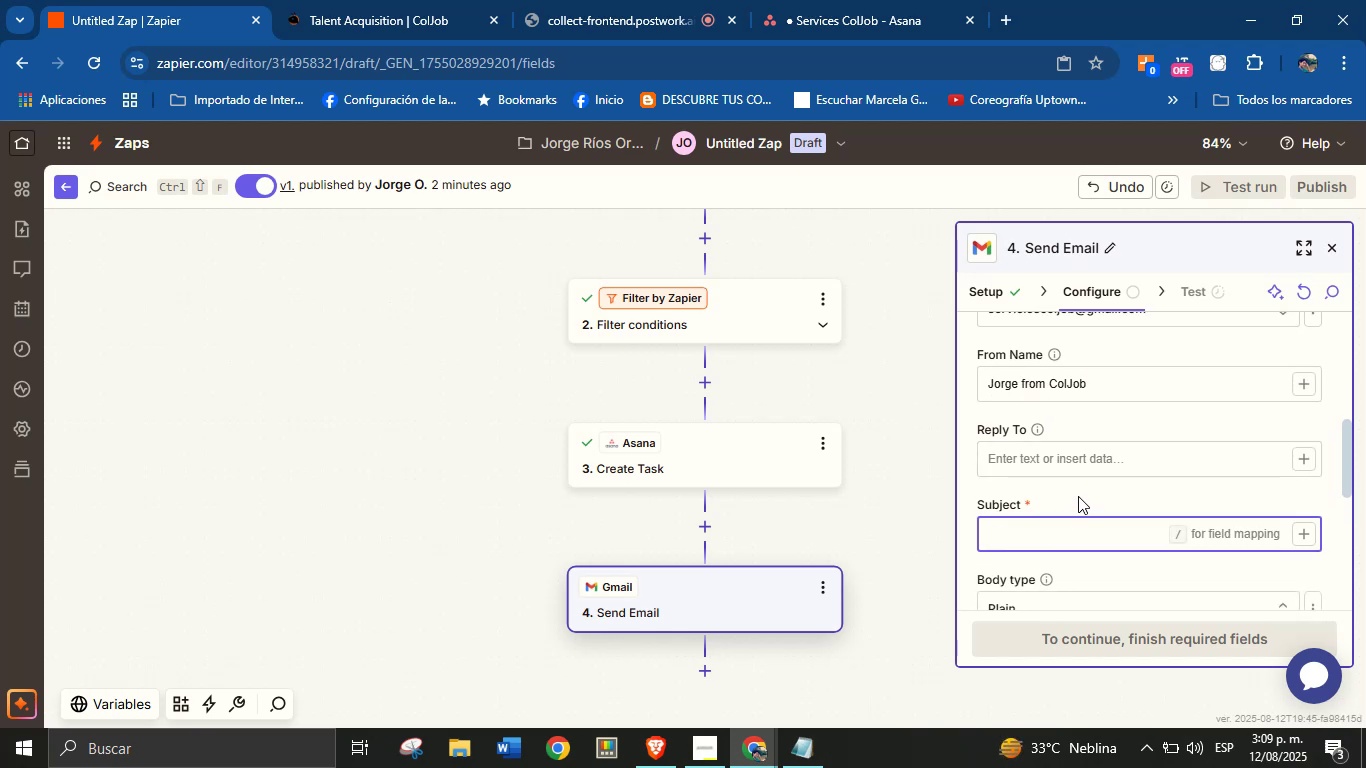 
double_click([1059, 535])
 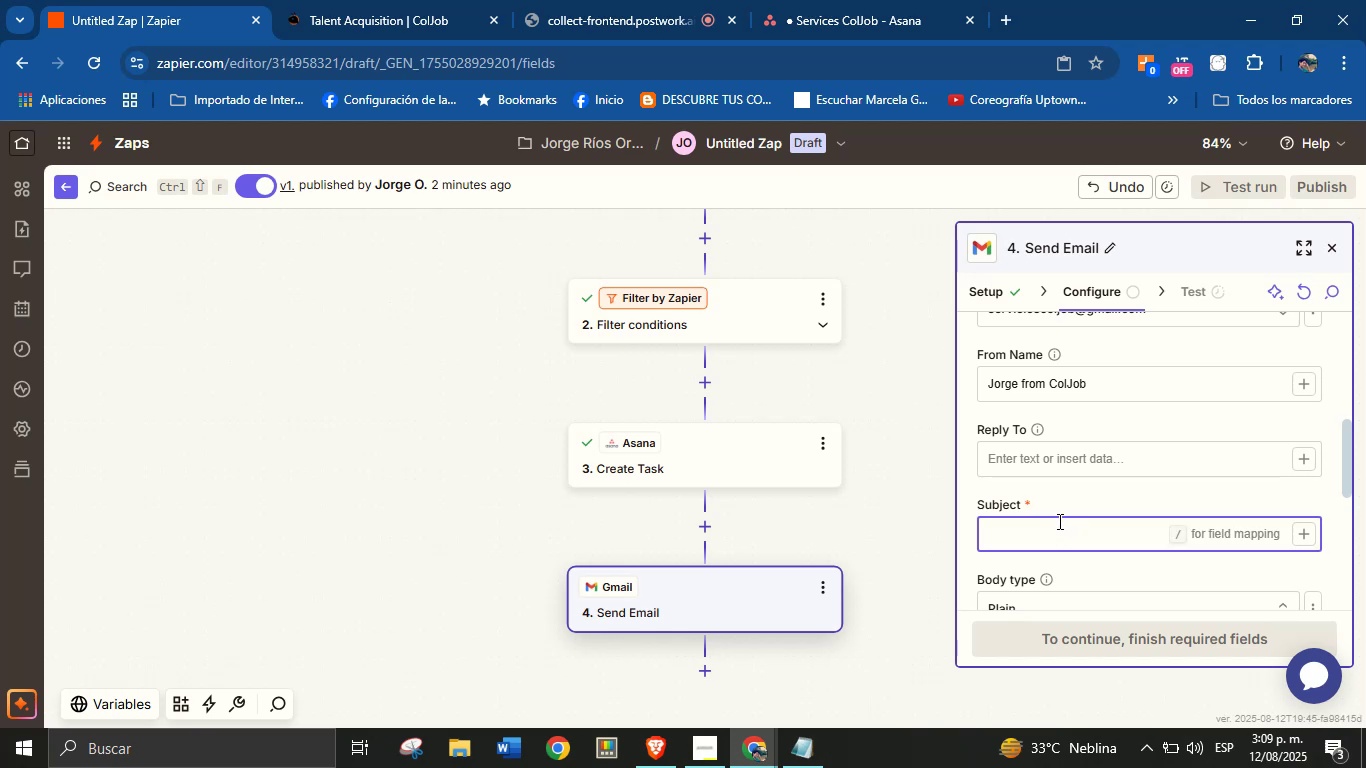 
left_click([1061, 502])
 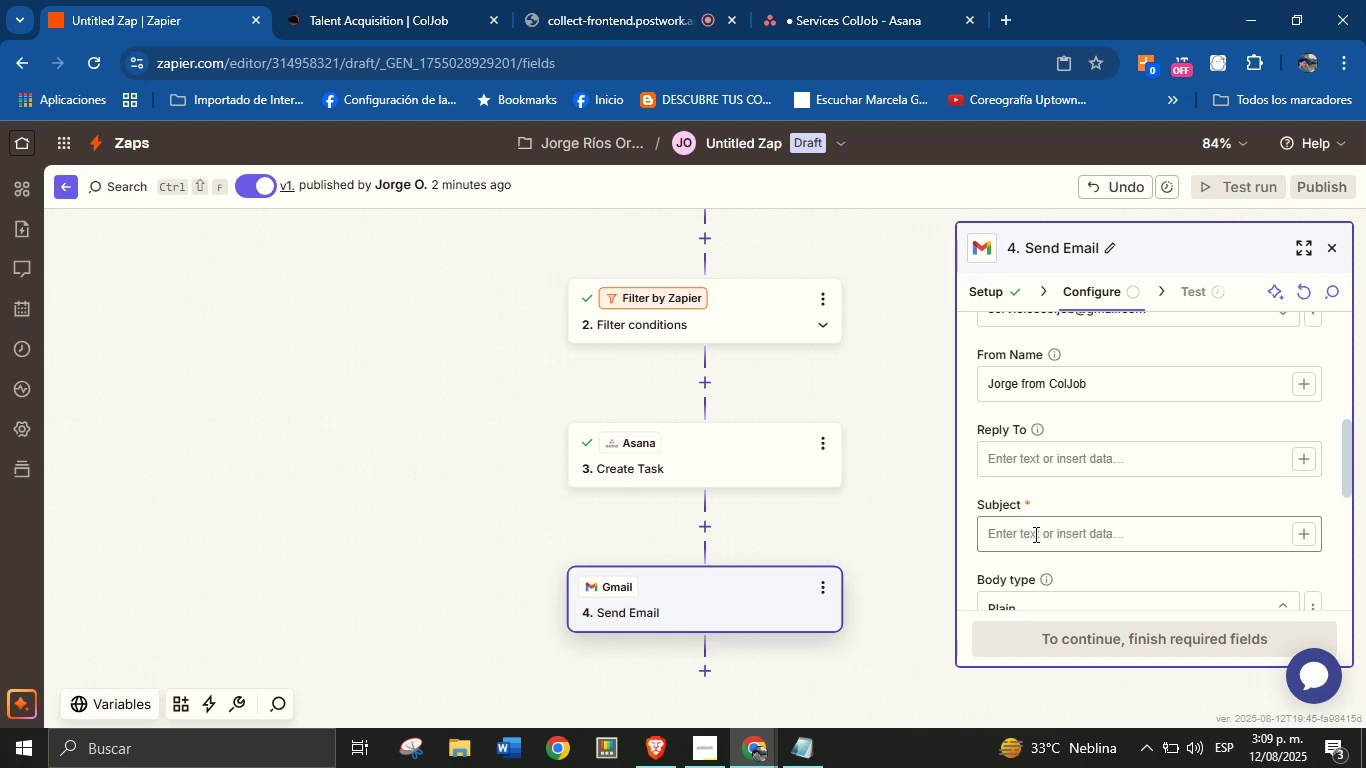 
left_click([1033, 535])
 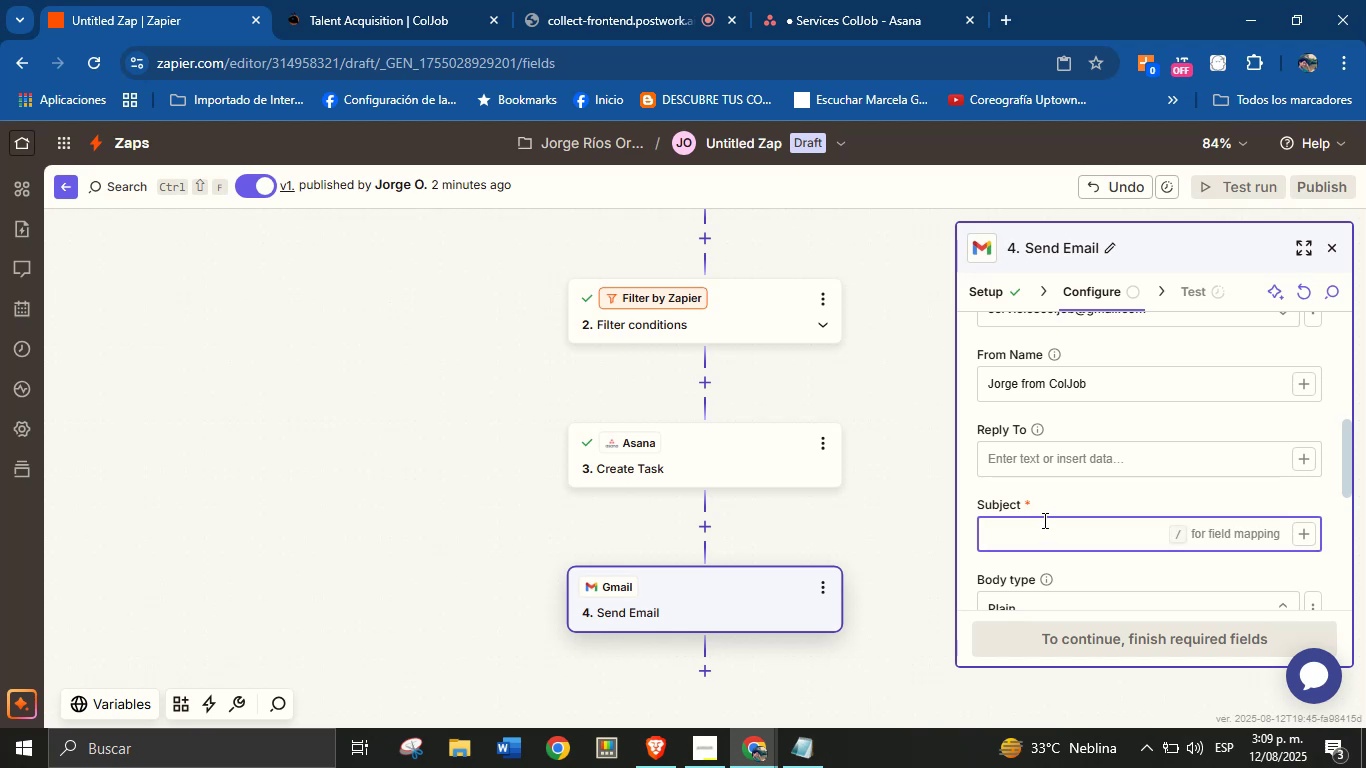 
key(Meta+V)
 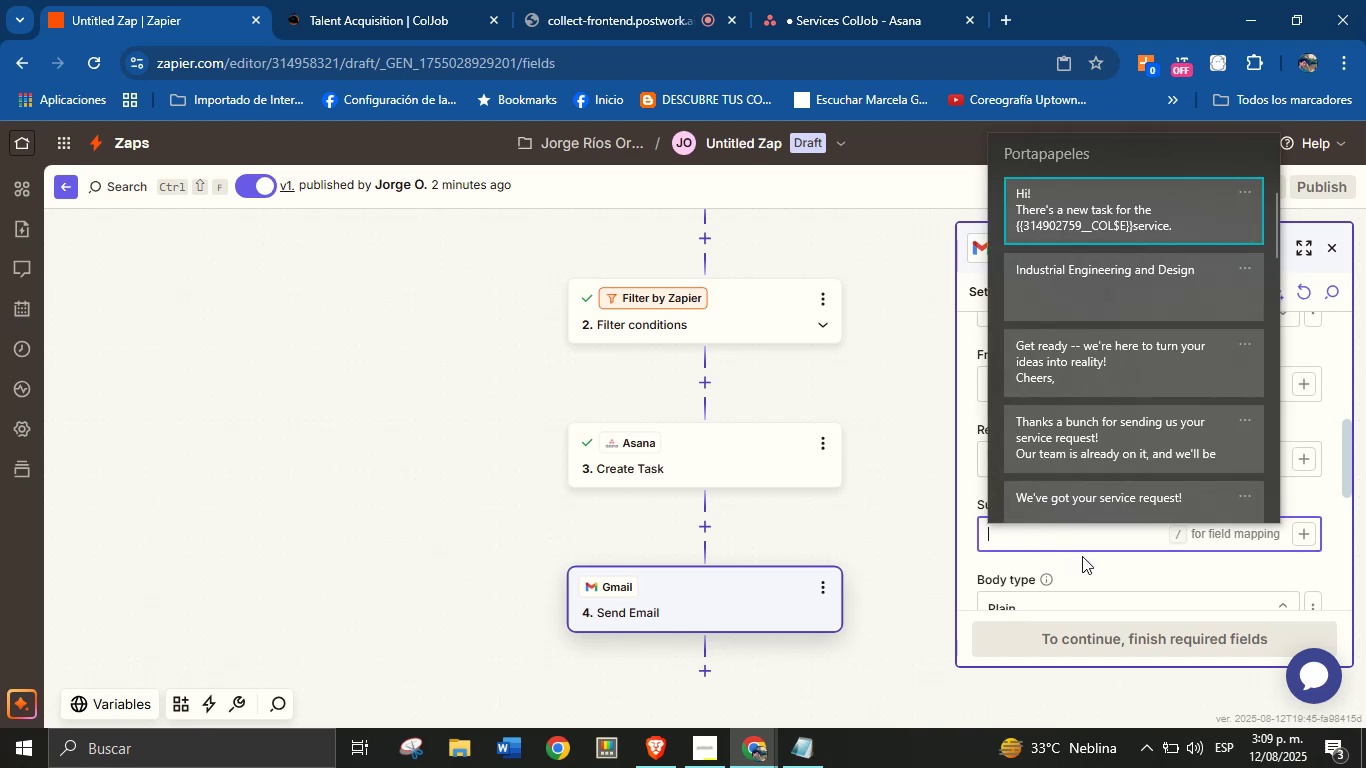 
double_click([1083, 532])
 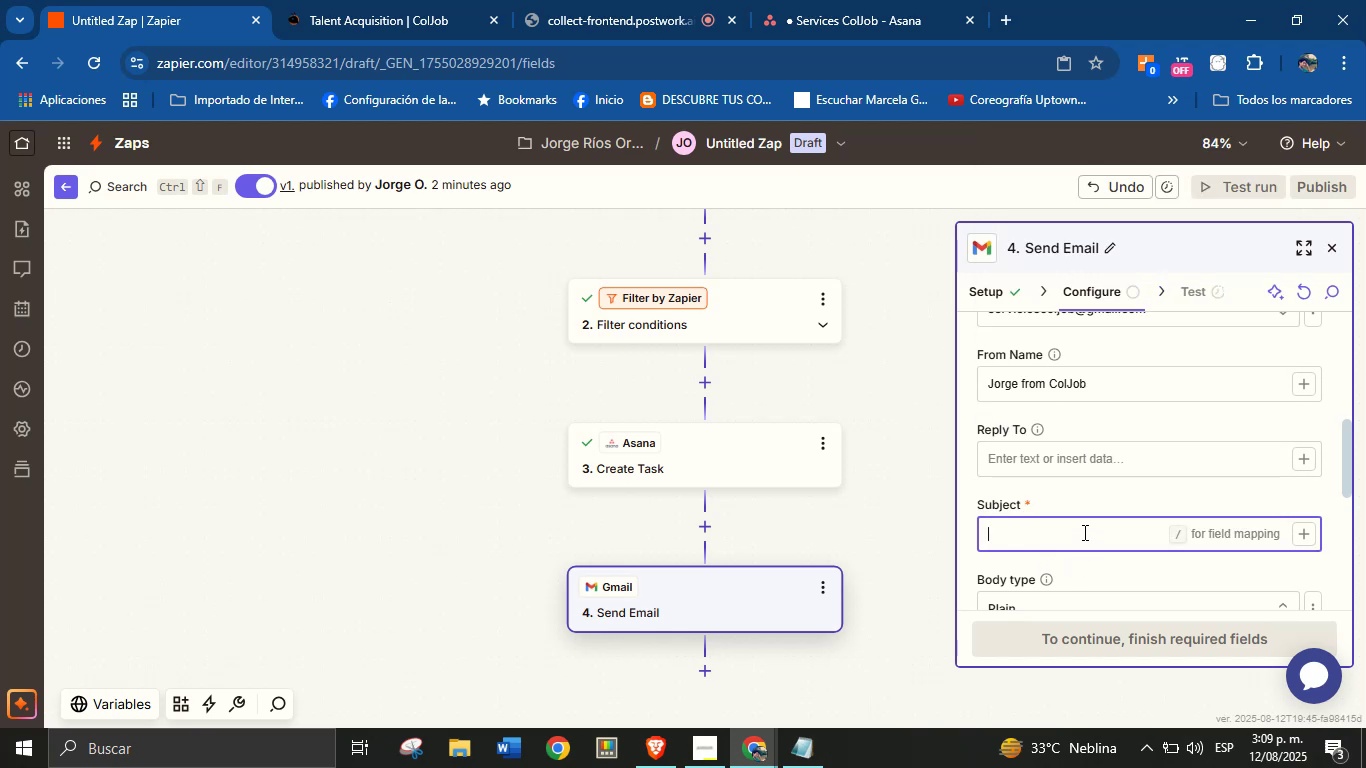 
key(Meta+V)
 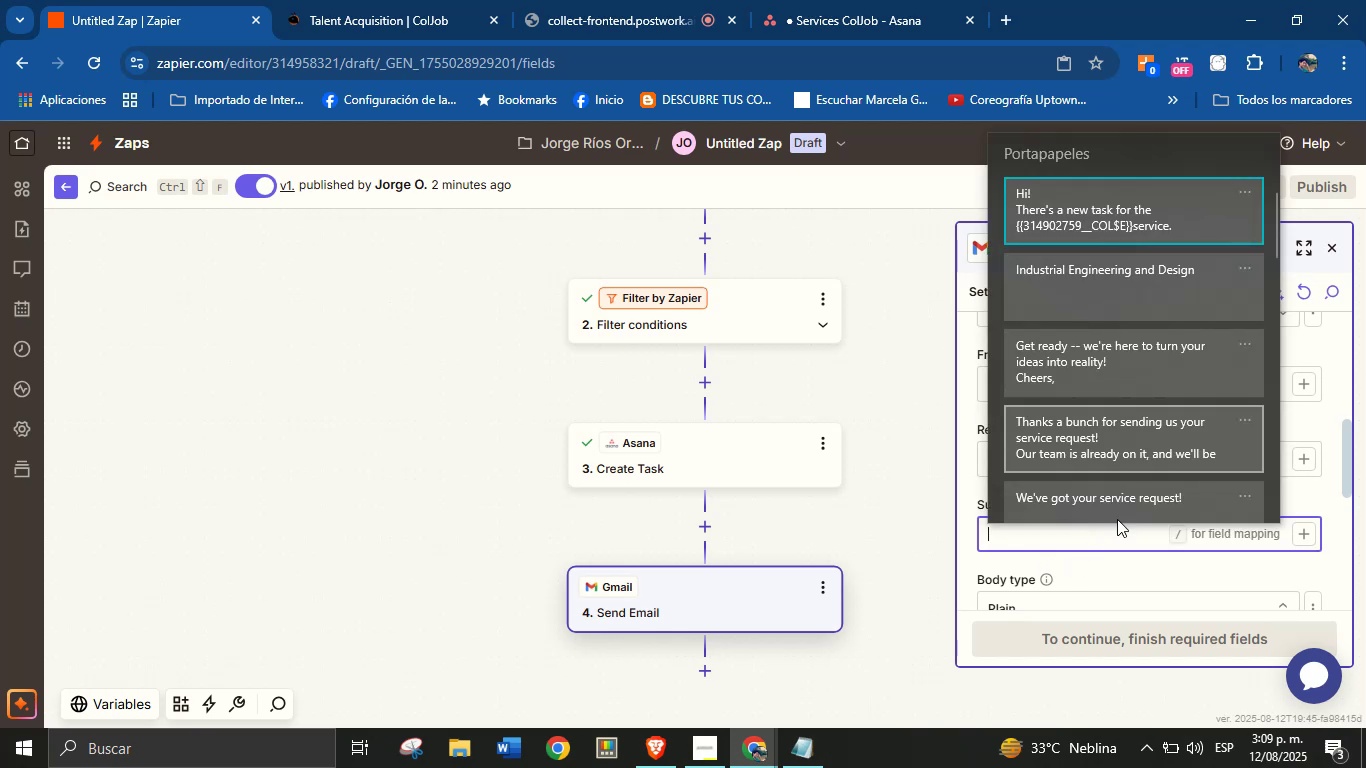 
left_click([1121, 572])
 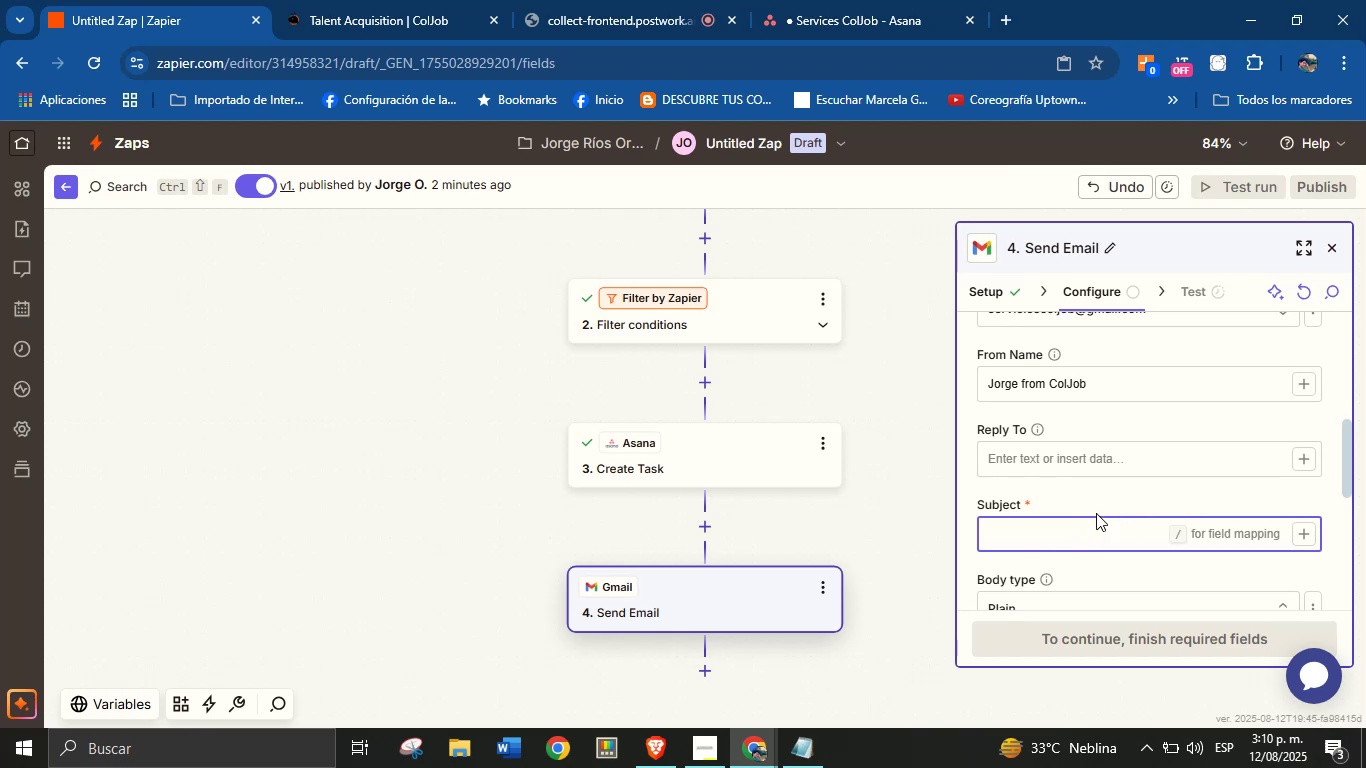 
wait(14.45)
 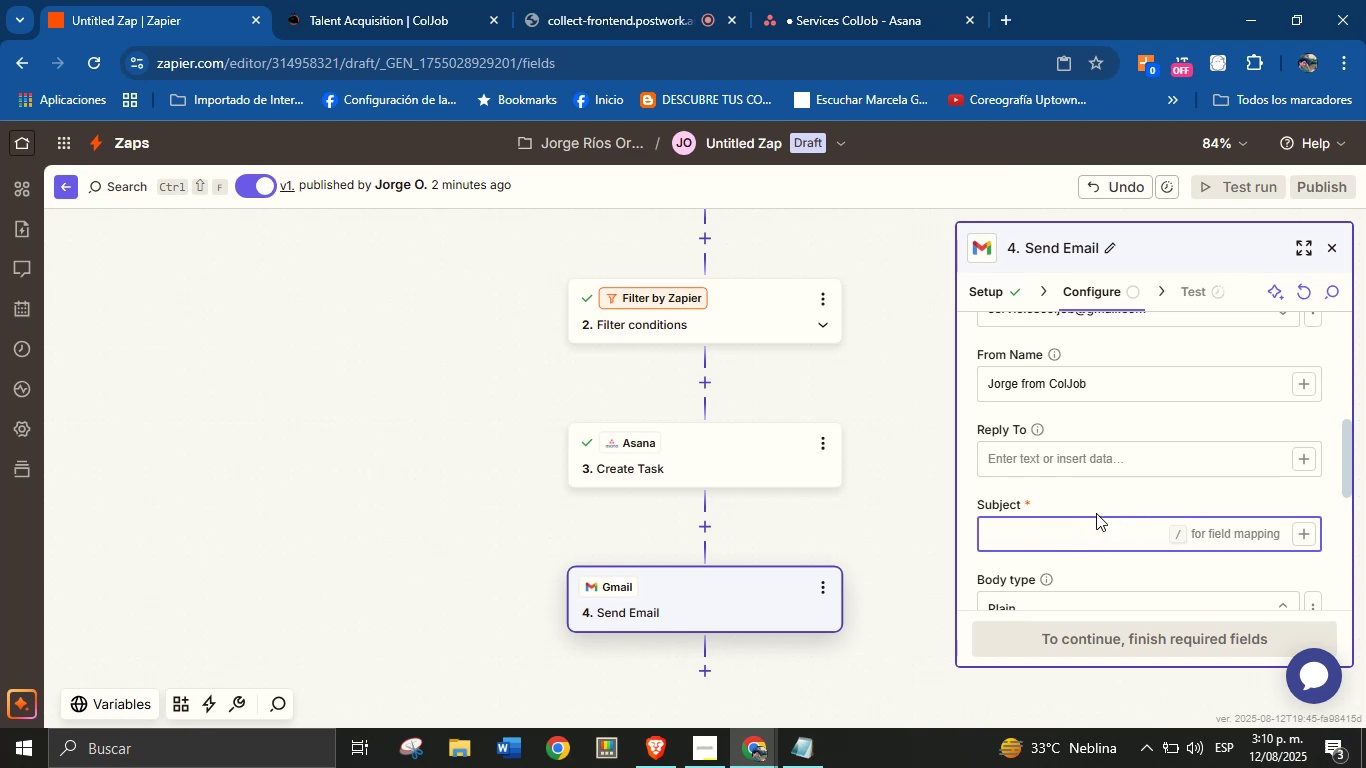 
scroll: coordinate [1074, 518], scroll_direction: down, amount: 1.0
 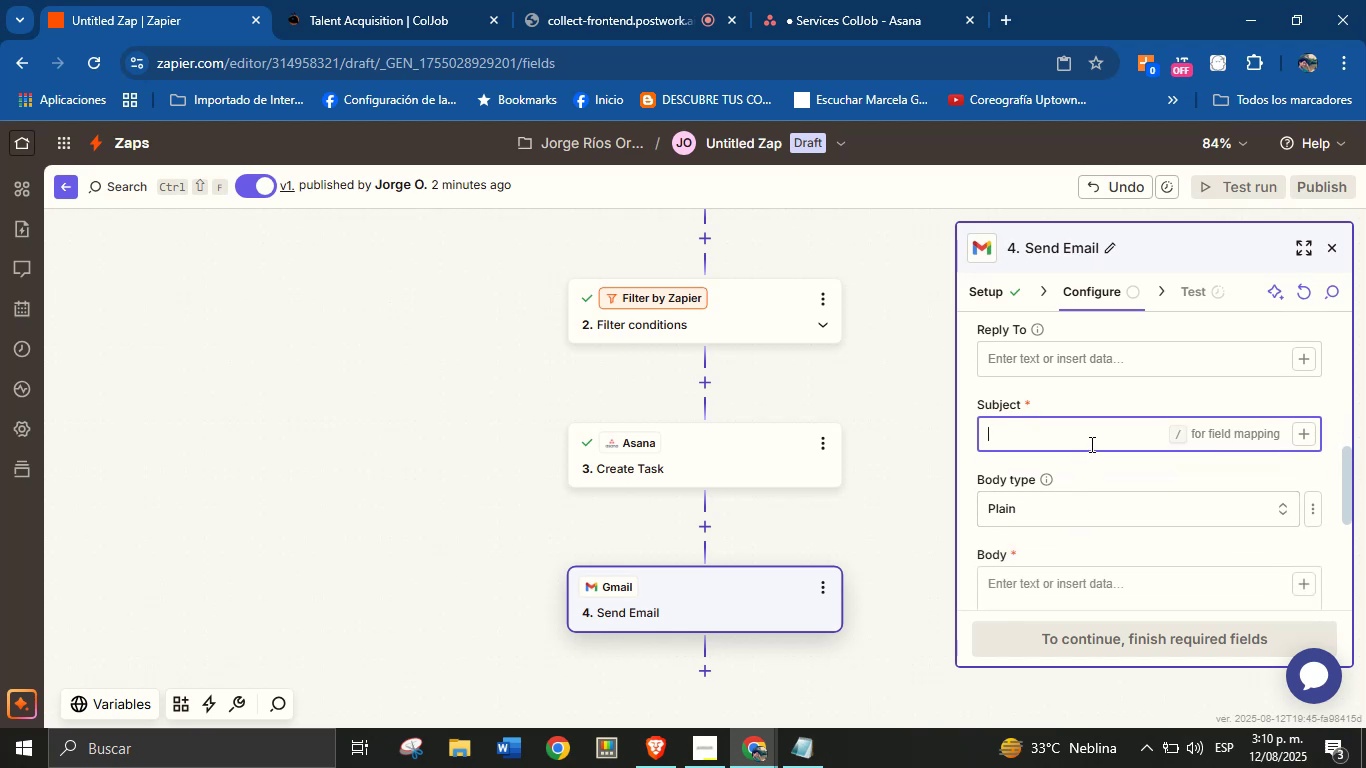 
key(Meta+V)
 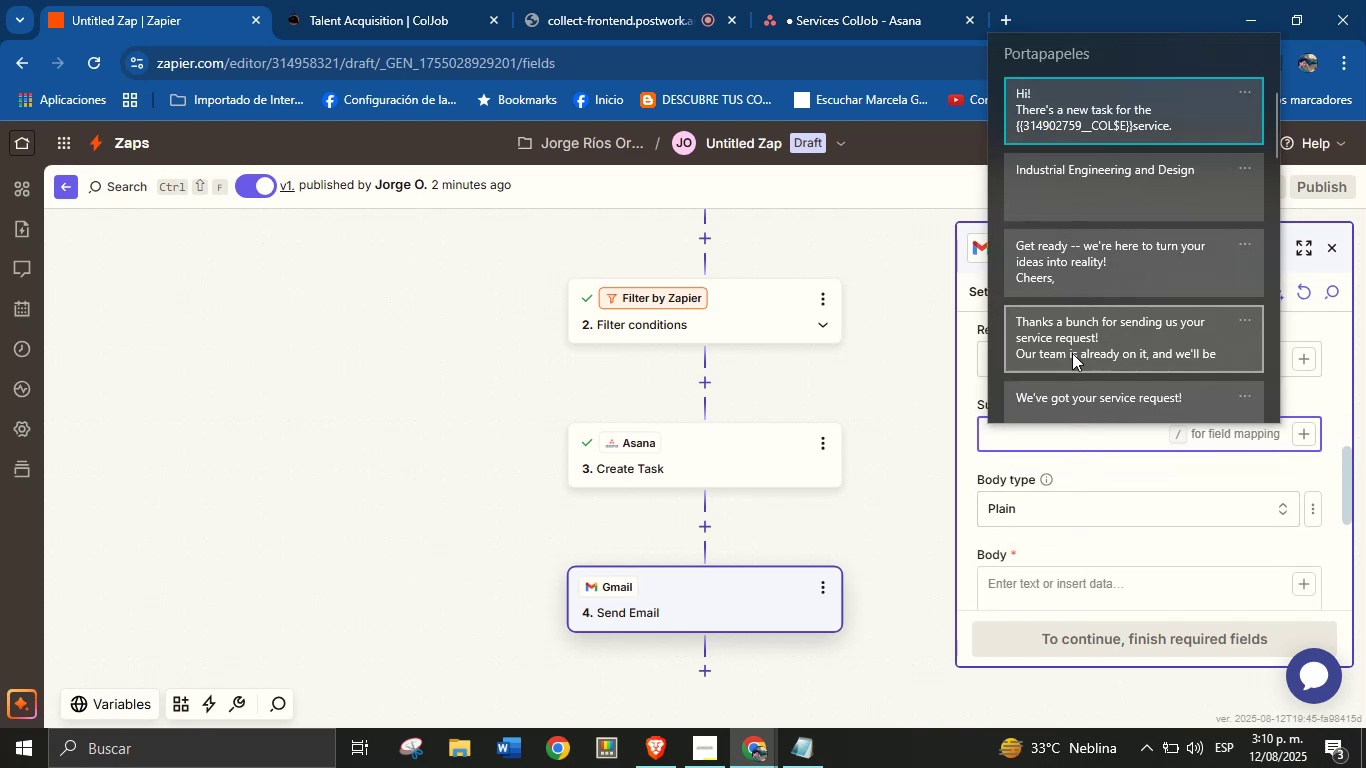 
scroll: coordinate [1079, 349], scroll_direction: none, amount: 0.0
 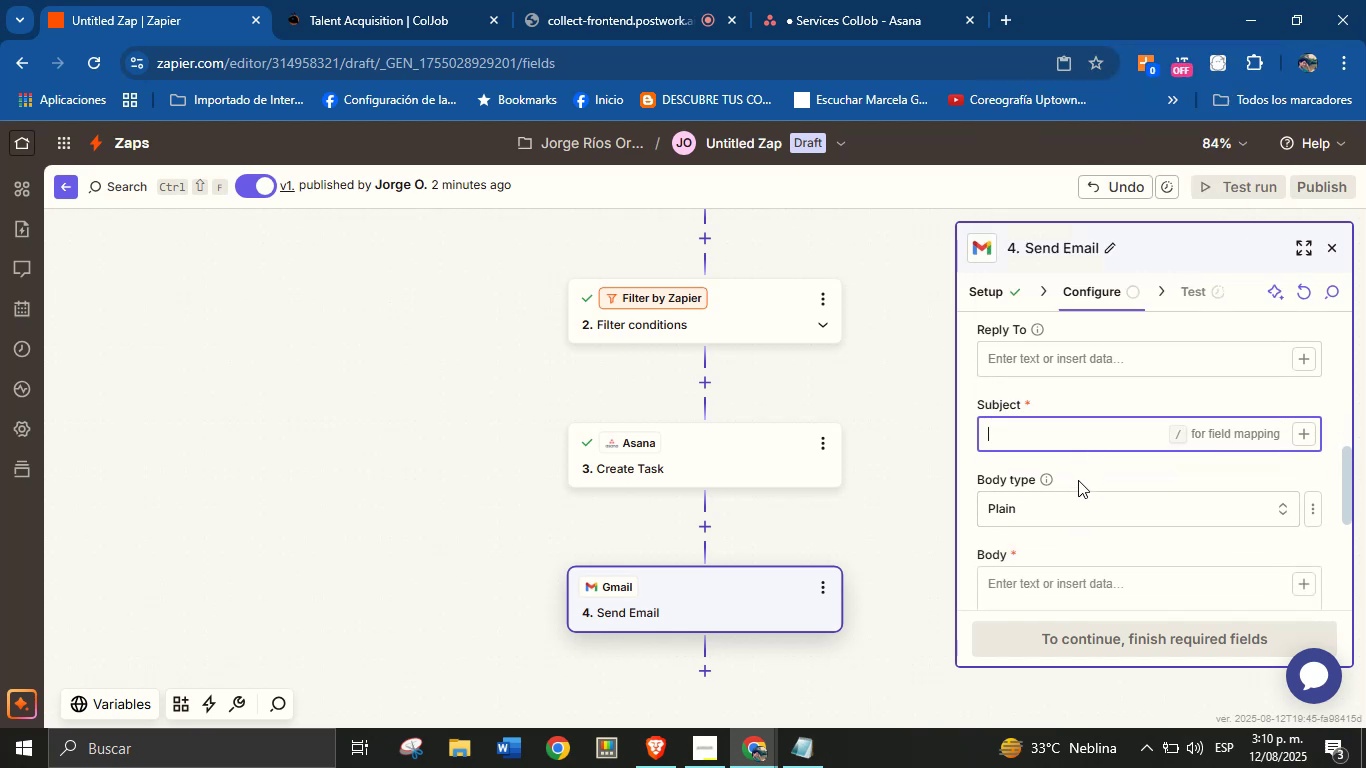 
double_click([1078, 432])
 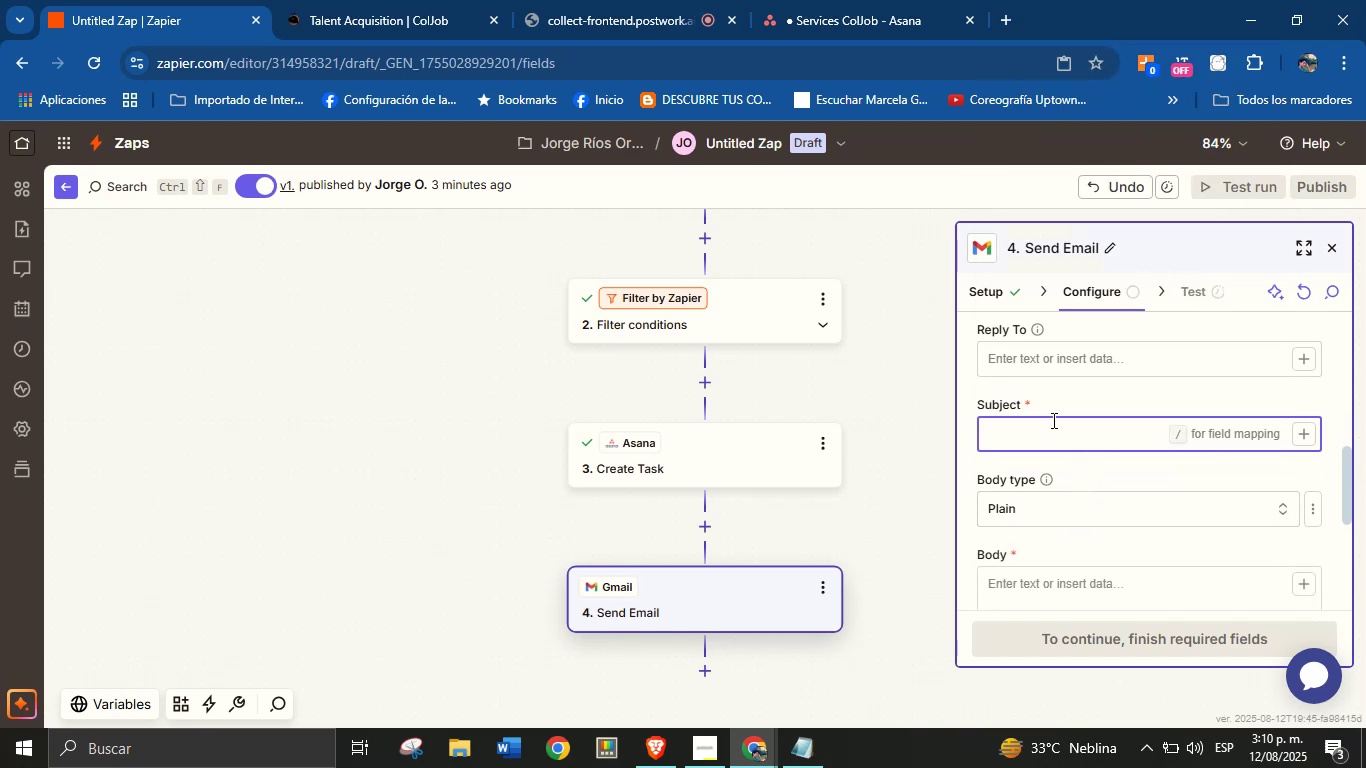 
key(Meta+V)
 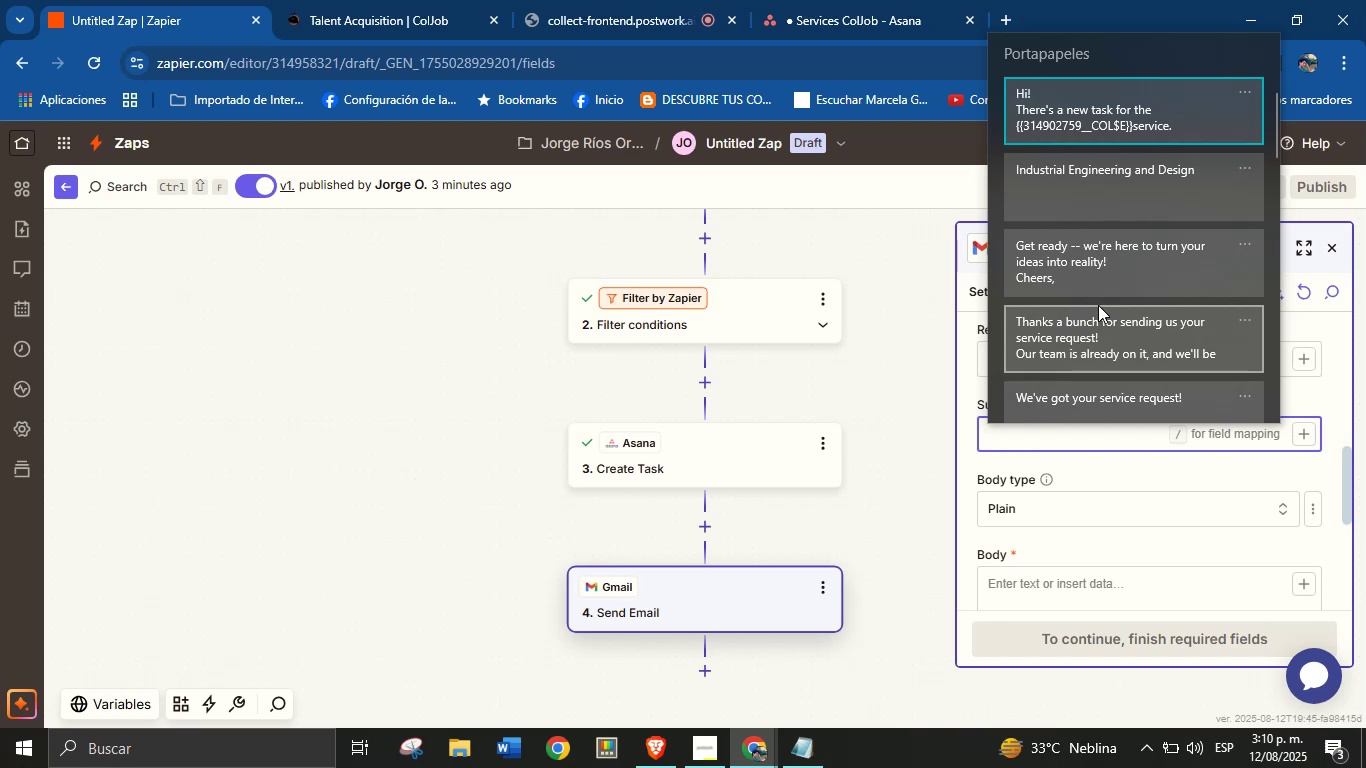 
scroll: coordinate [1101, 318], scroll_direction: down, amount: 4.0
 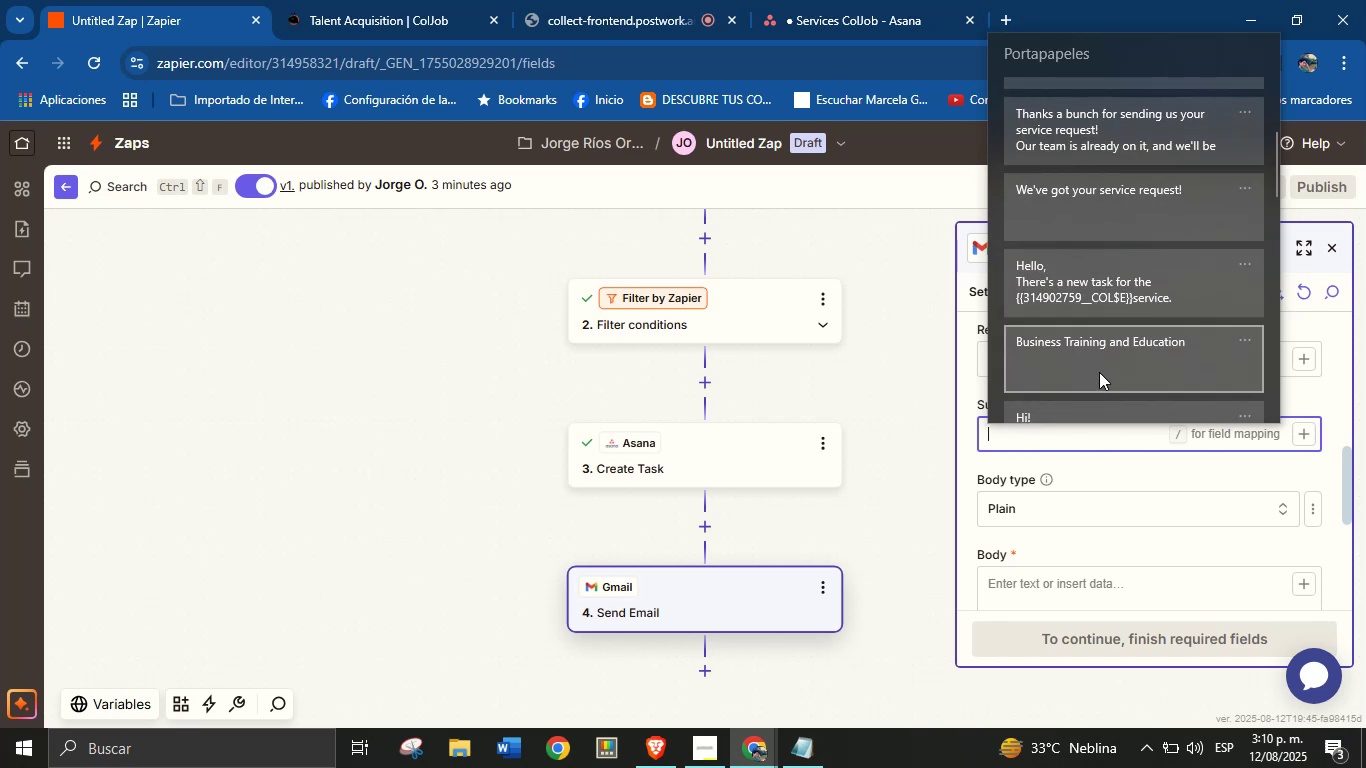 
left_click([1105, 472])
 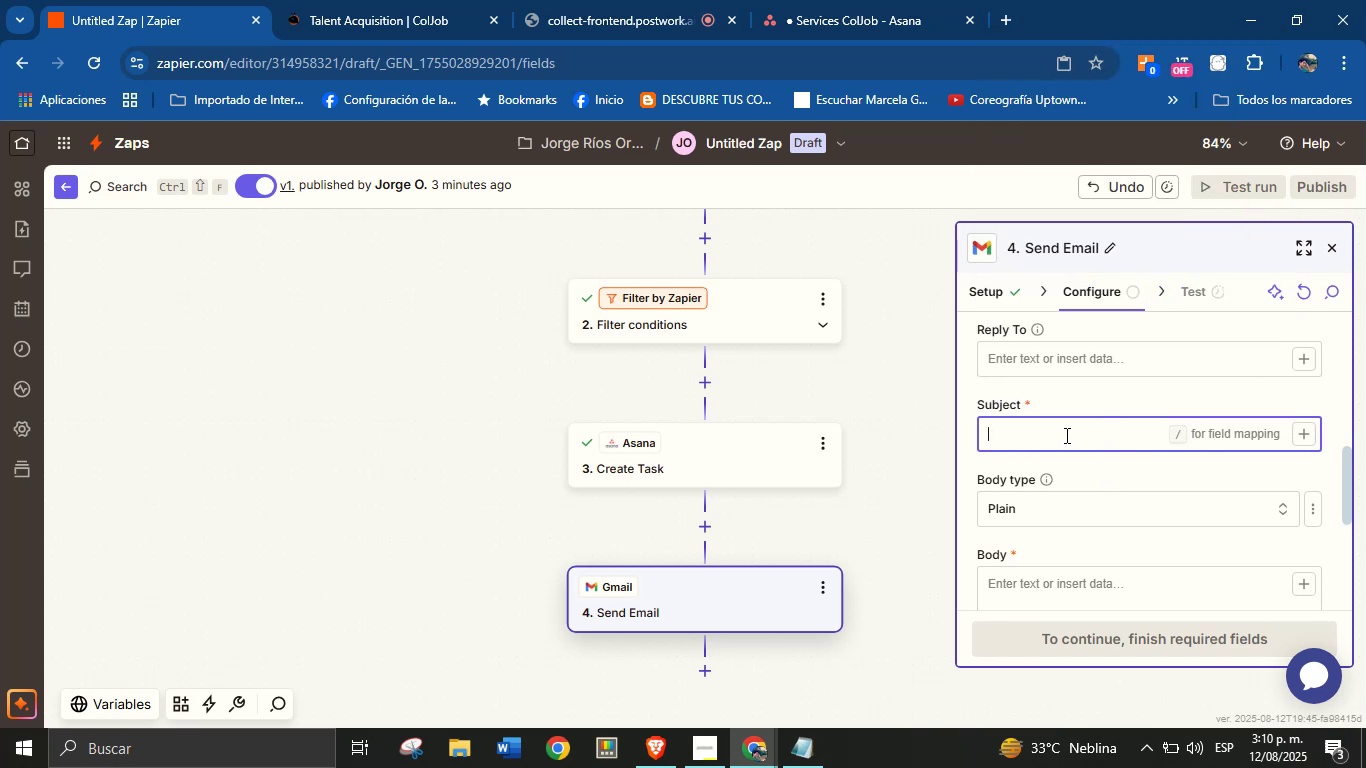 
wait(9.79)
 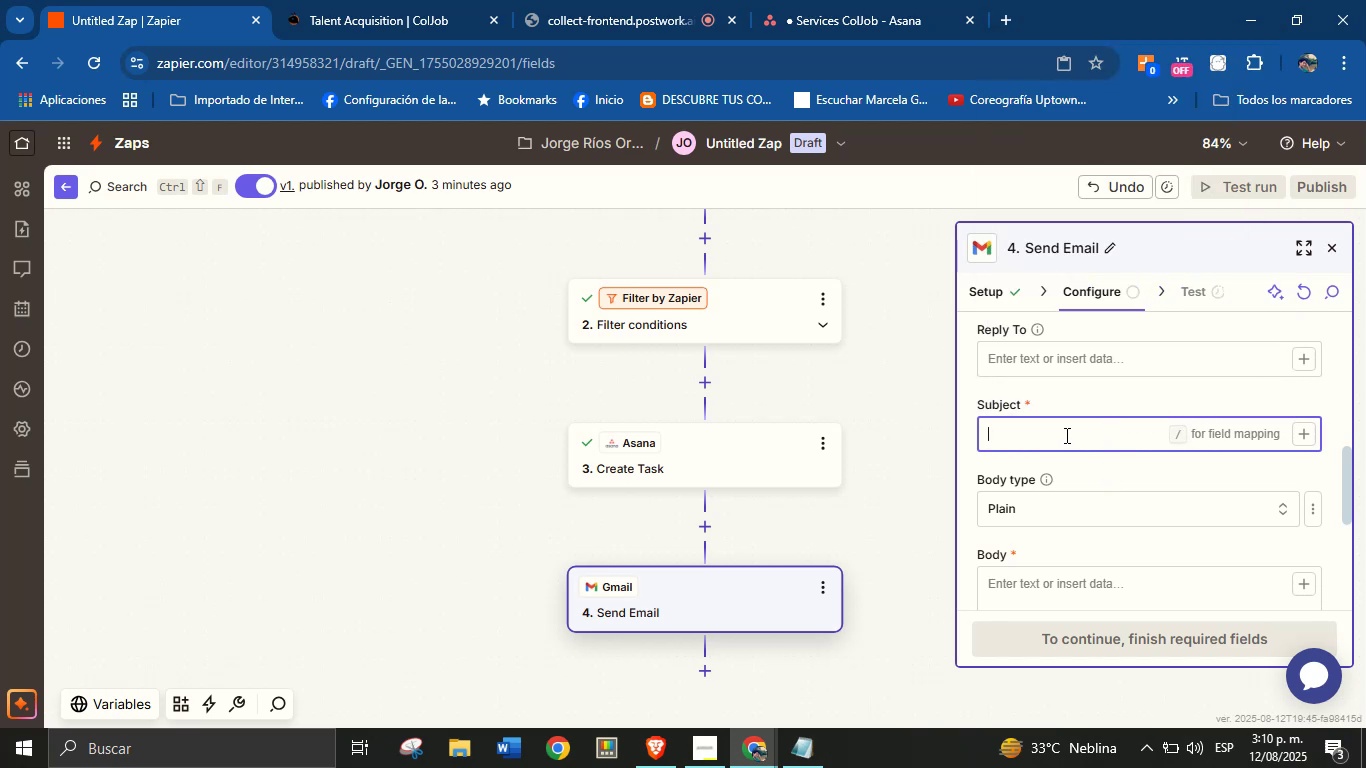 
left_click([1076, 405])
 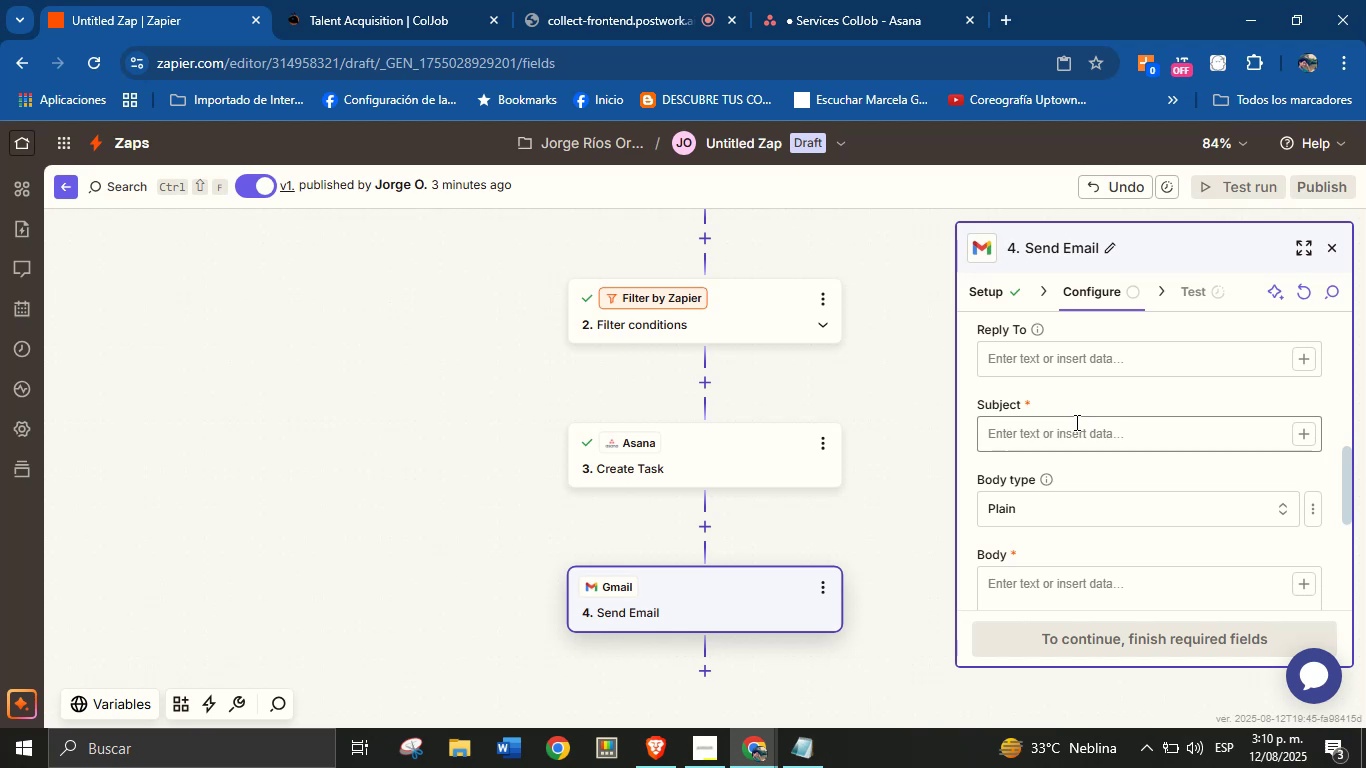 
left_click([1075, 422])
 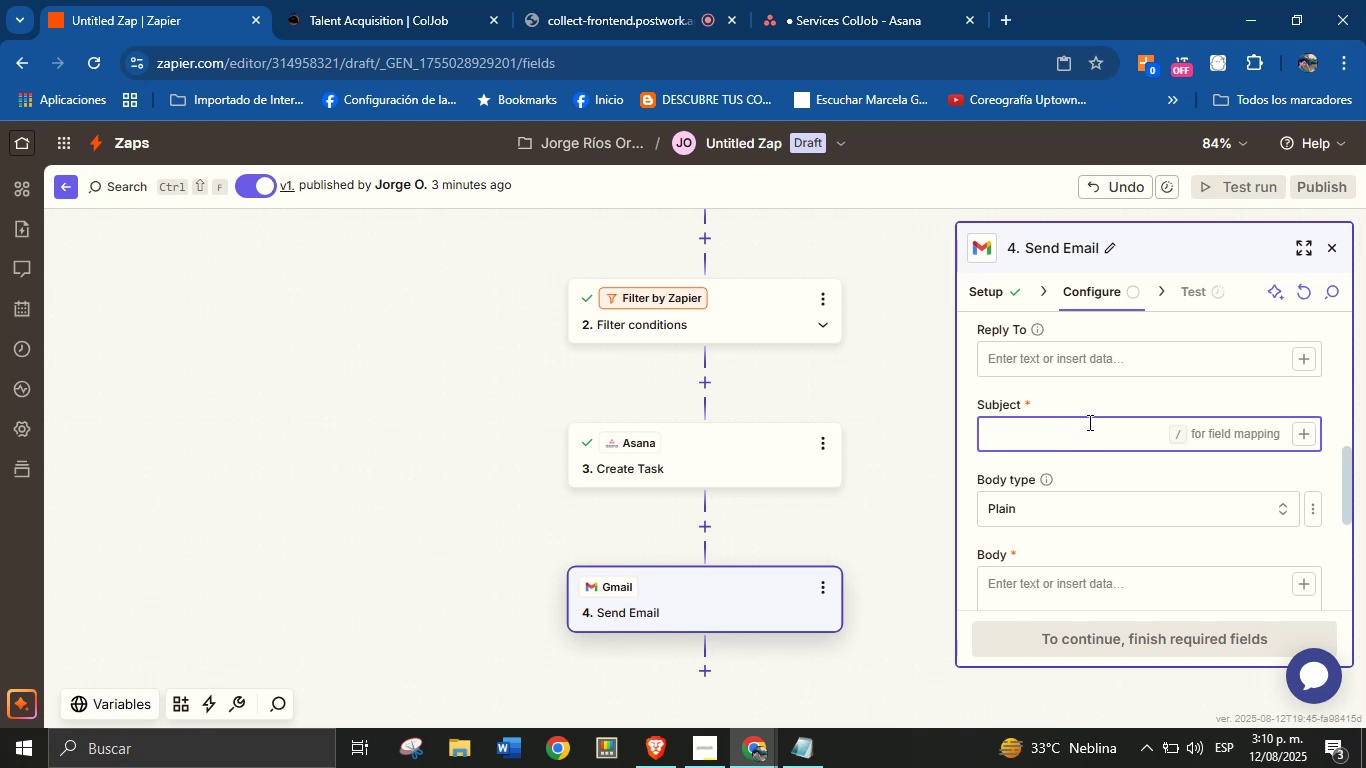 
wait(5.25)
 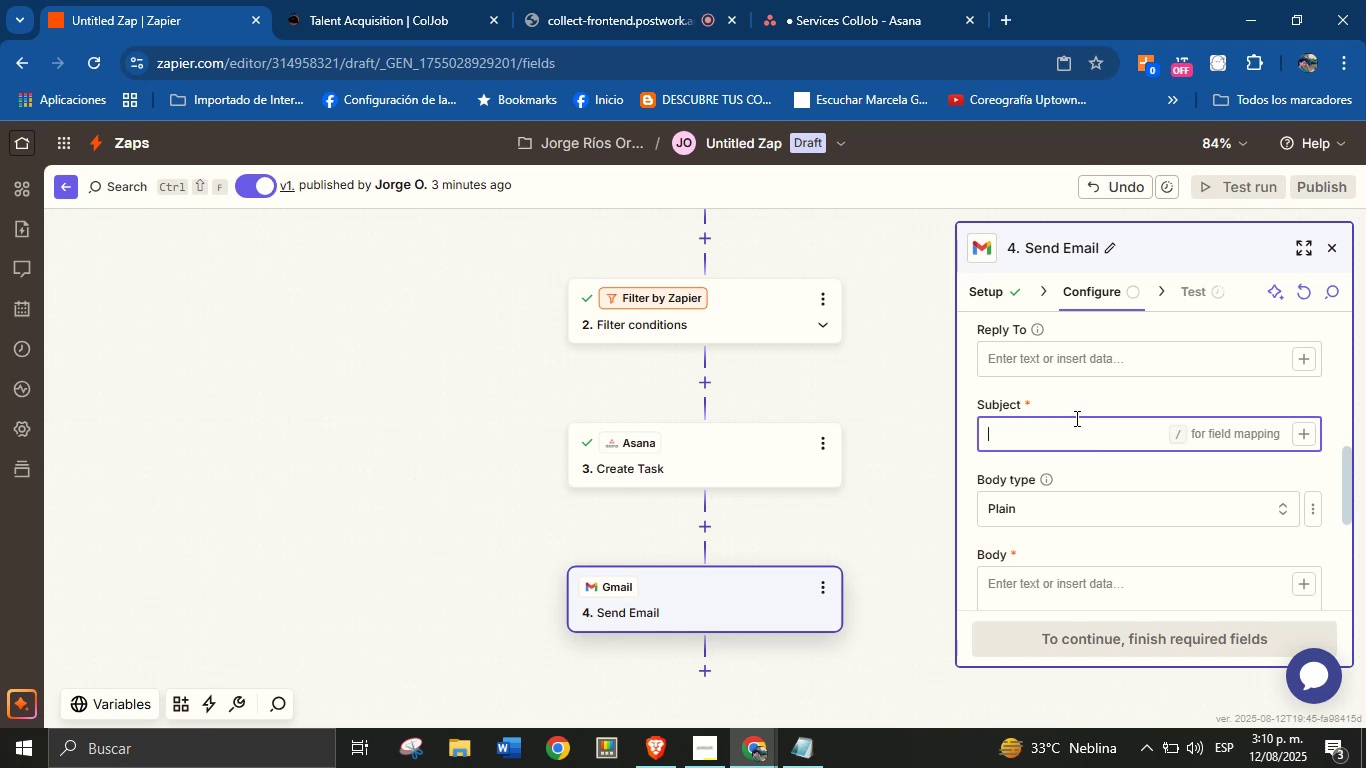 
type(Jorge from )
 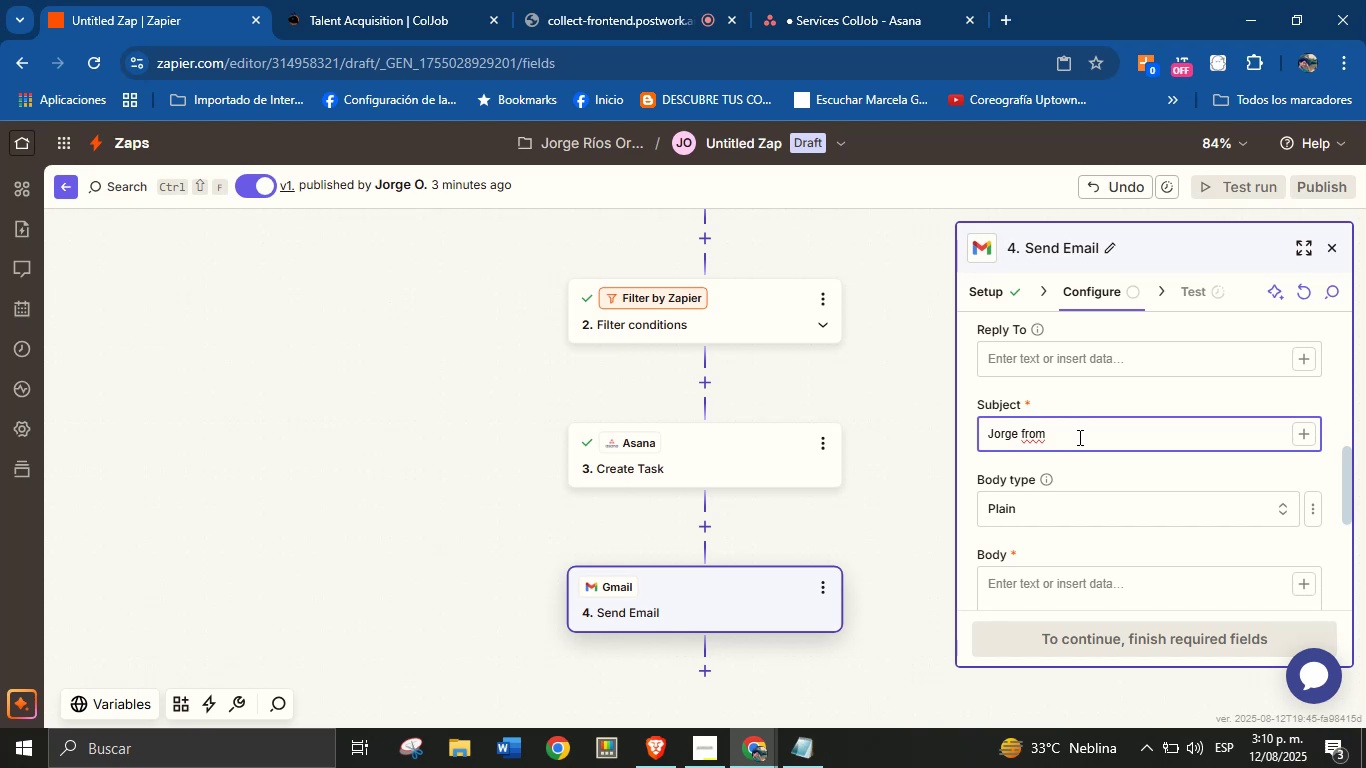 
wait(13.55)
 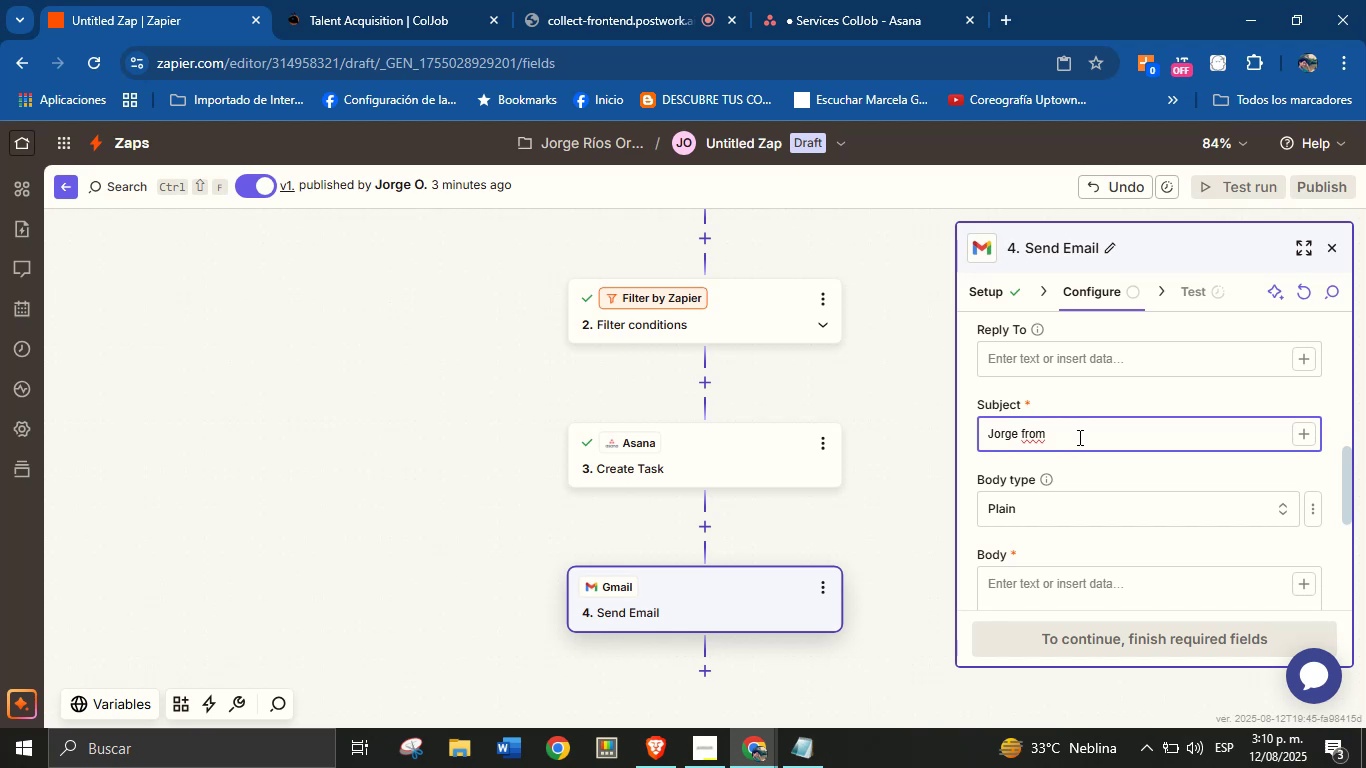 
scroll: coordinate [1074, 478], scroll_direction: up, amount: 1.0
 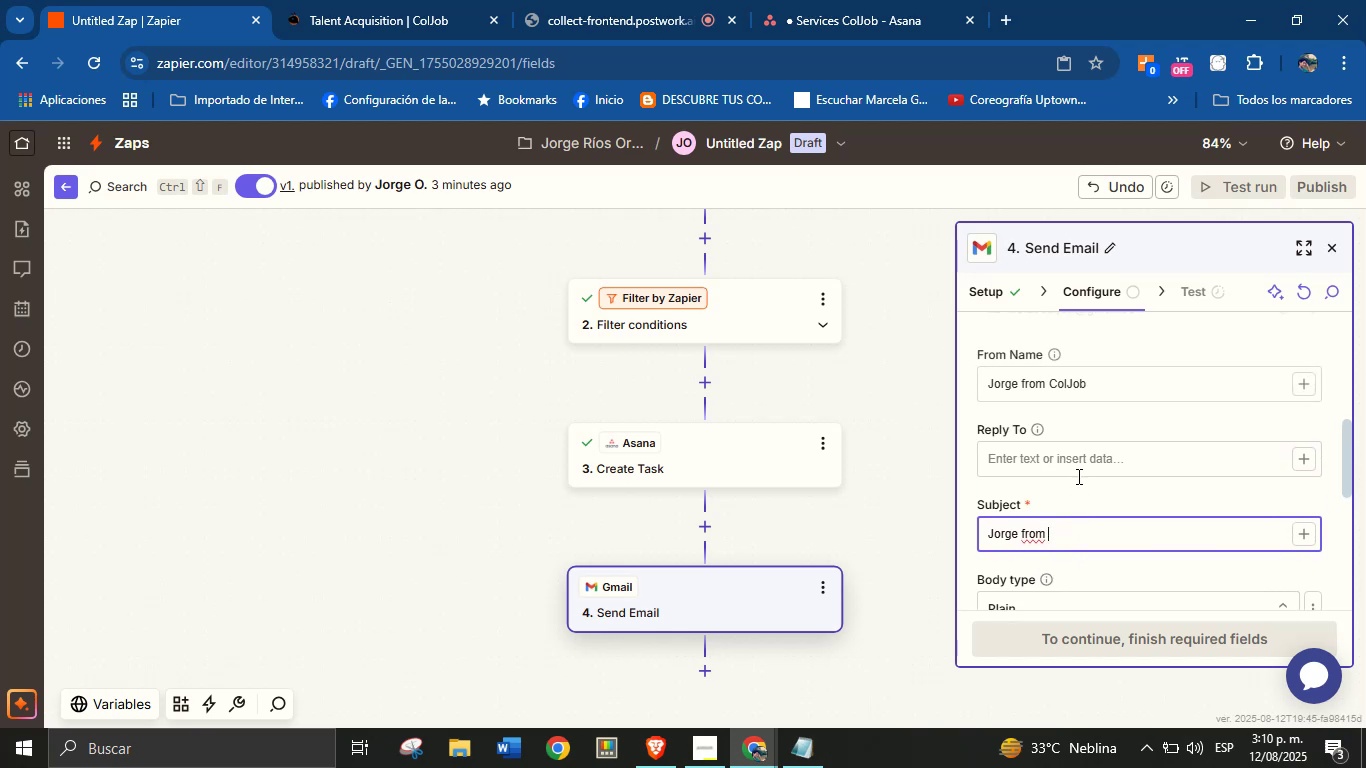 
scroll: coordinate [1088, 472], scroll_direction: down, amount: 1.0
 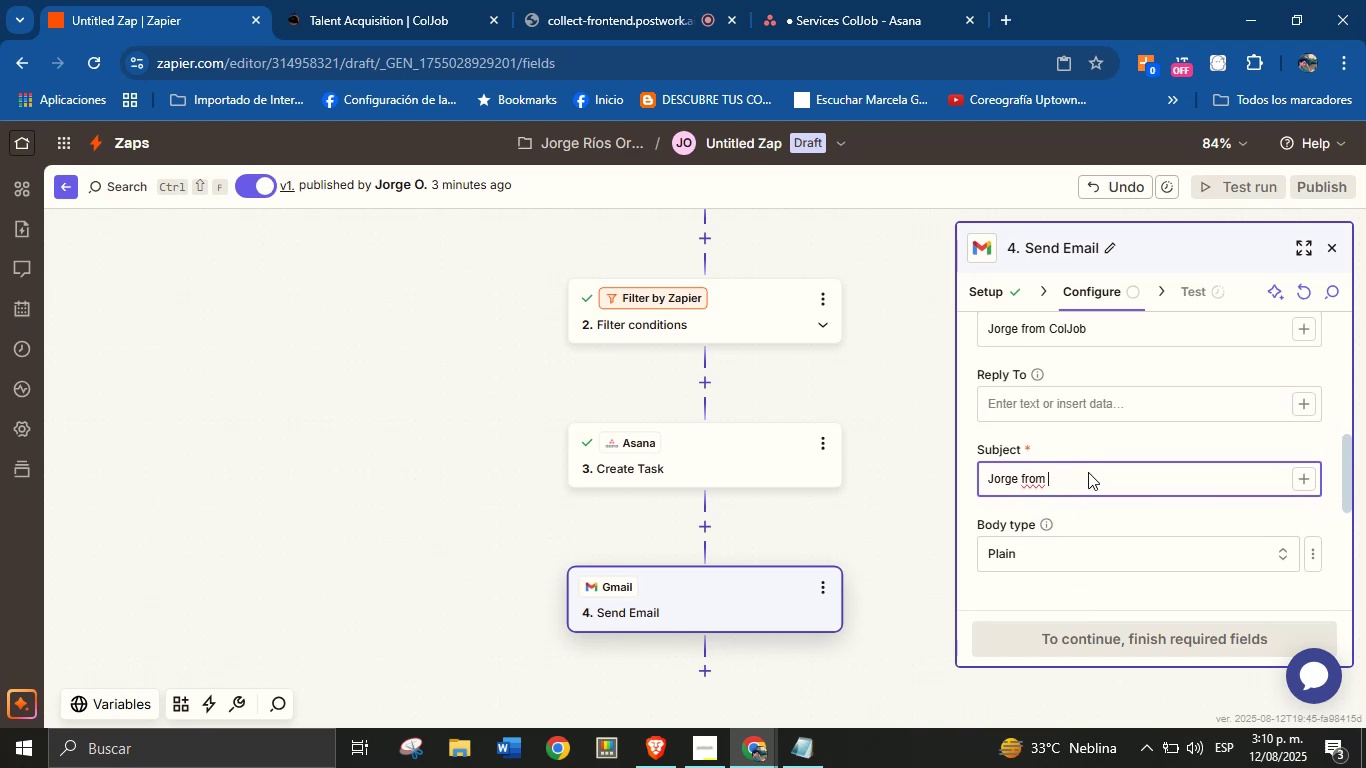 
mouse_move([1095, 453])
 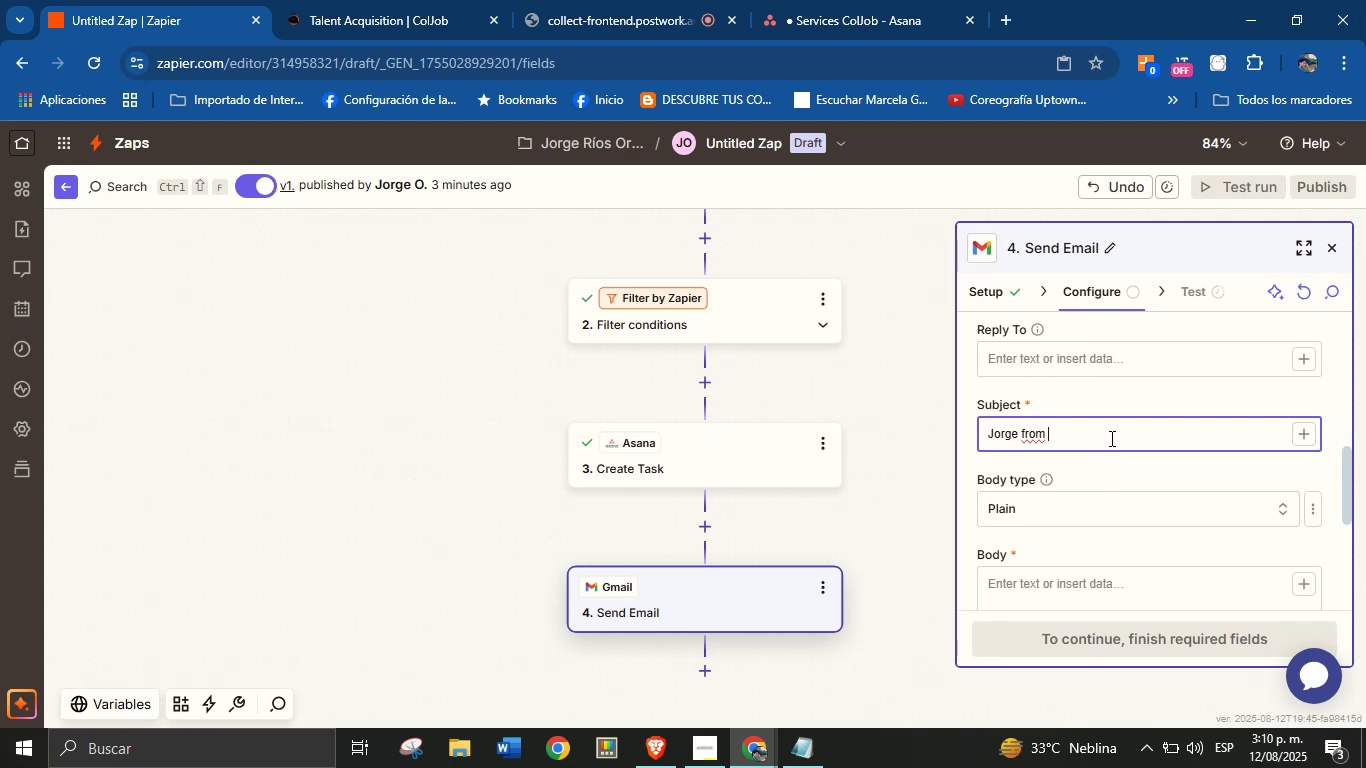 
wait(8.53)
 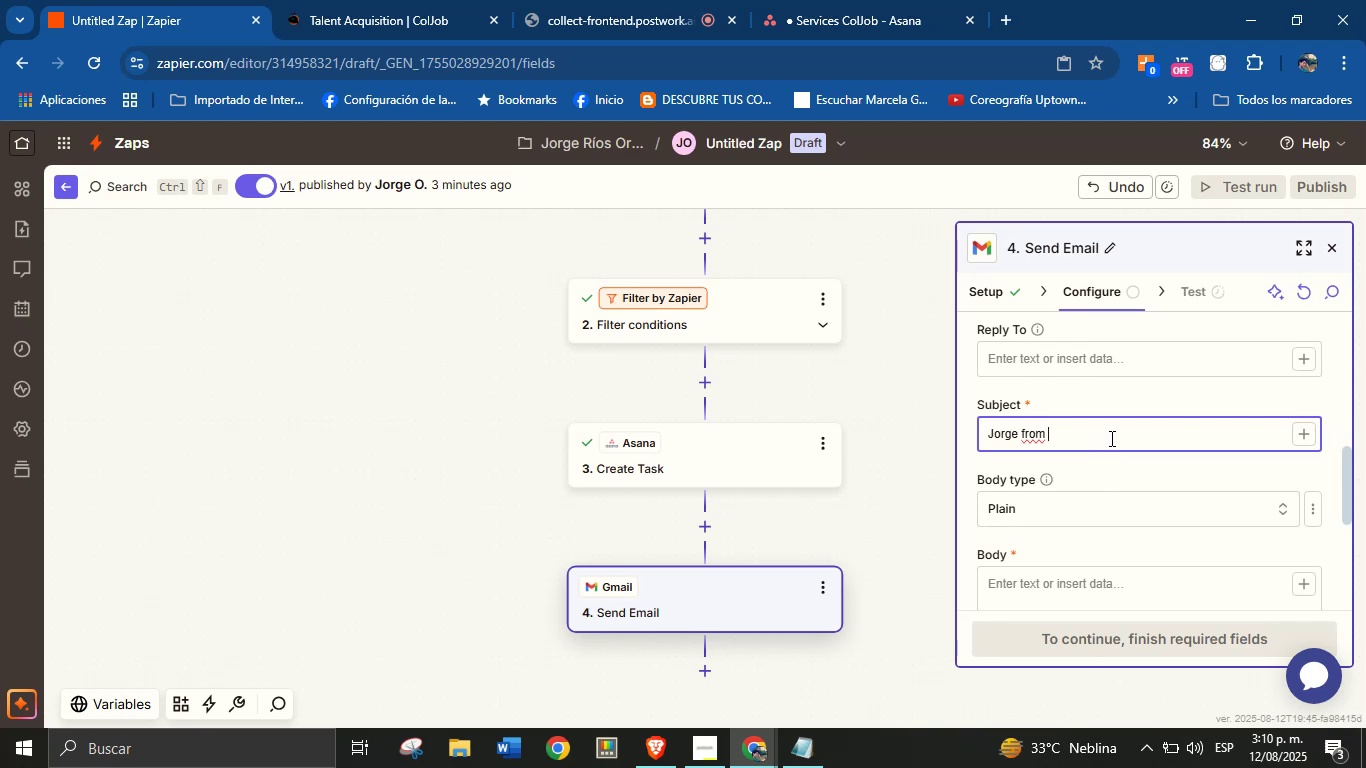 
left_click_drag(start_coordinate=[1093, 439], to_coordinate=[932, 441])
 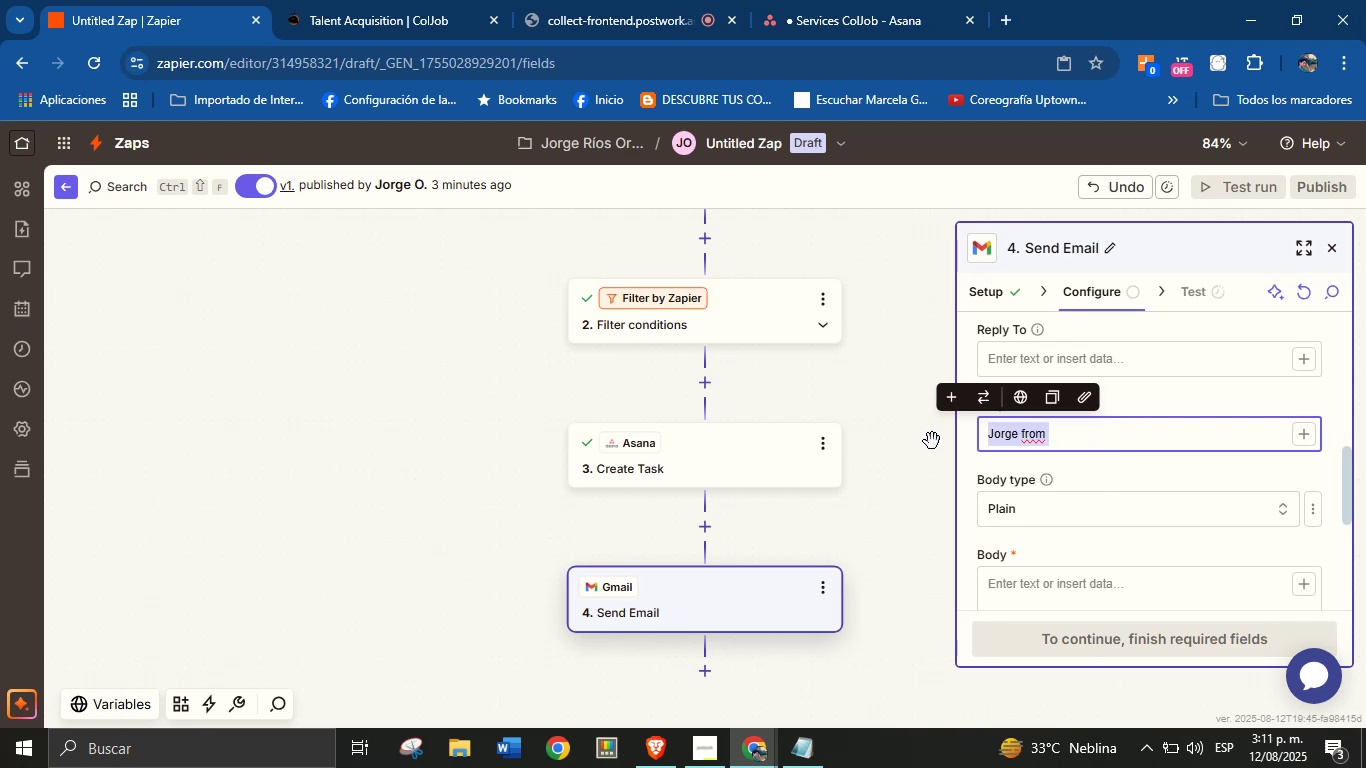 
type(New request service from )
 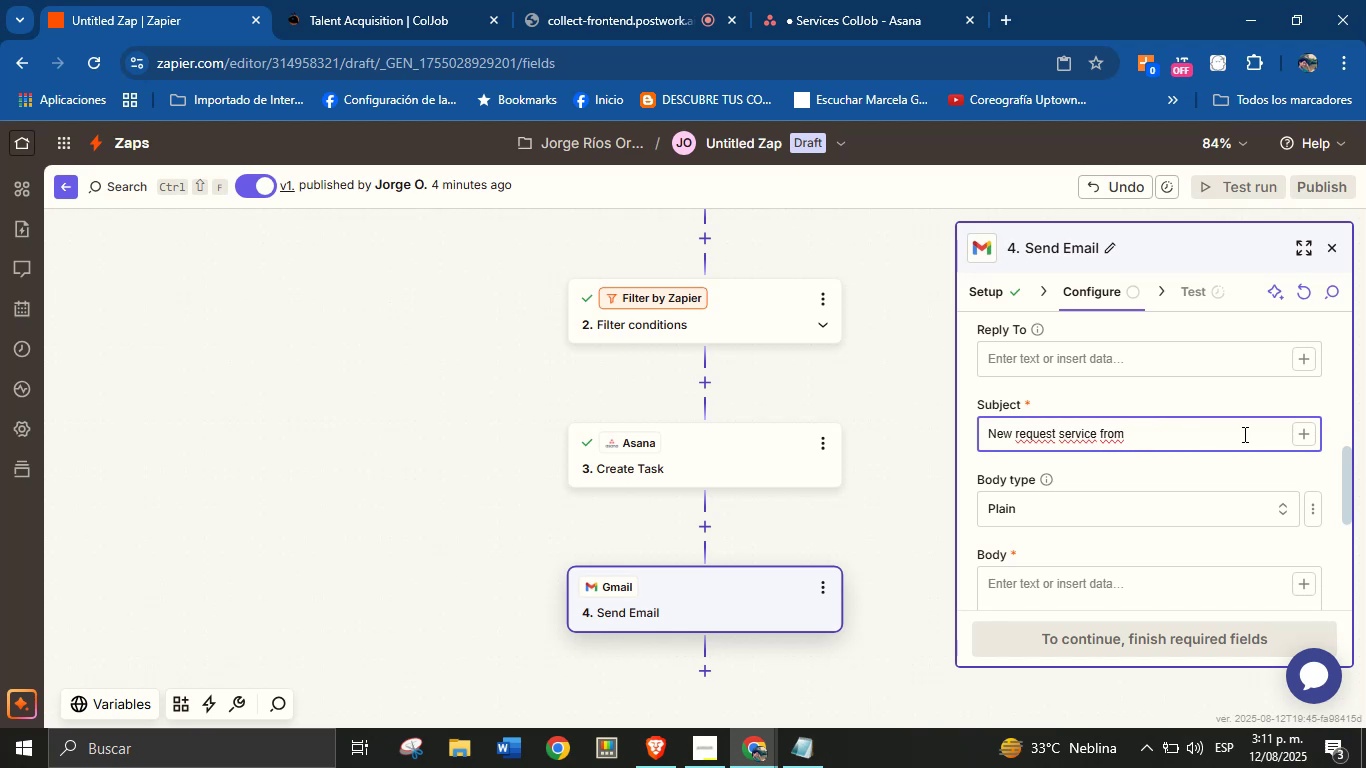 
left_click([1303, 433])
 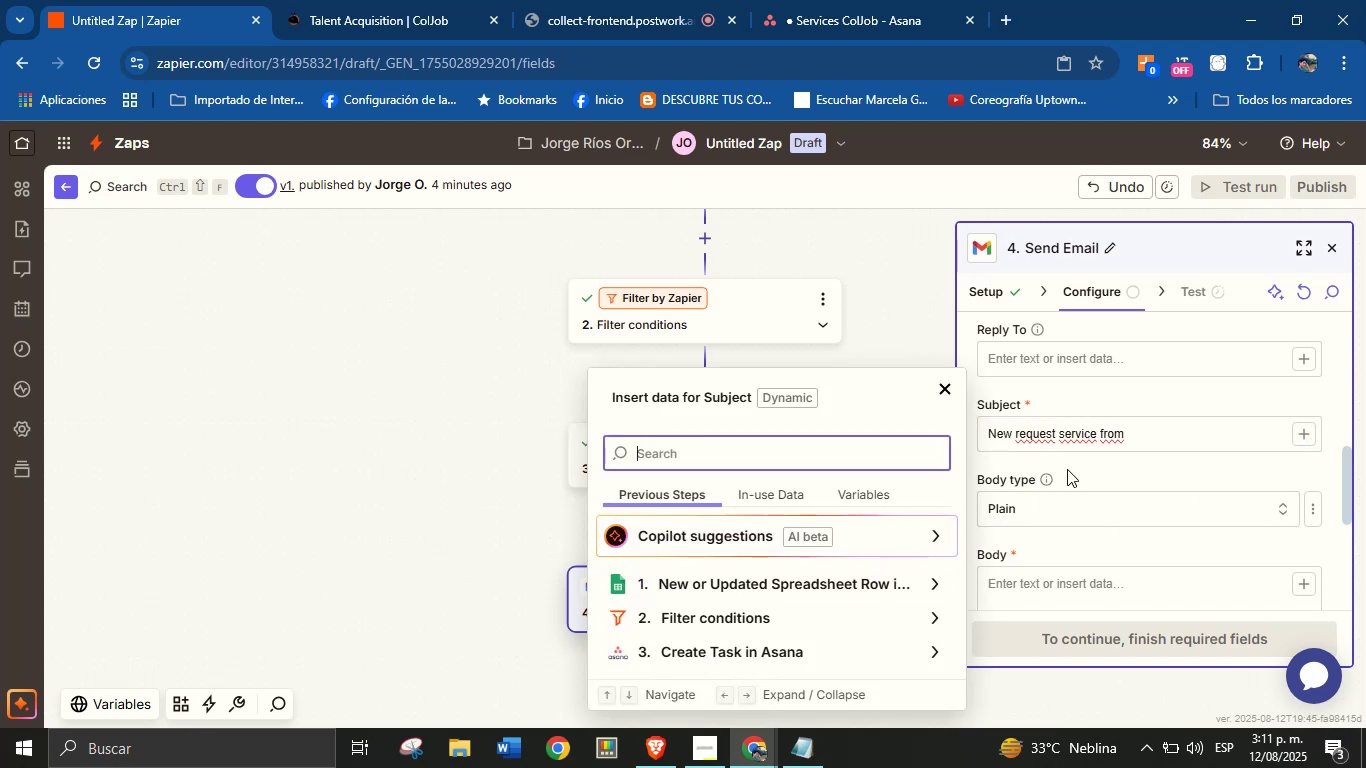 
left_click([1128, 444])
 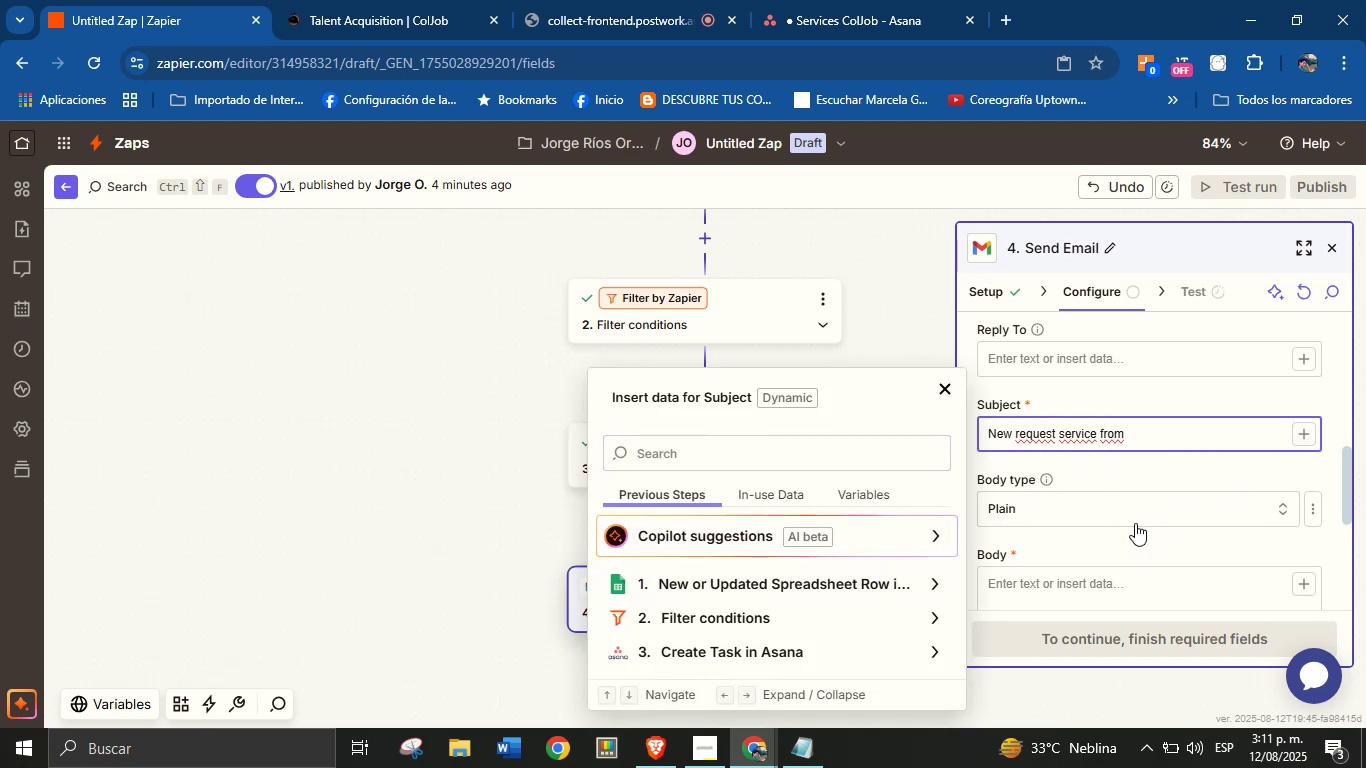 
scroll: coordinate [828, 584], scroll_direction: down, amount: 1.0
 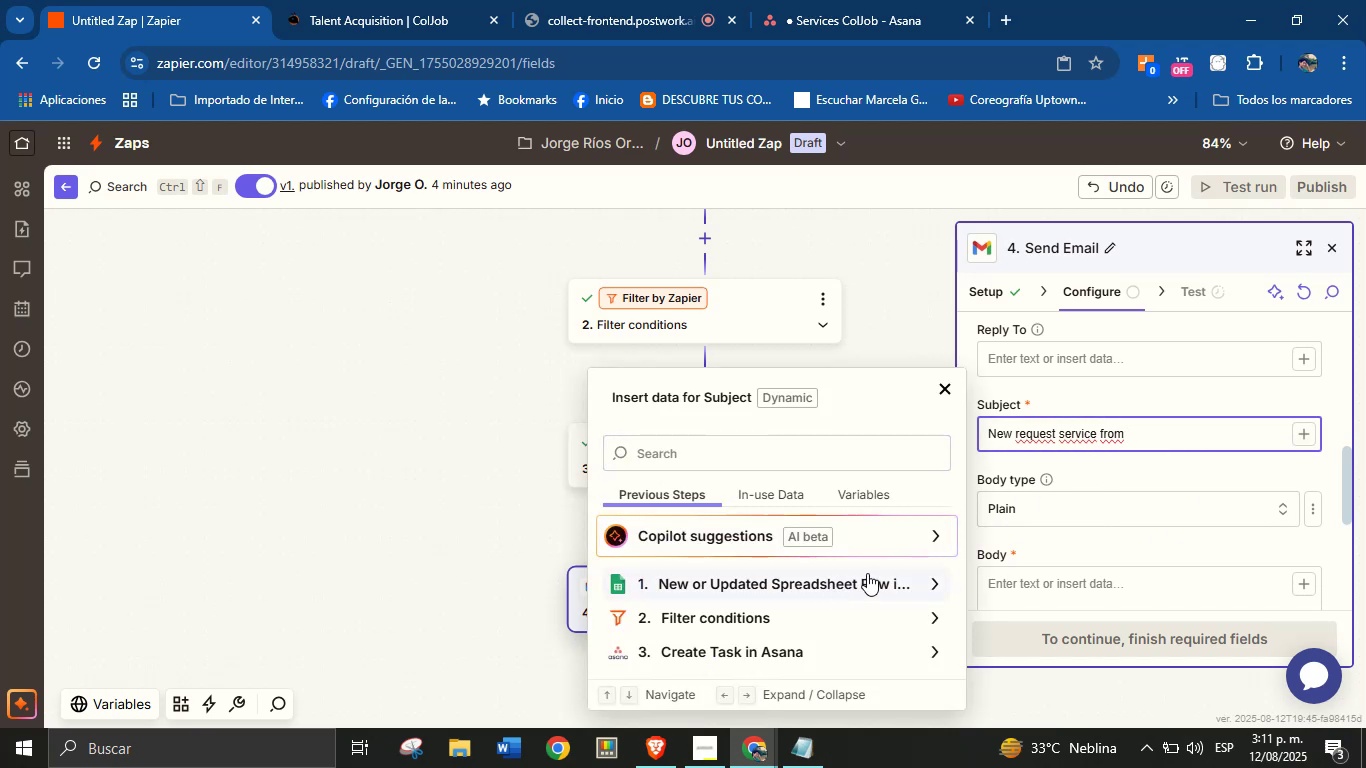 
left_click([867, 573])
 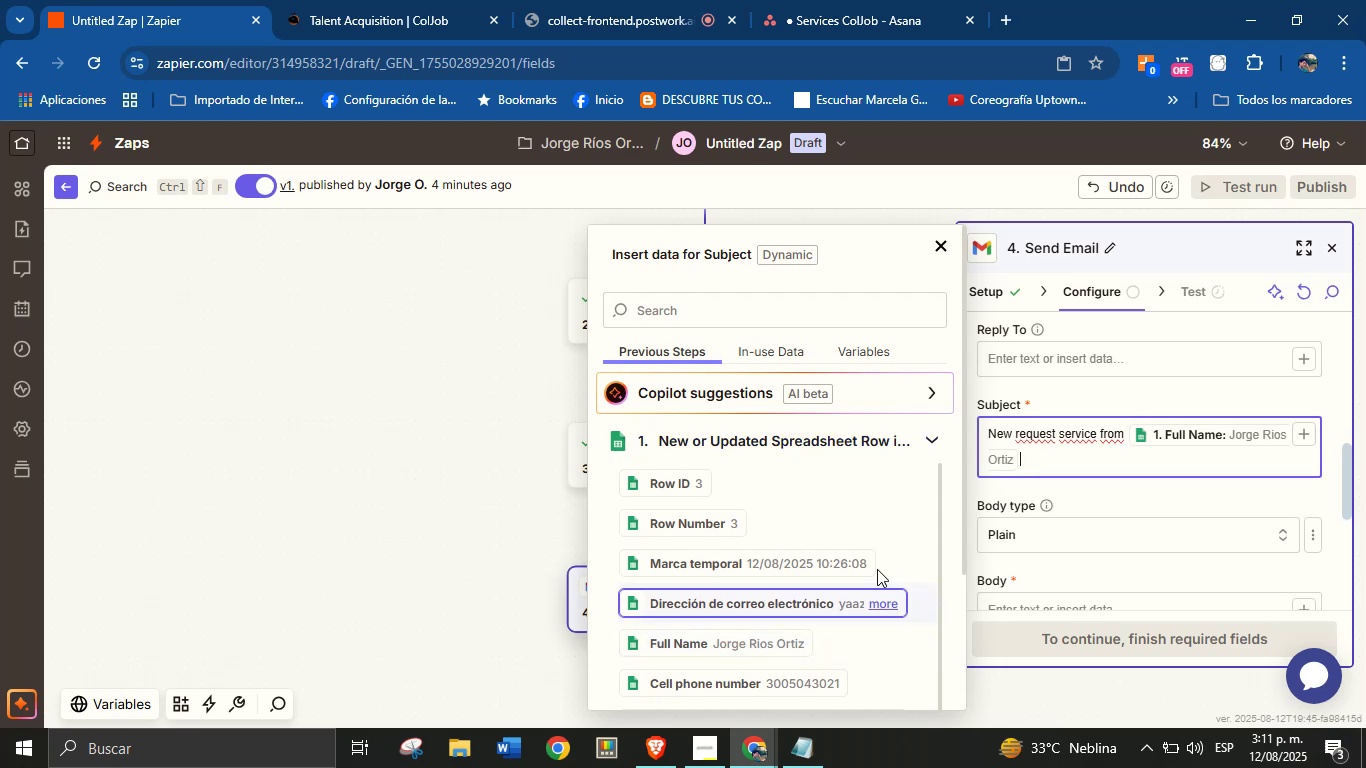 
wait(5.13)
 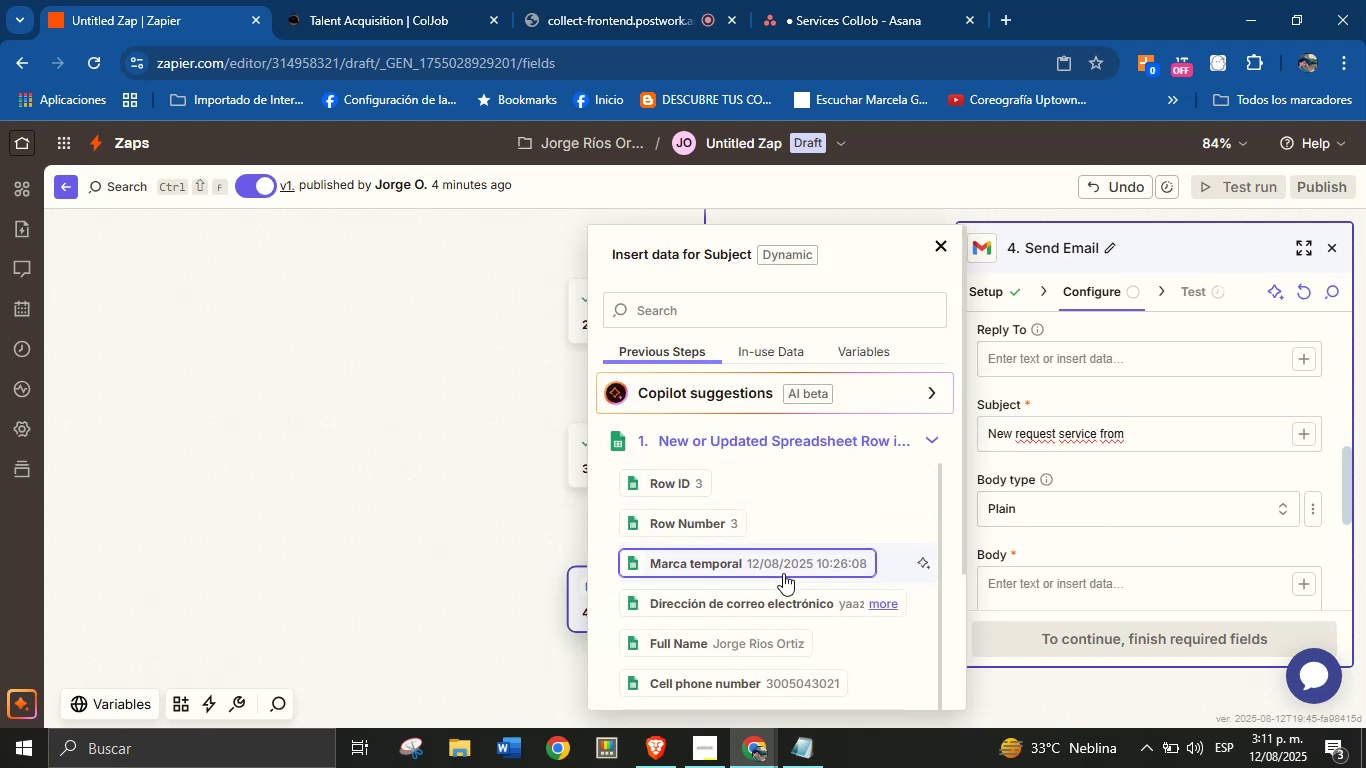 
scroll: coordinate [1112, 488], scroll_direction: up, amount: 4.0
 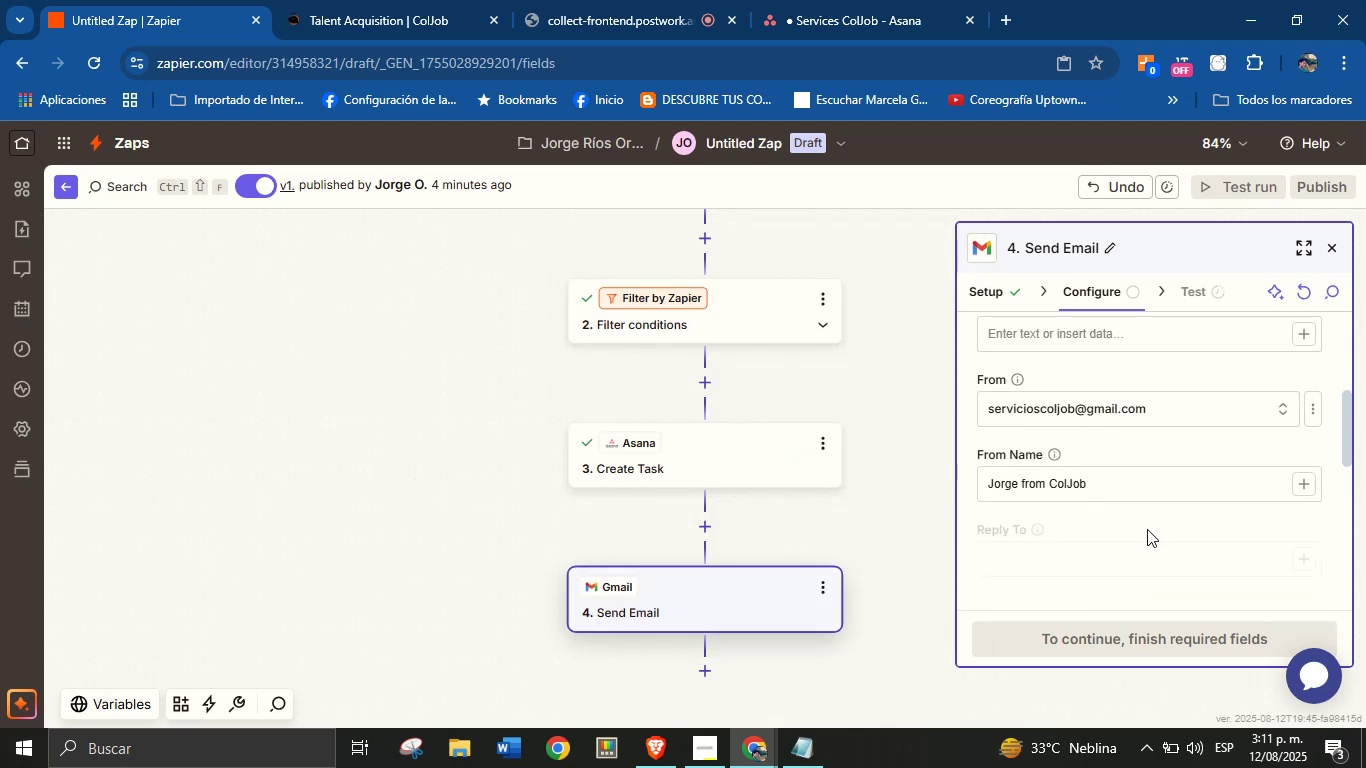 
scroll: coordinate [1157, 518], scroll_direction: down, amount: 1.0
 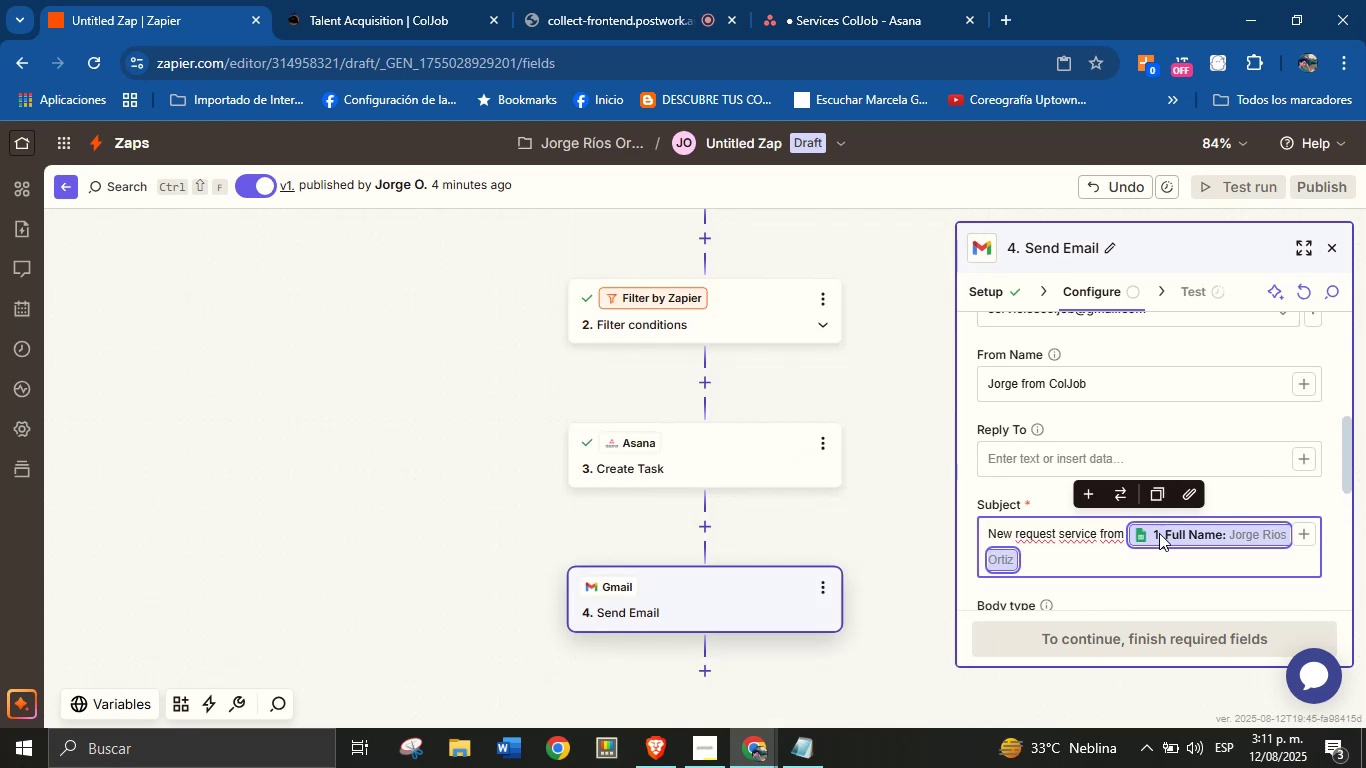 
key(Backspace)
key(Backspace)
key(Backspace)
key(Backspace)
key(Backspace)
key(Backspace)
key(Backspace)
type(, type> )
 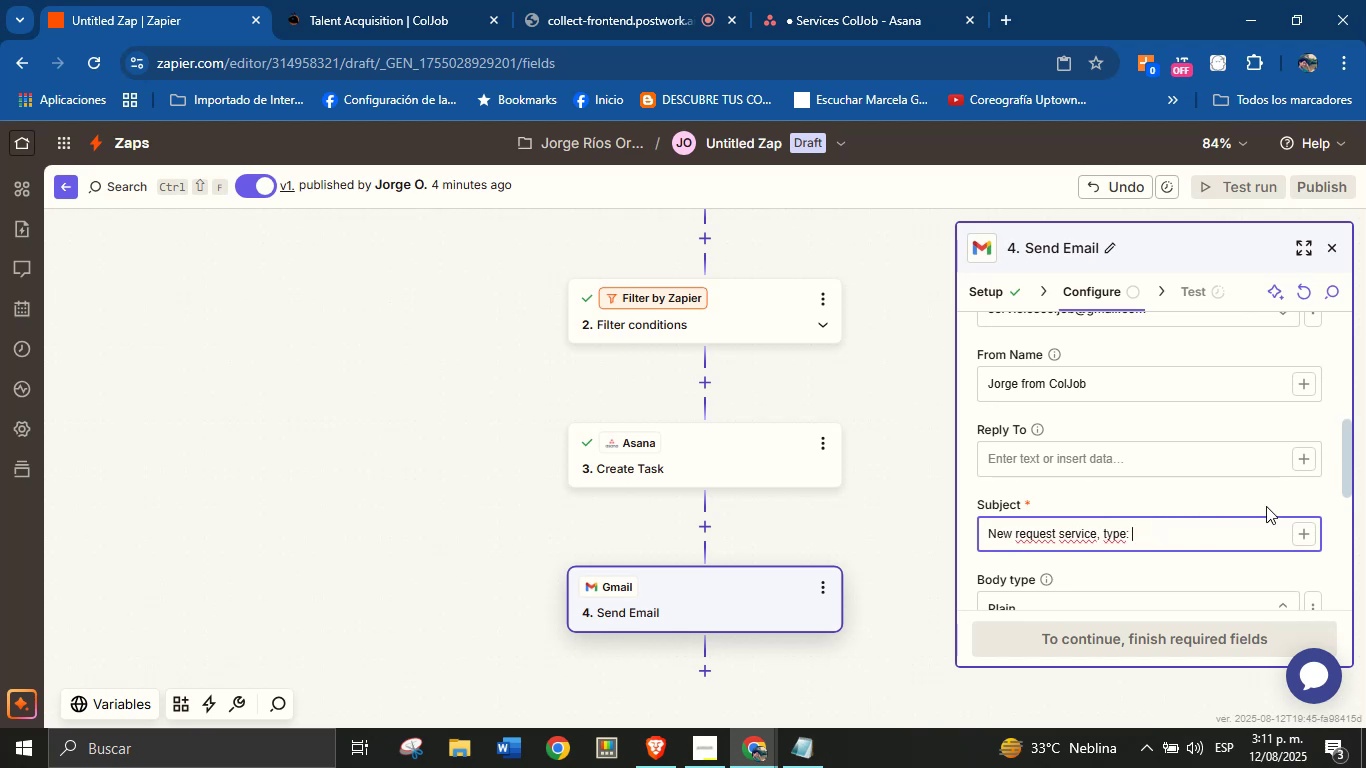 
left_click([1304, 533])
 